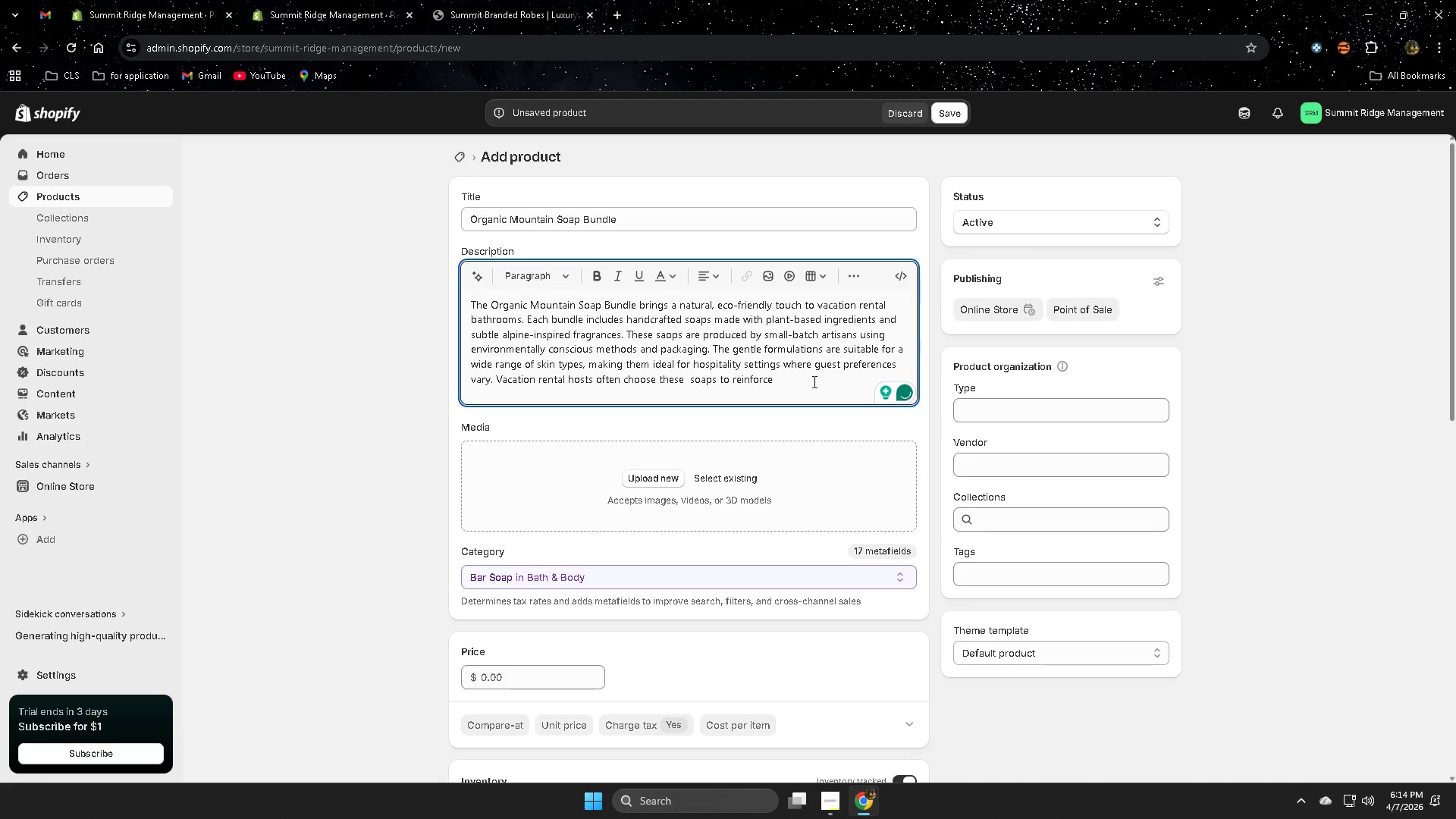 
type( a natr)
key(Backspace)
type(ure )
key(Backspace)
type(=)
key(Backspace)
 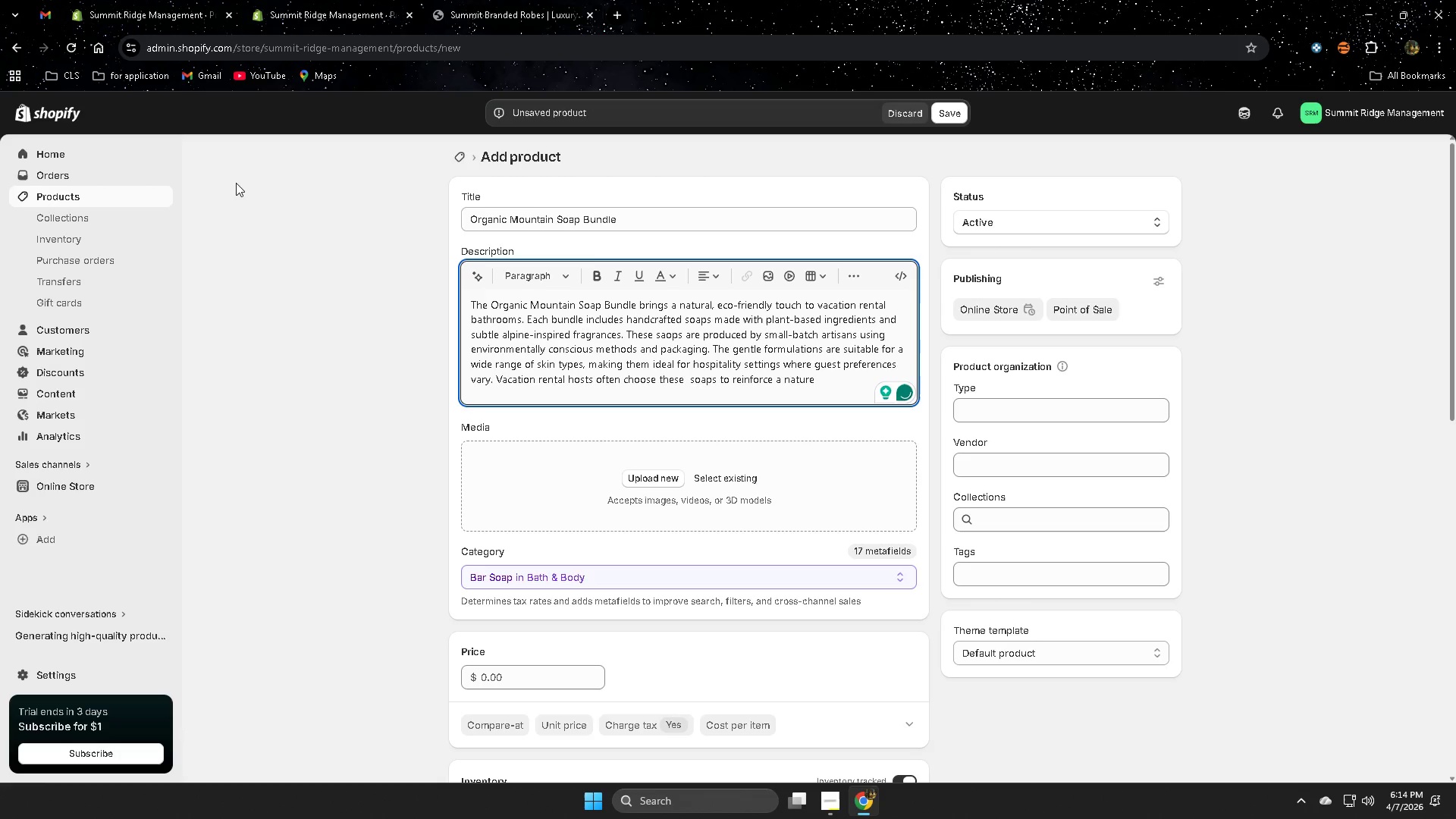 
key(Equal)
 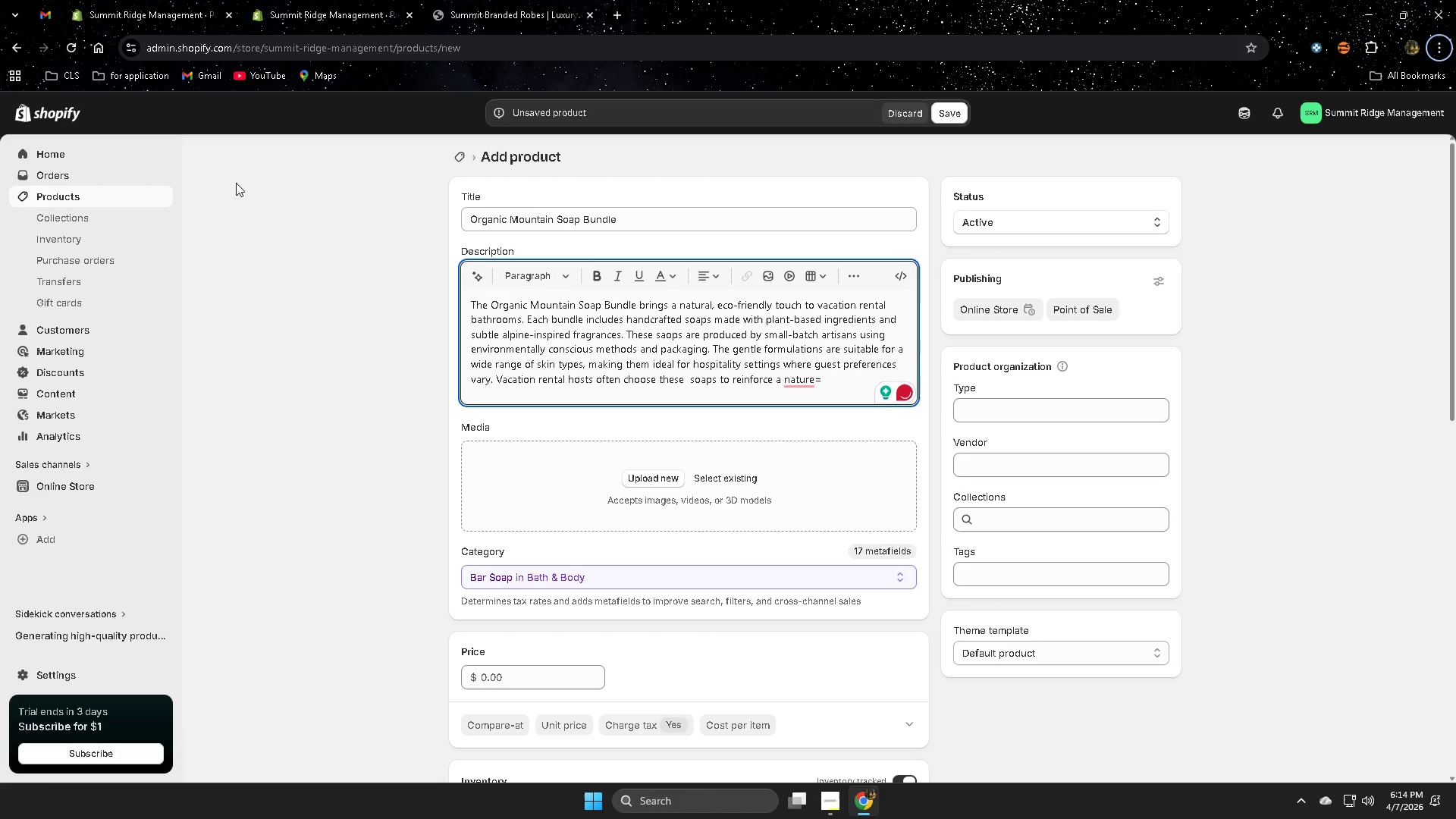 
key(Alt+AltRight)
 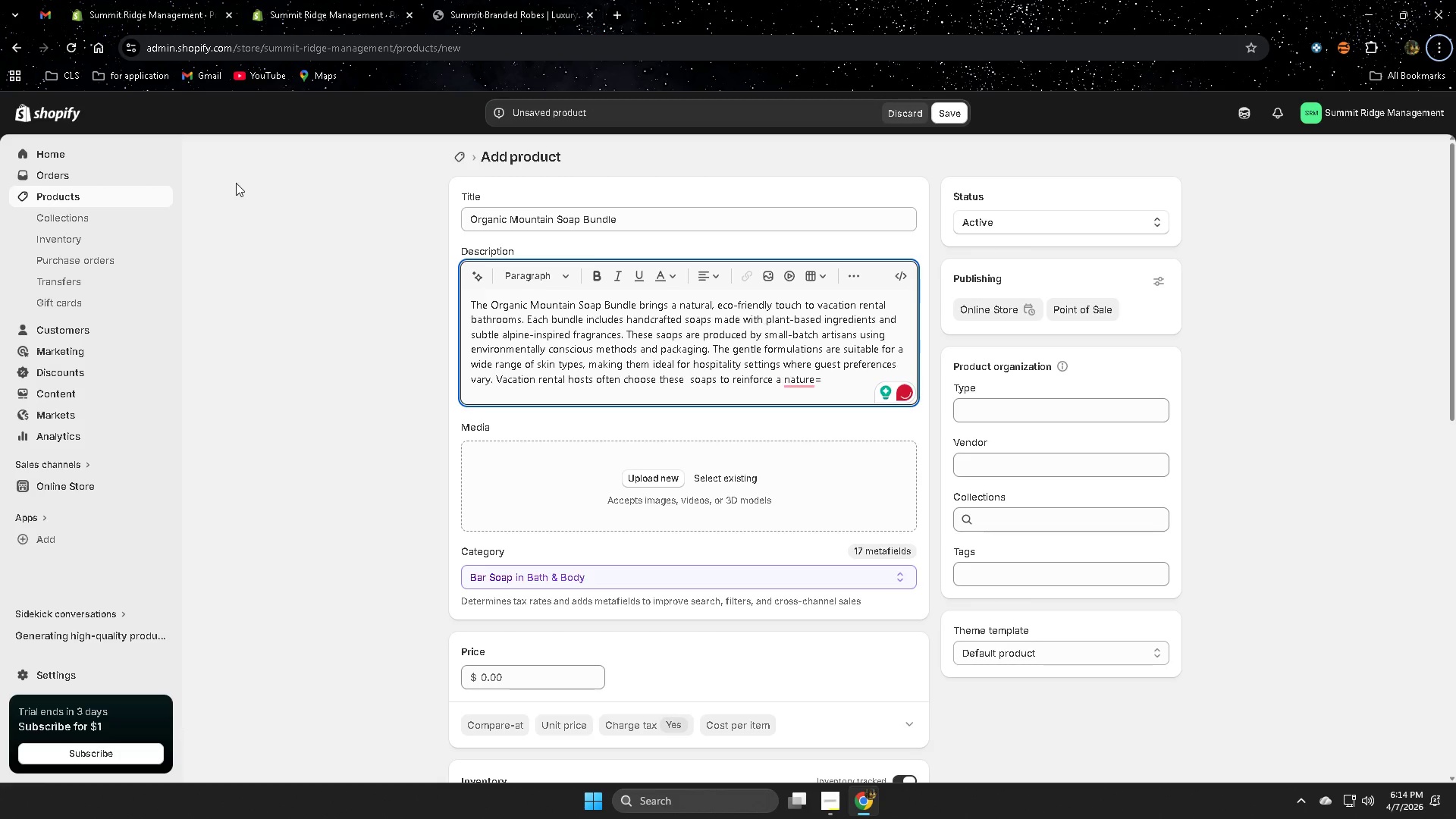 
key(Backspace)
 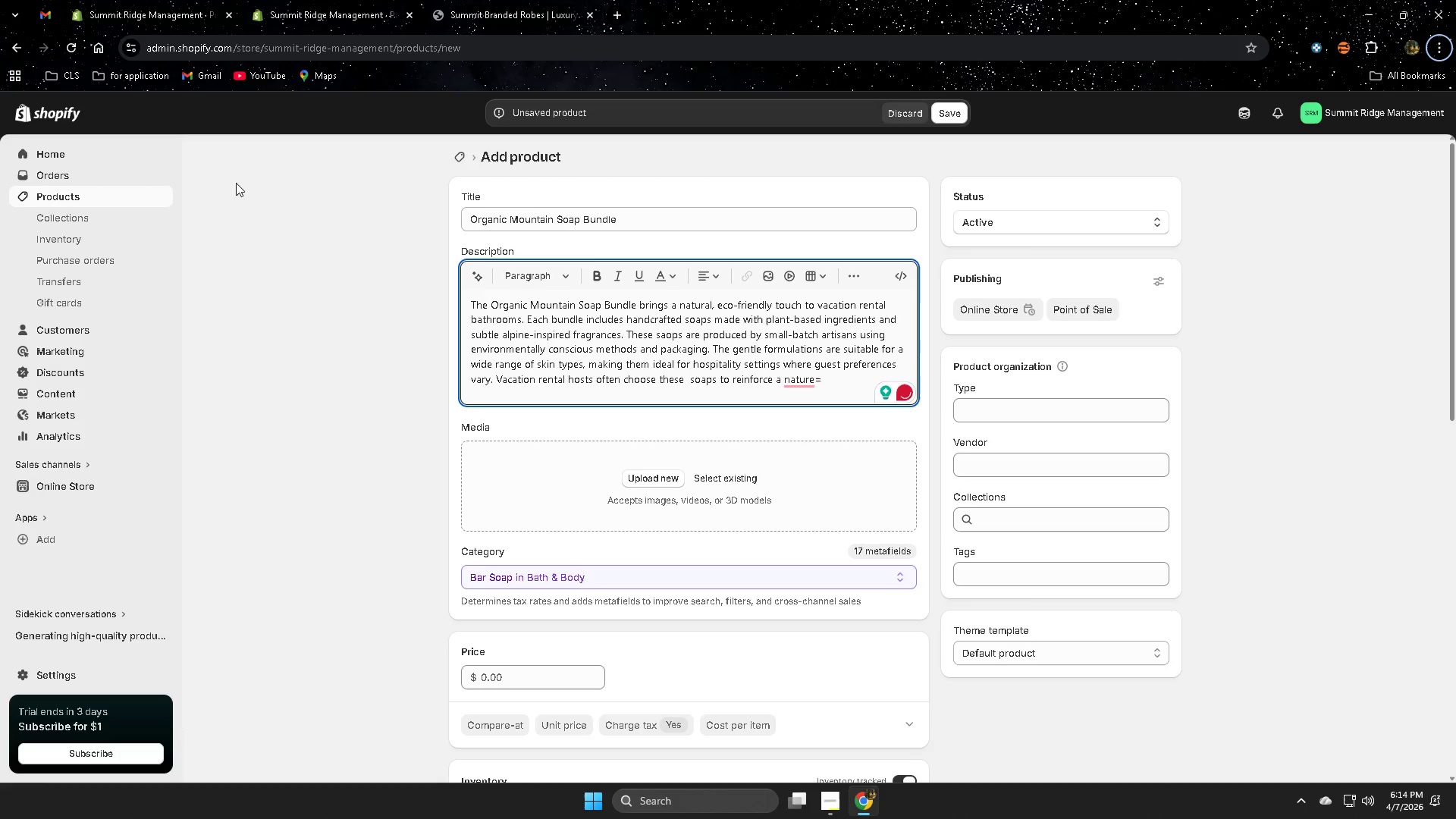 
key(0)
 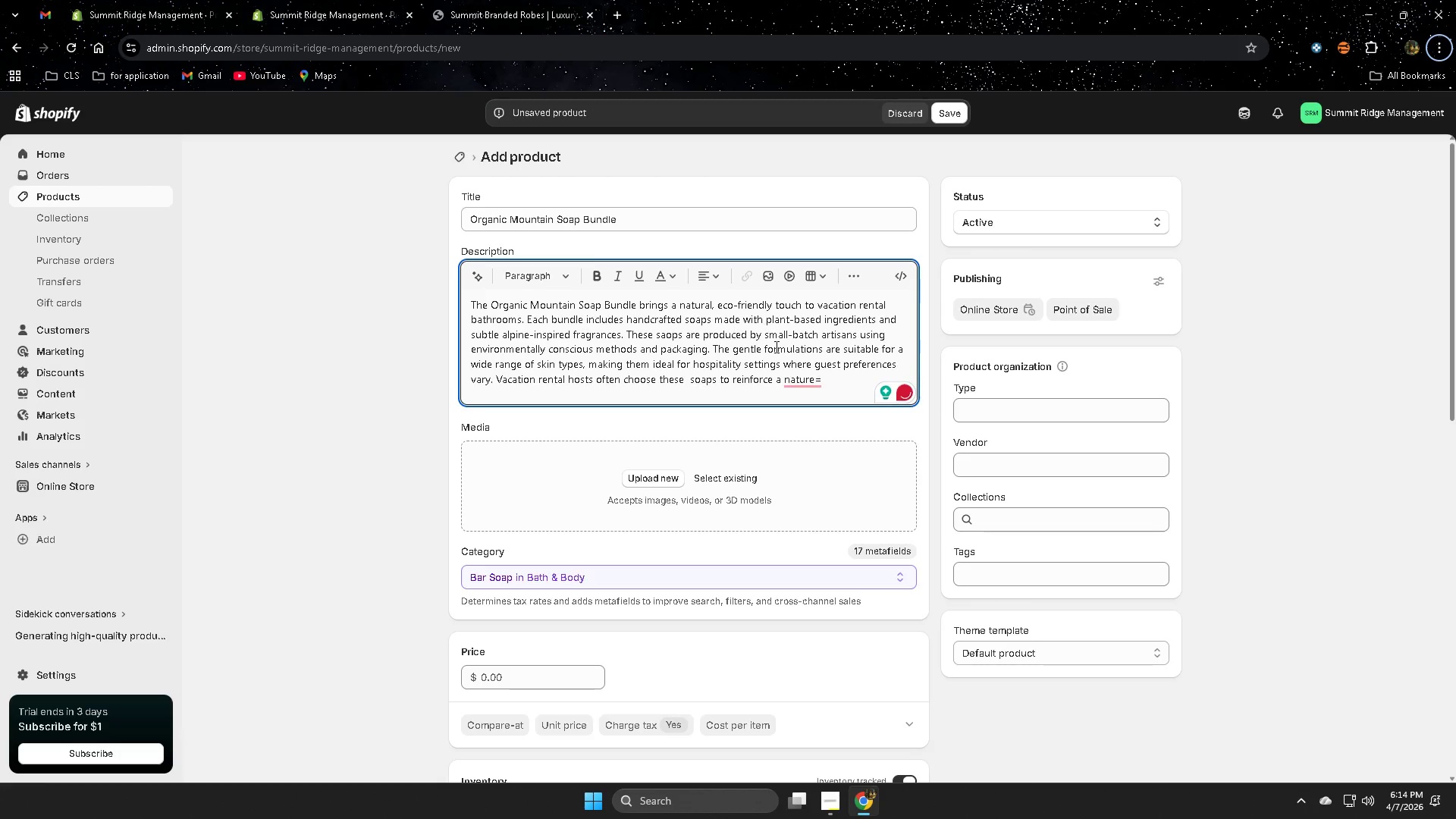 
left_click([840, 379])
 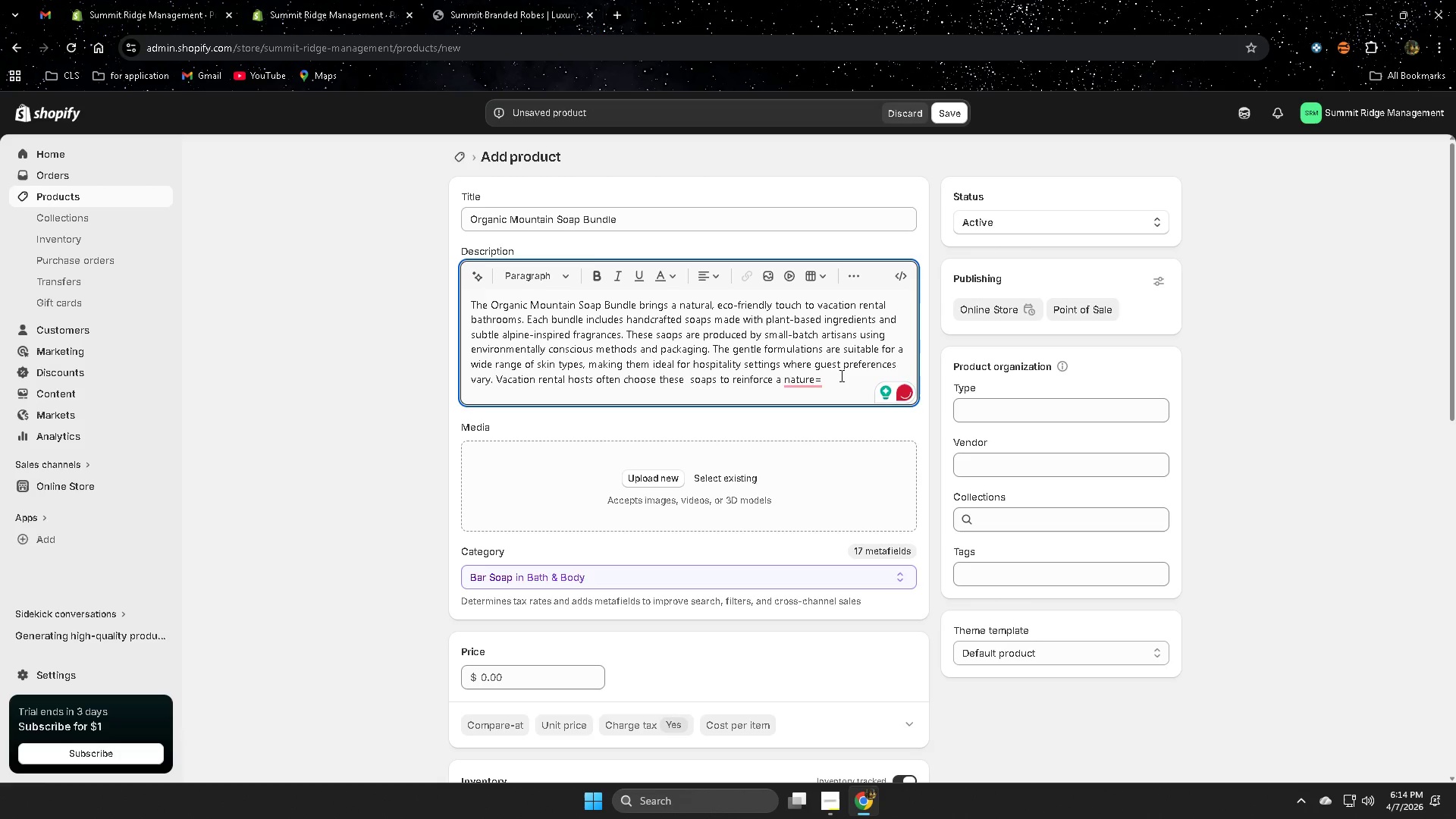 
key(Backspace)
type(-iu)
key(Backspace)
type(nfi)
key(Backspace)
key(Backspace)
type(spired nb)
key(Backspace)
key(Backspace)
type(bn)
key(Backspace)
key(Backspace)
type(n)
key(Backspace)
type(brand ien)
key(Backspace)
key(Backspace)
type(dentr)
key(Backspace)
type(iy)
key(Backspace)
type(ry)
key(Backspace)
type(t)
key(Backspace)
key(Backspace)
type(ty whike)
key(Backspace)
key(Backspace)
type(le offering u)
key(Backspace)
type(guests a per)
key(Backspace)
key(Backspace)
type(remuim bathing experience)
 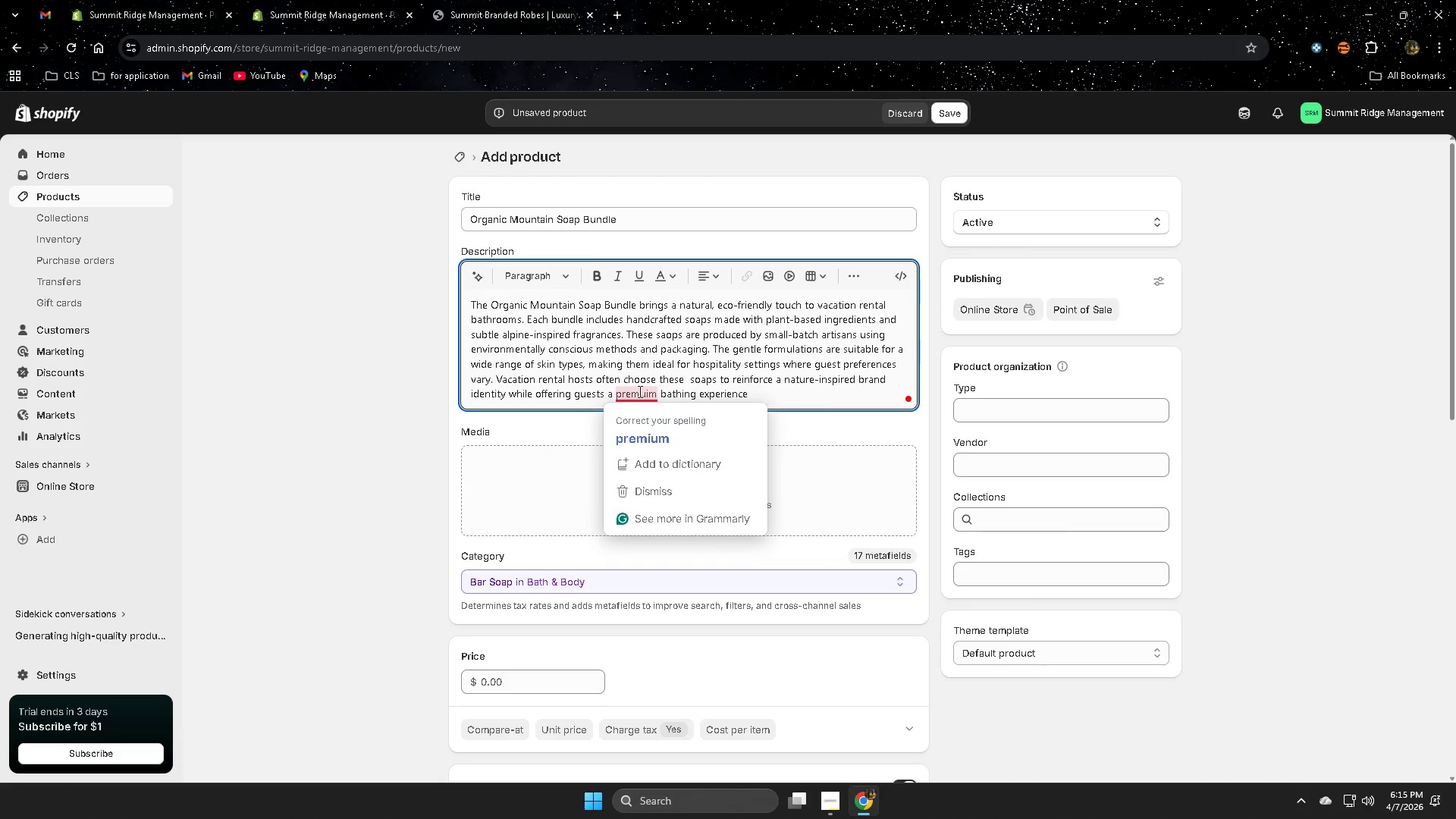 
double_click([799, 393])
 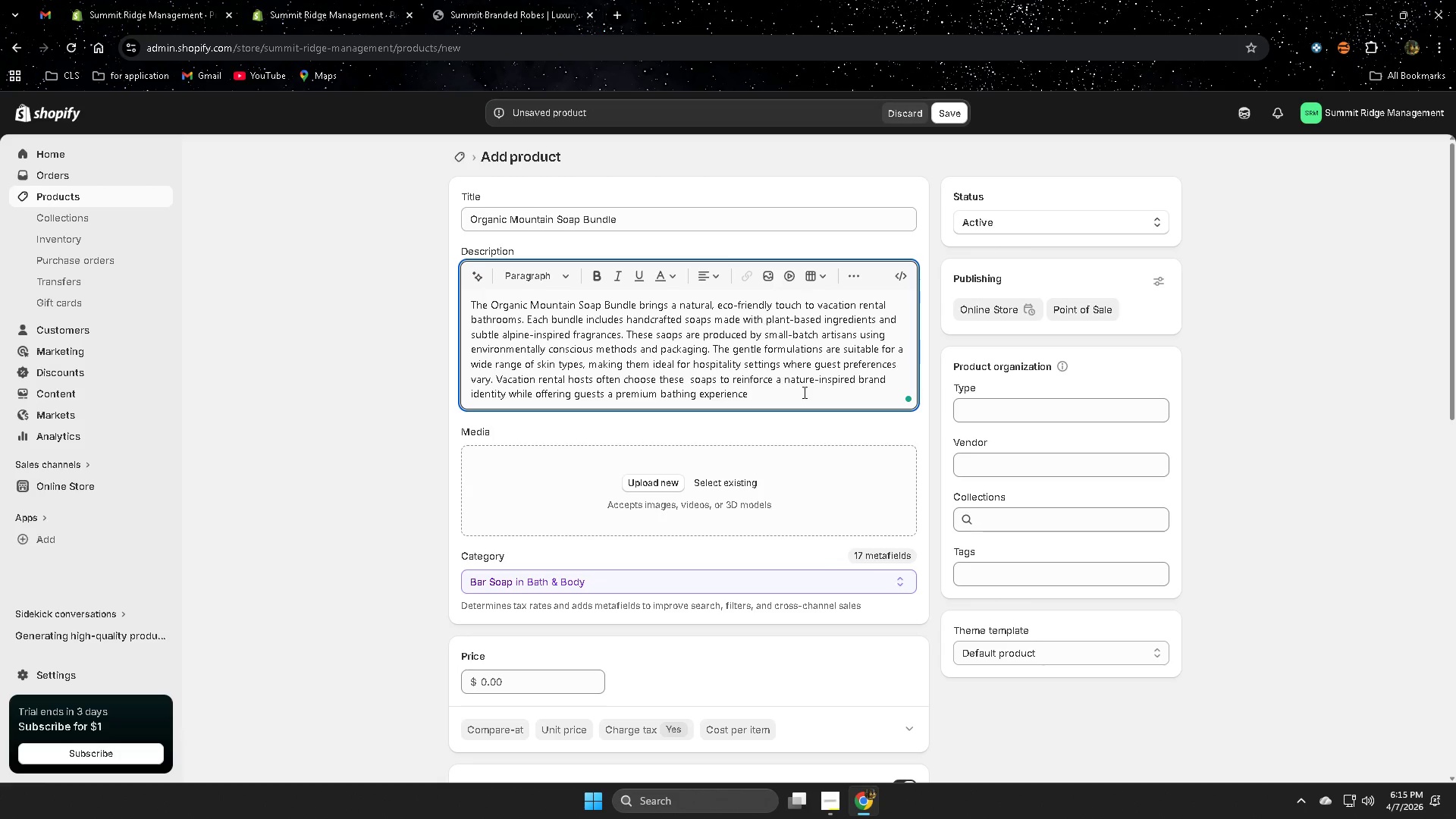 
type(. Tha)
key(Backspace)
type(e )
 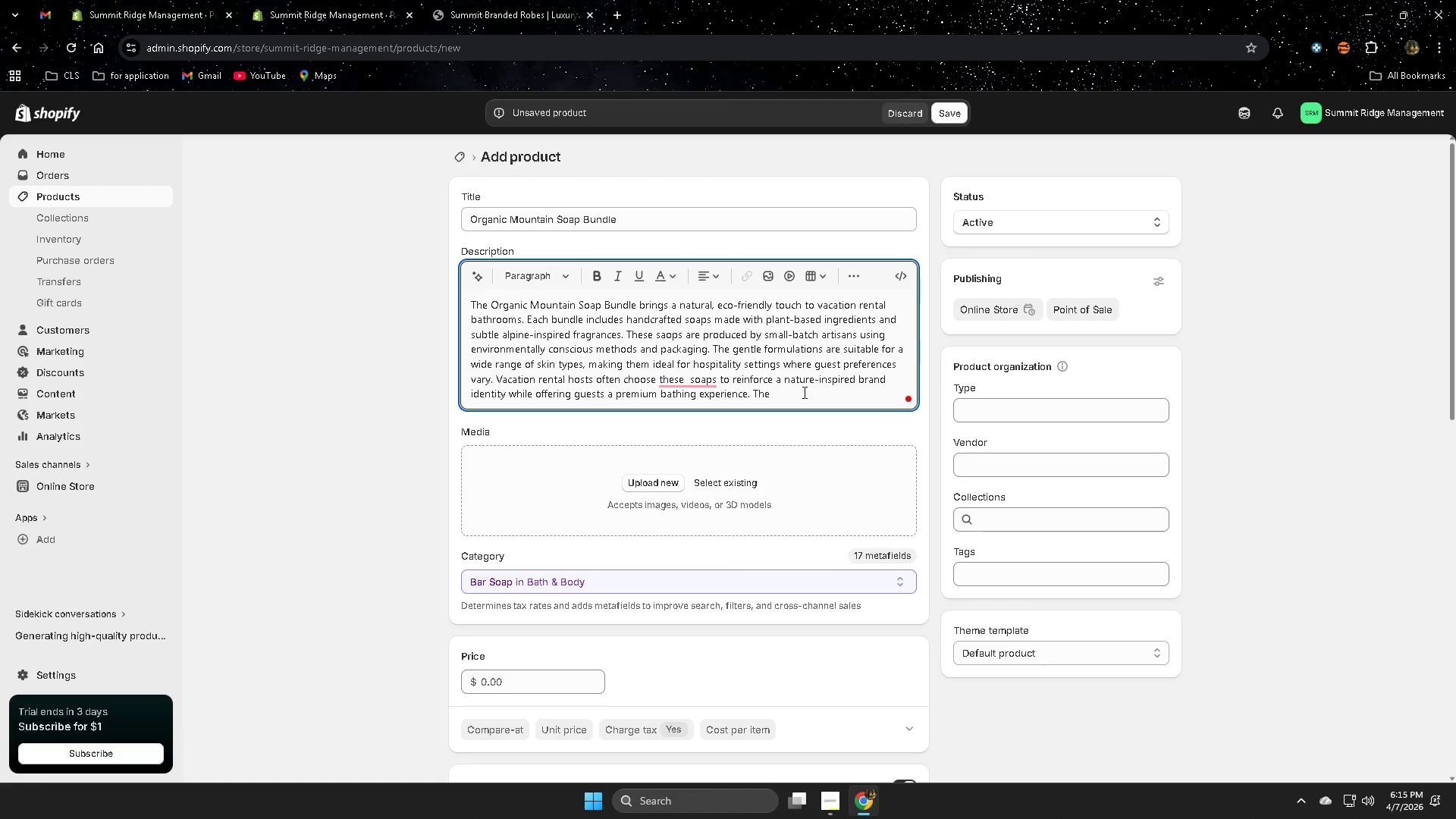 
wait(11.25)
 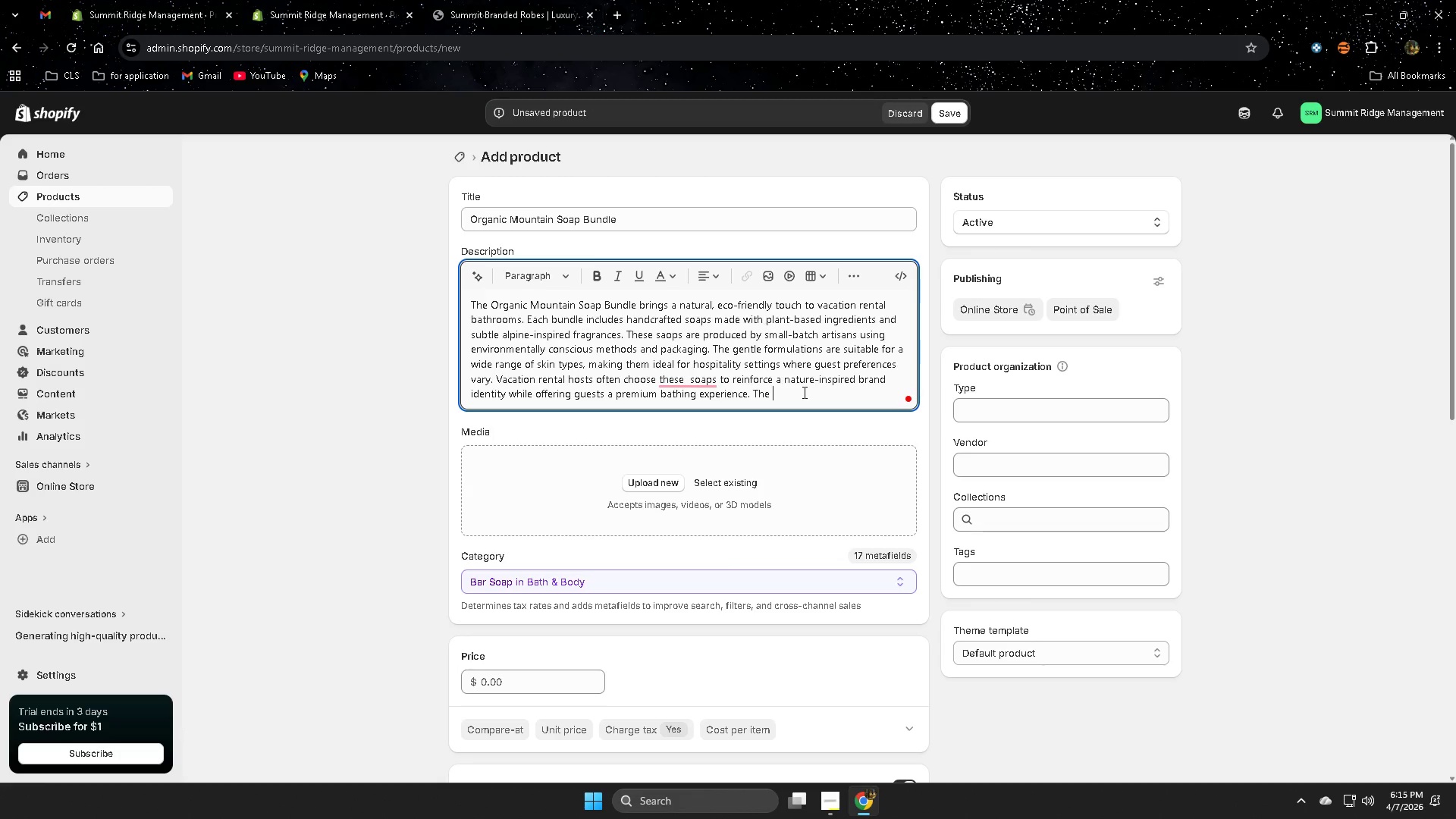 
left_click([692, 413])
 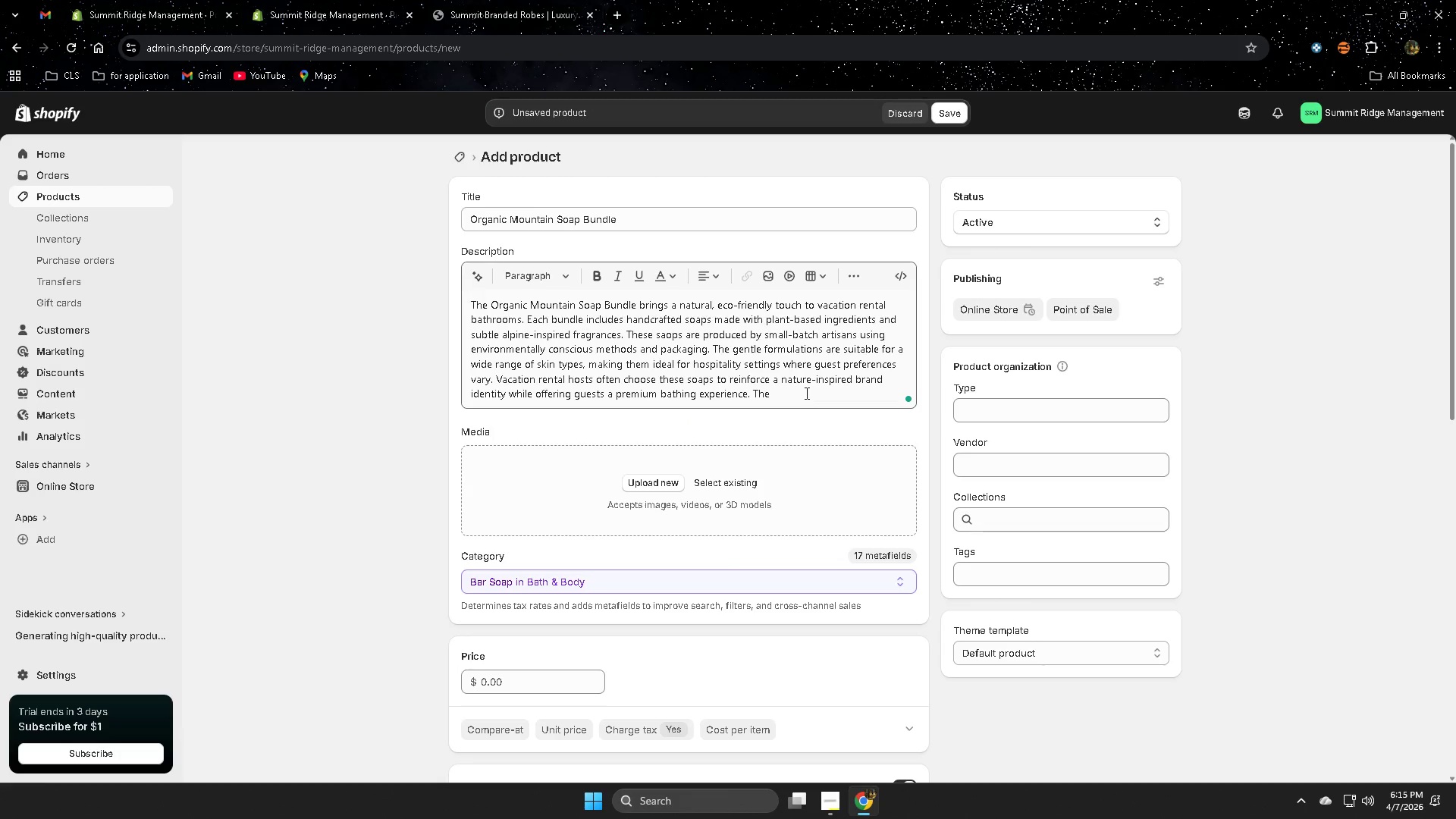 
left_click([805, 393])
 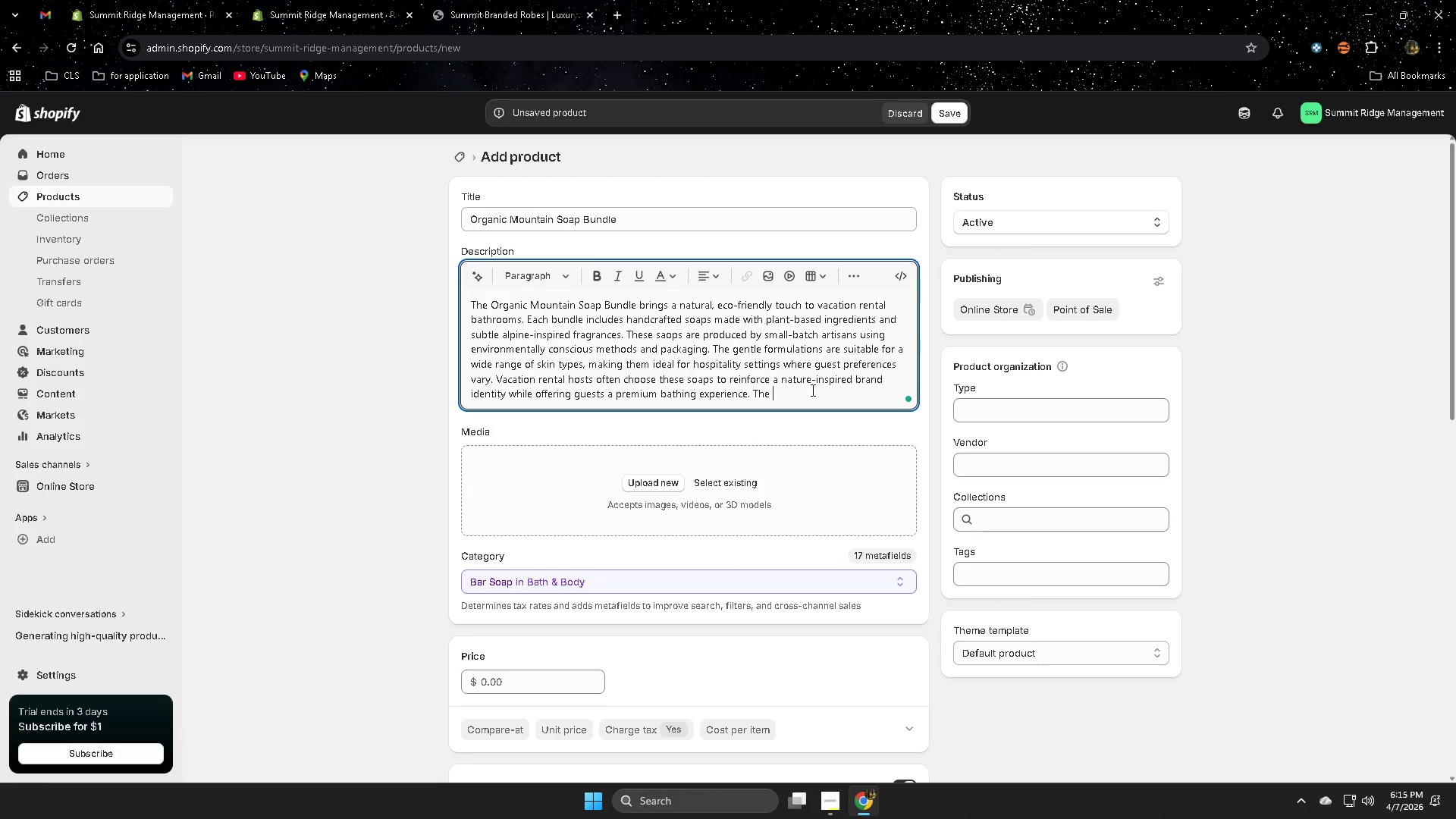 
type(M)
key(Backspace)
type(natural-)
key(Backspace)
type(scen)
key(Backspace)
key(Backspace)
key(Backspace)
key(Backspace)
type( scents )
key(Backspace)
type(=)
key(Backspace)
type( - )
key(Backspace)
key(Backspace)
key(Backspace)
type(- schi)
key(Backspace)
key(Backspace)
key(Backspace)
type(ui)
key(Backspace)
type(ch as pine )
key(Backspace)
type(, cedar,)
 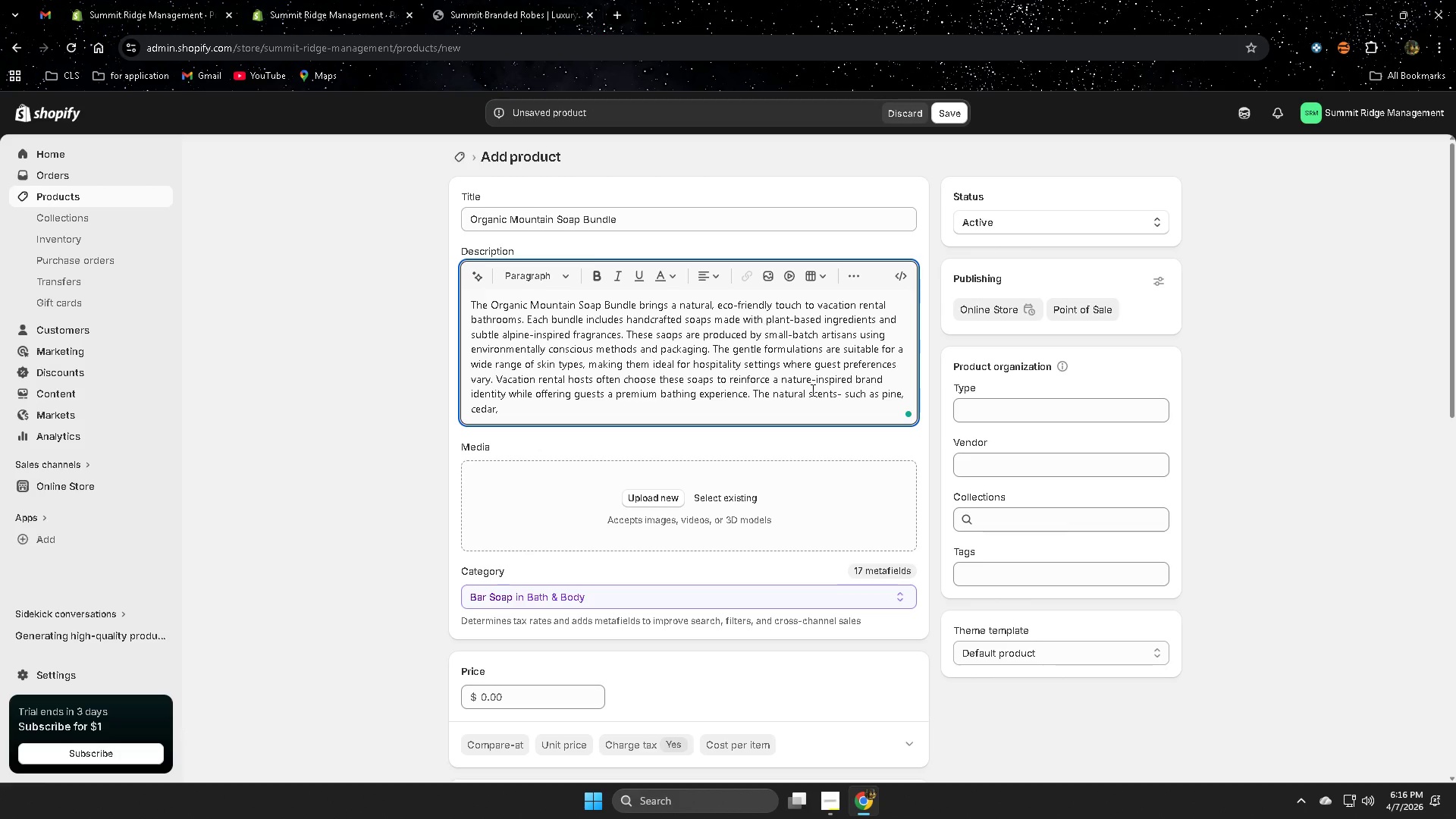 
type(and mounti)
key(Backspace)
type(ain lavander )
 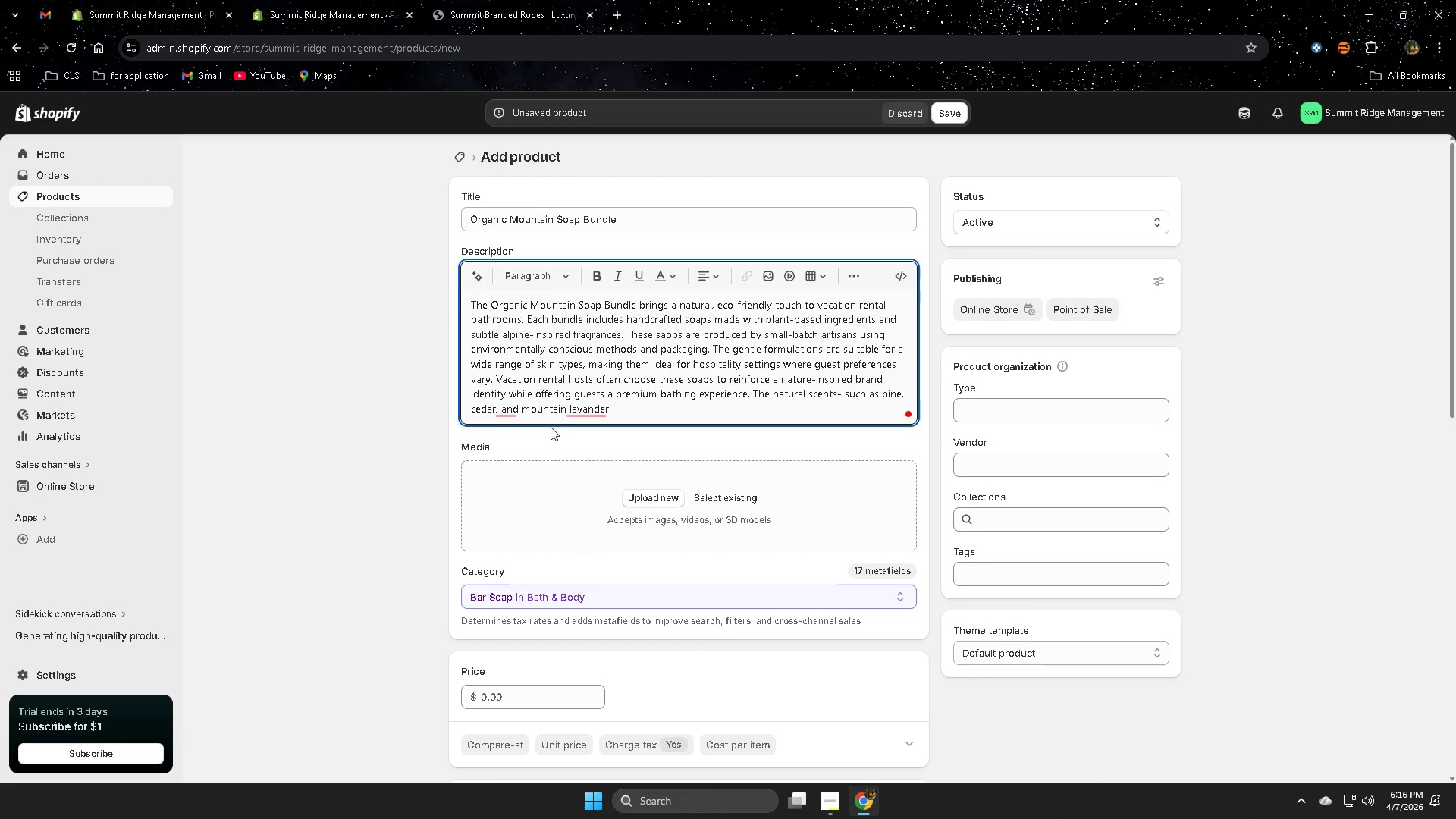 
left_click([600, 446])
 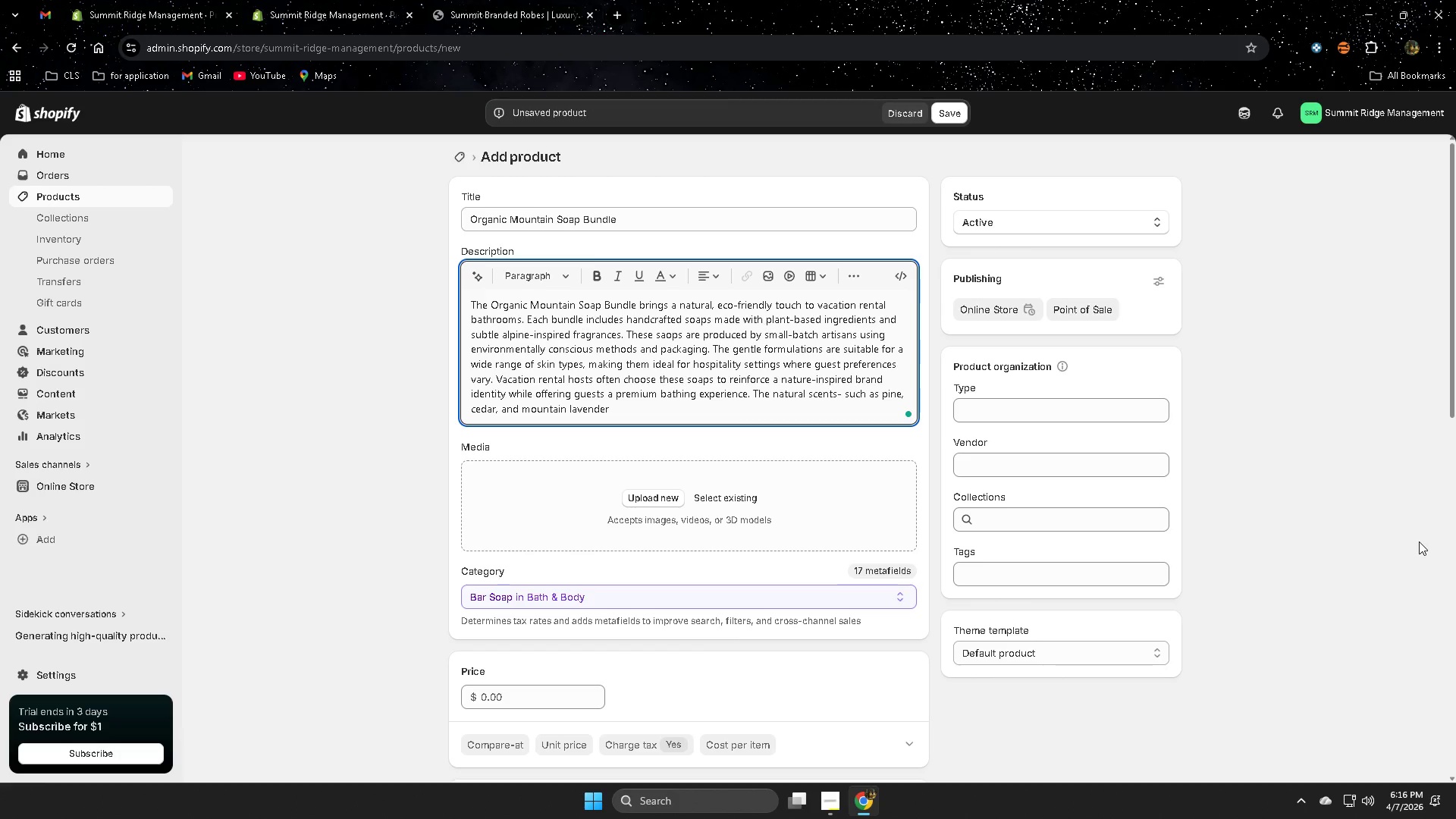 
wait(19.23)
 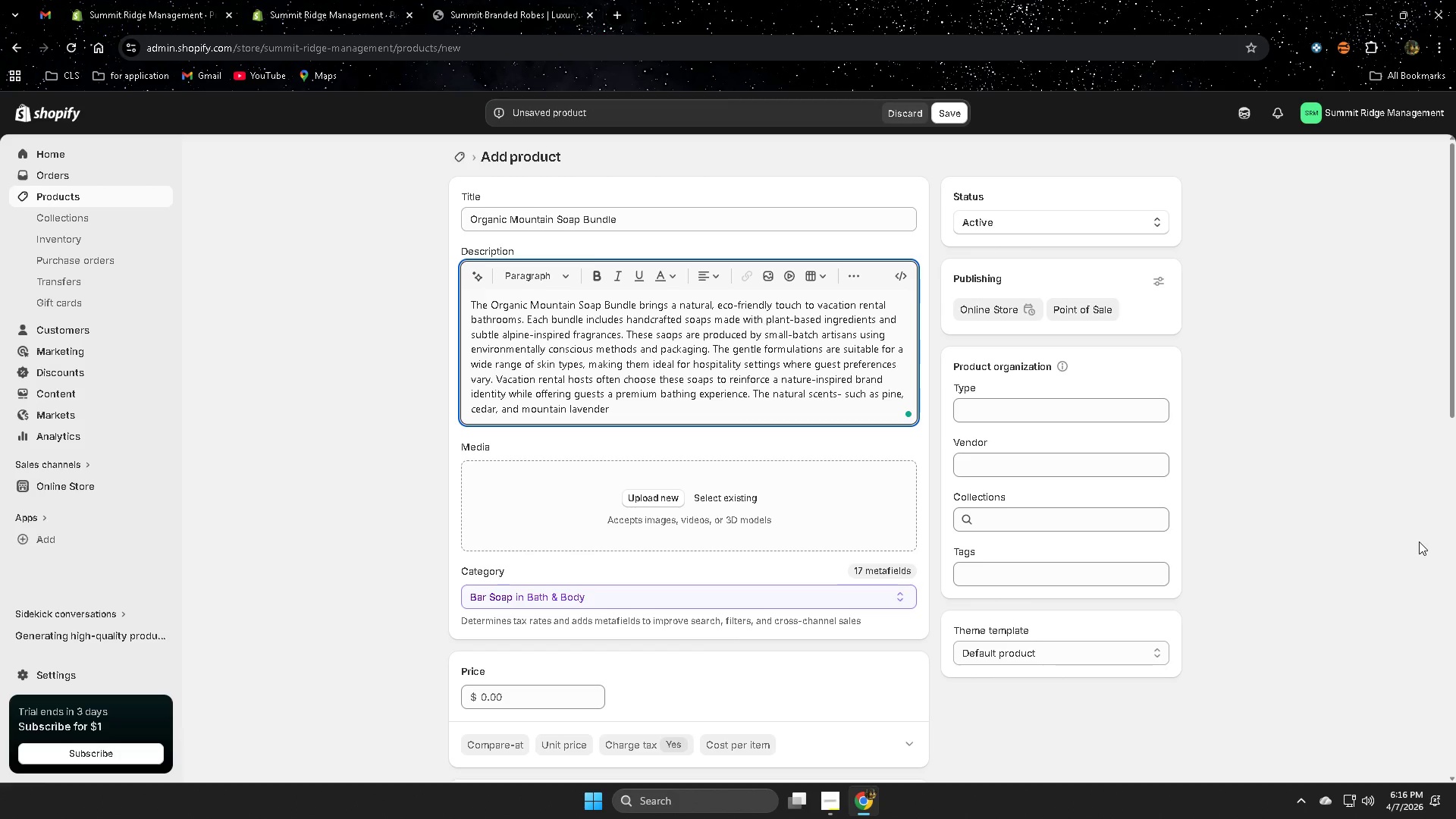 
key(Backspace)
 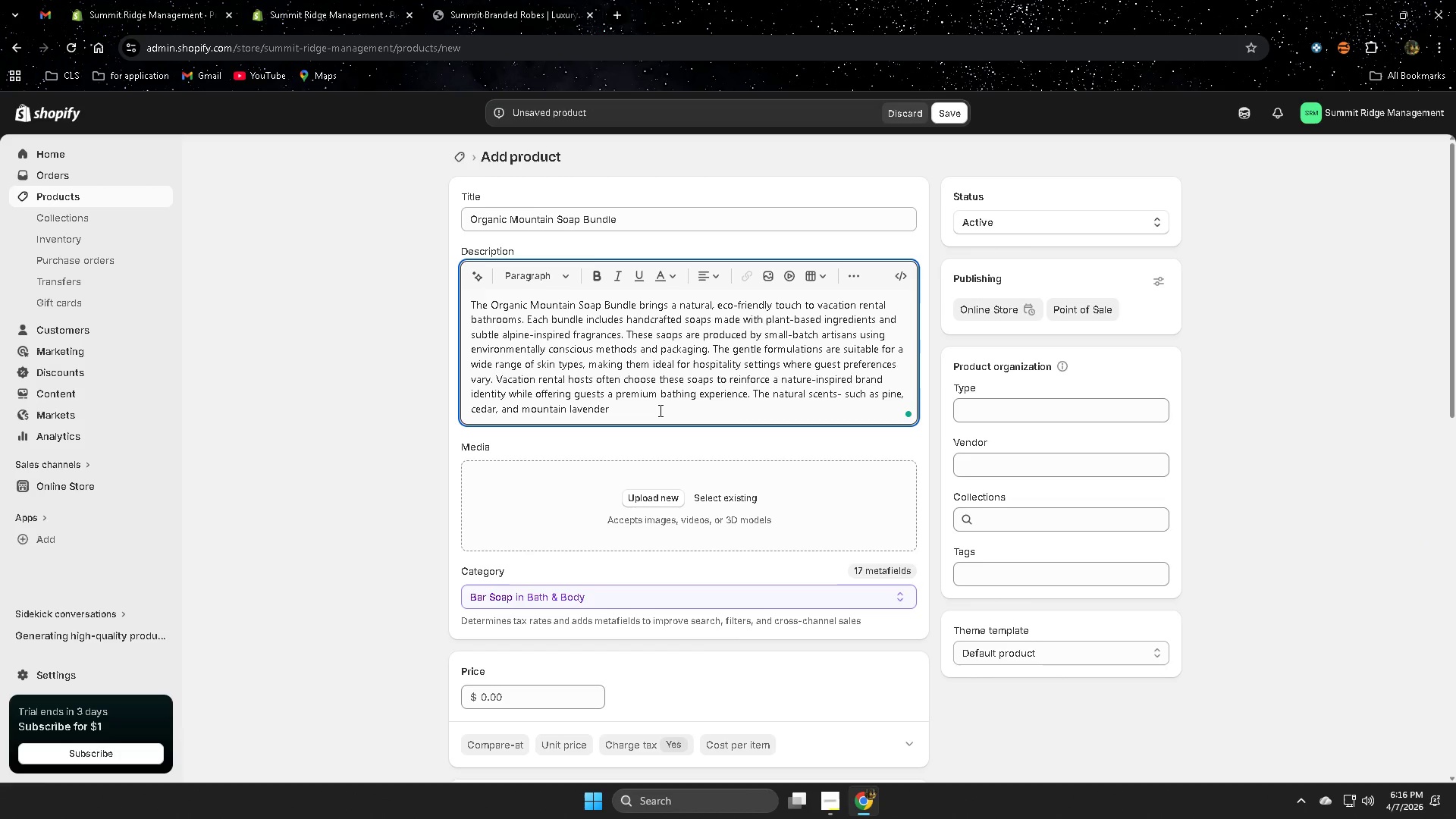 
key(Minus)
 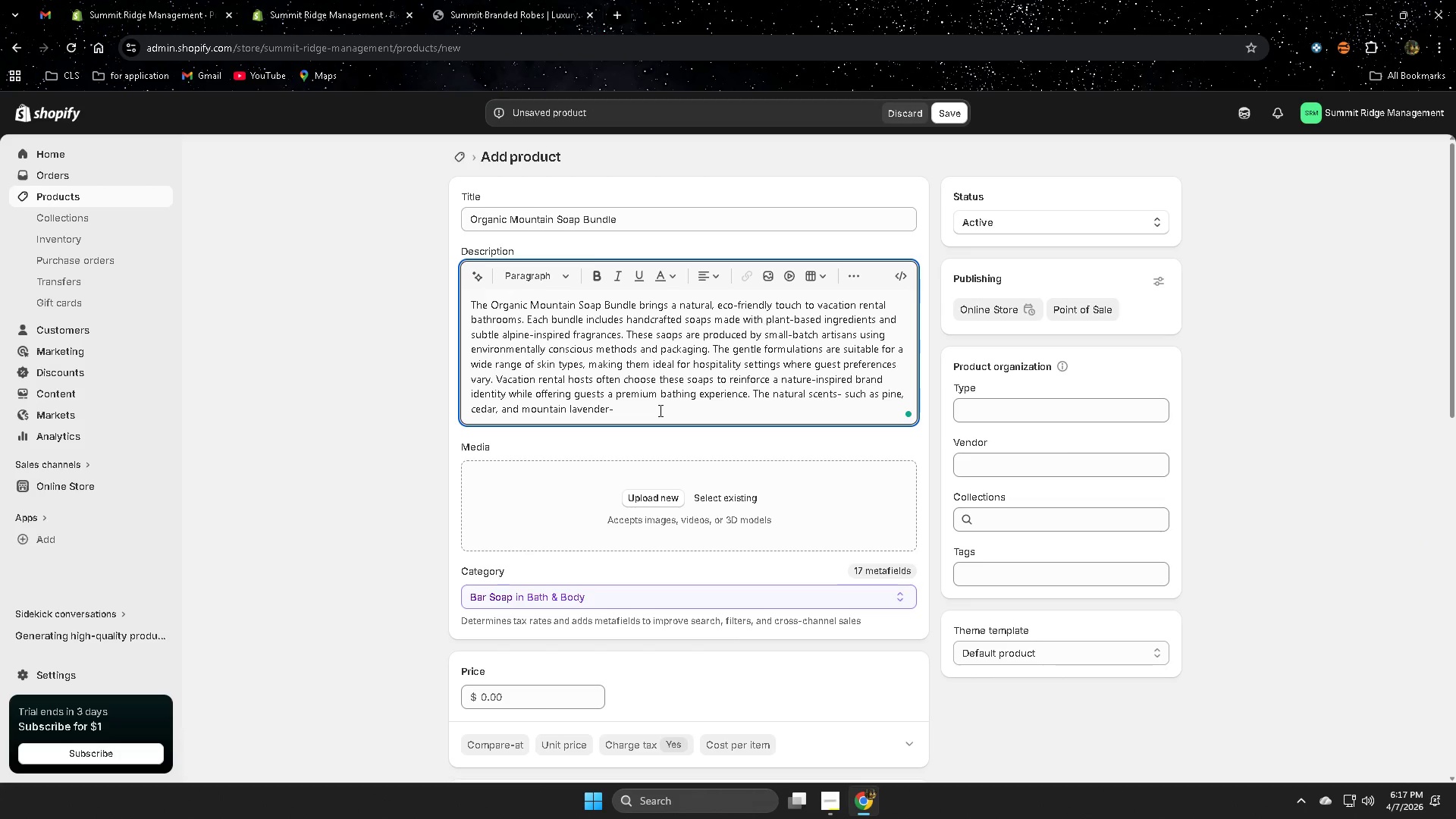 
wait(6.94)
 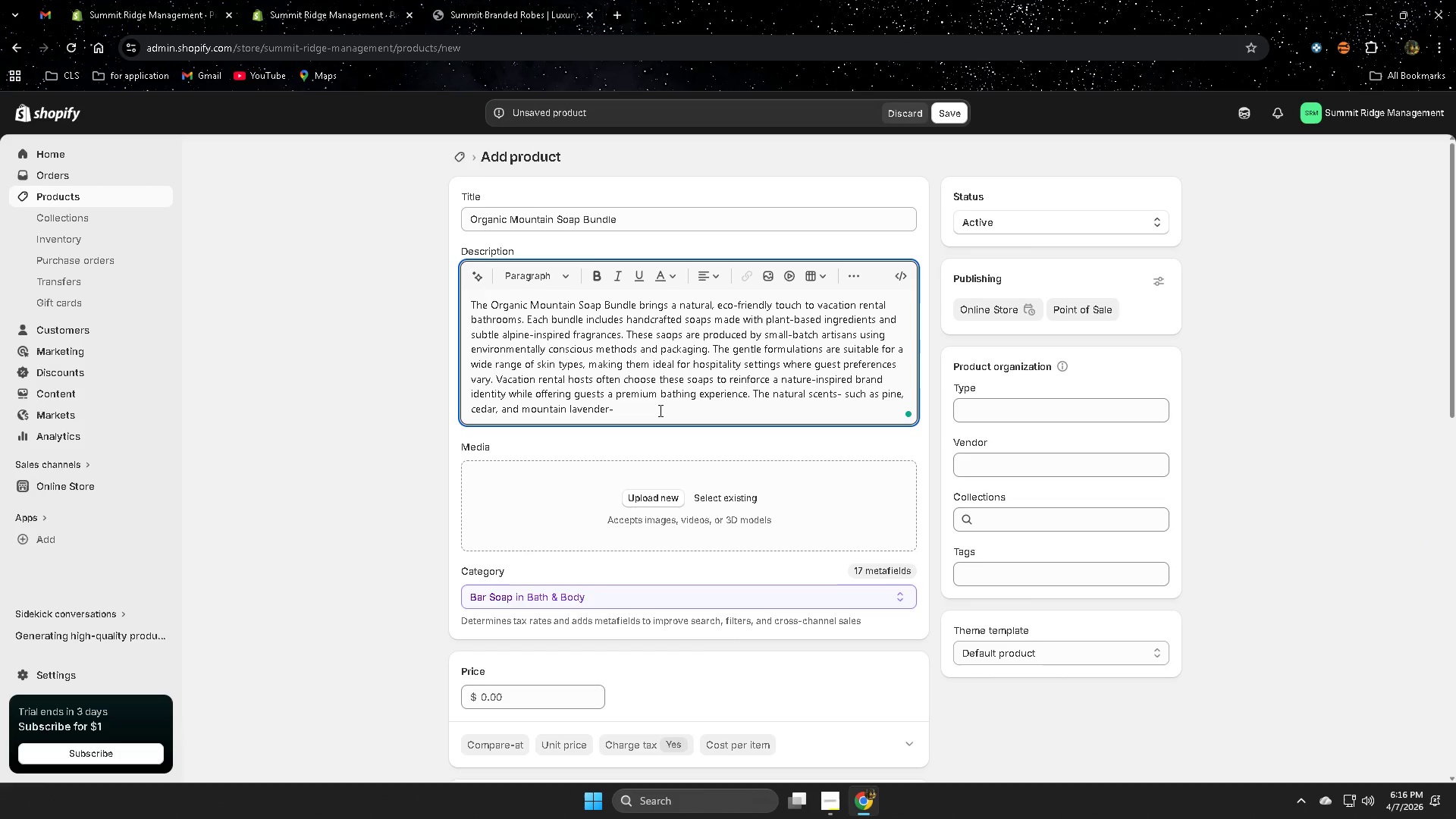 
type(hr)
key(Backspace)
type(r;l)
key(Backspace)
key(Backspace)
key(Backspace)
type(elp[)
key(Backspace)
type( vt)
key(Backspace)
key(Backspace)
type(ctrs)
key(Backspace)
key(Backspace)
key(Backspace)
type(reate a relaxing atmosj)
key(Backspace)
type(pj)
key(Backspace)
type(ghere)
key(Backspace)
key(Backspace)
key(Backspace)
key(Backspace)
type(ere that aluig)
key(Backspace)
key(Backspace)
key(Backspace)
key(Backspace)
type(ligns perfectly with a mountain retreat.)
 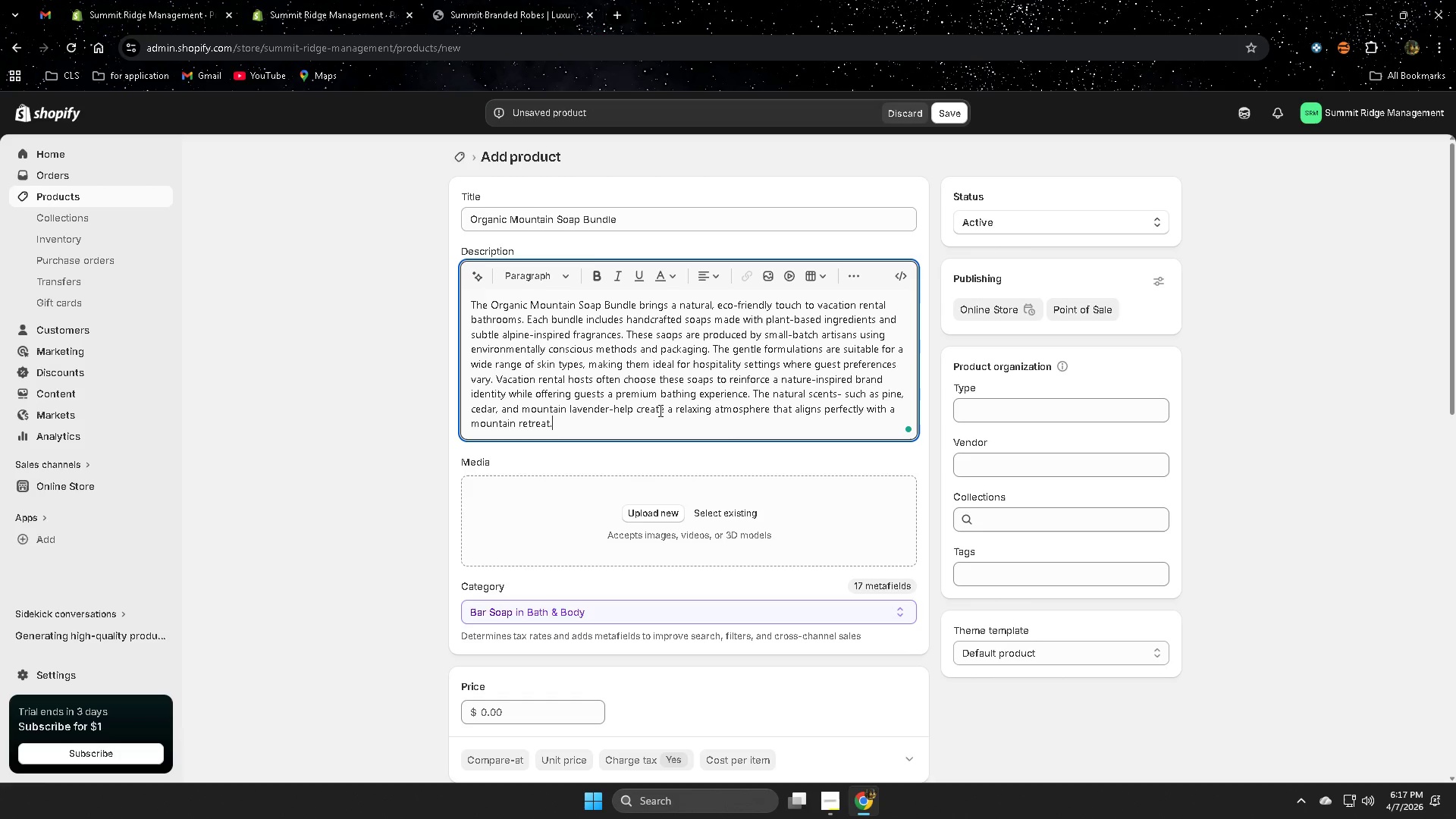 
wait(7.34)
 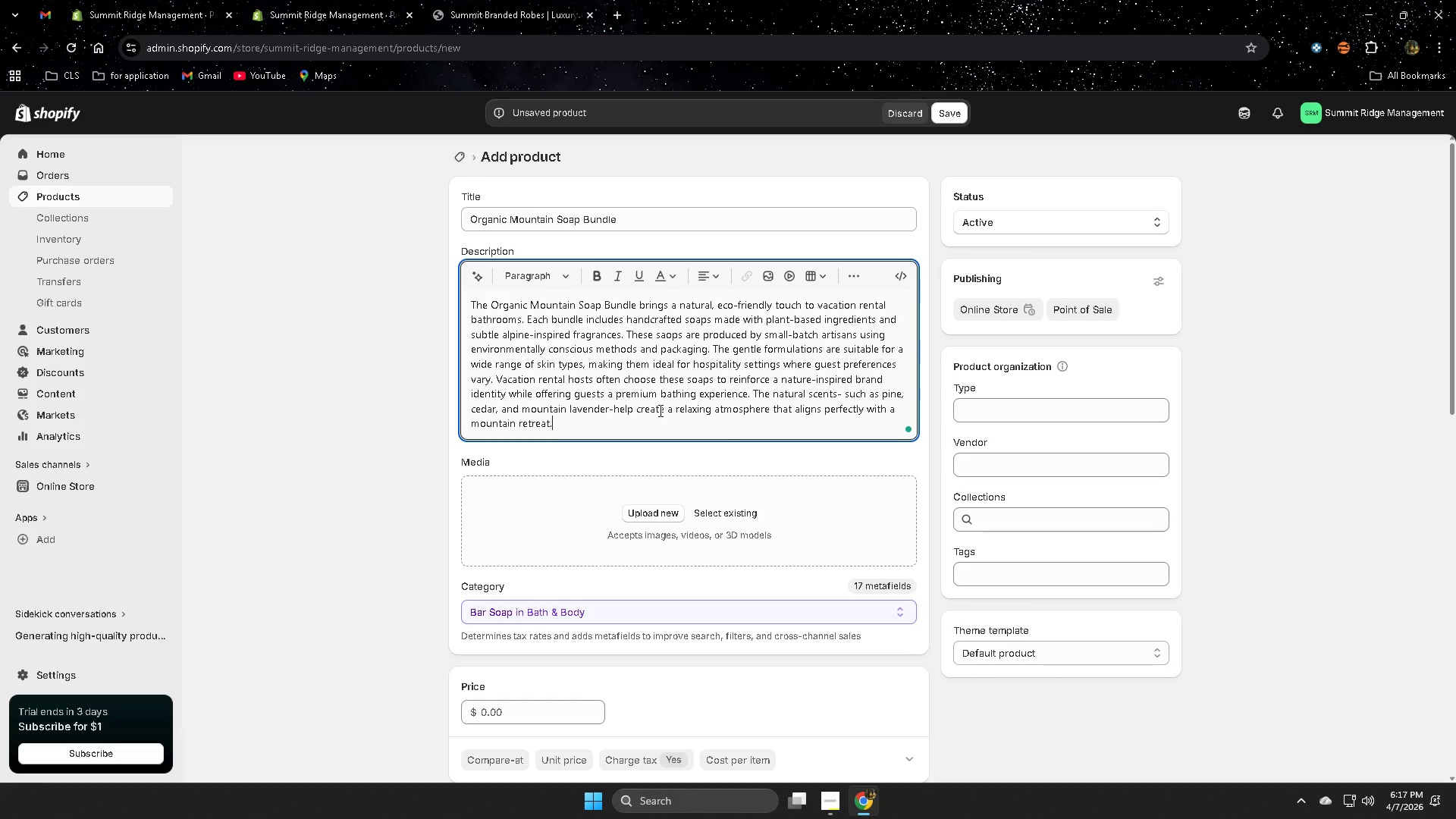 
type(B)
key(Backspace)
type( Beacuse the soaps )
 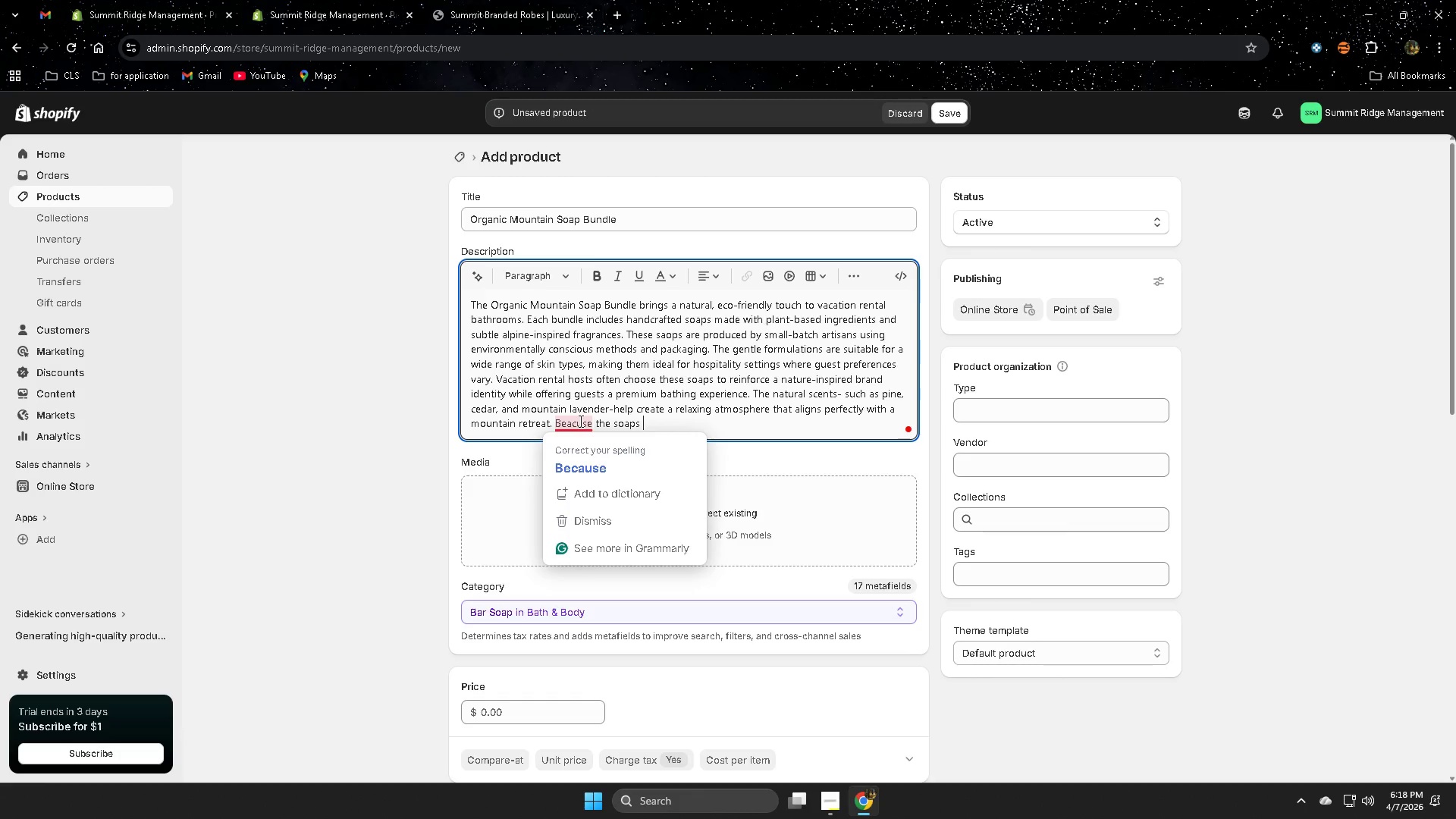 
double_click([666, 422])
 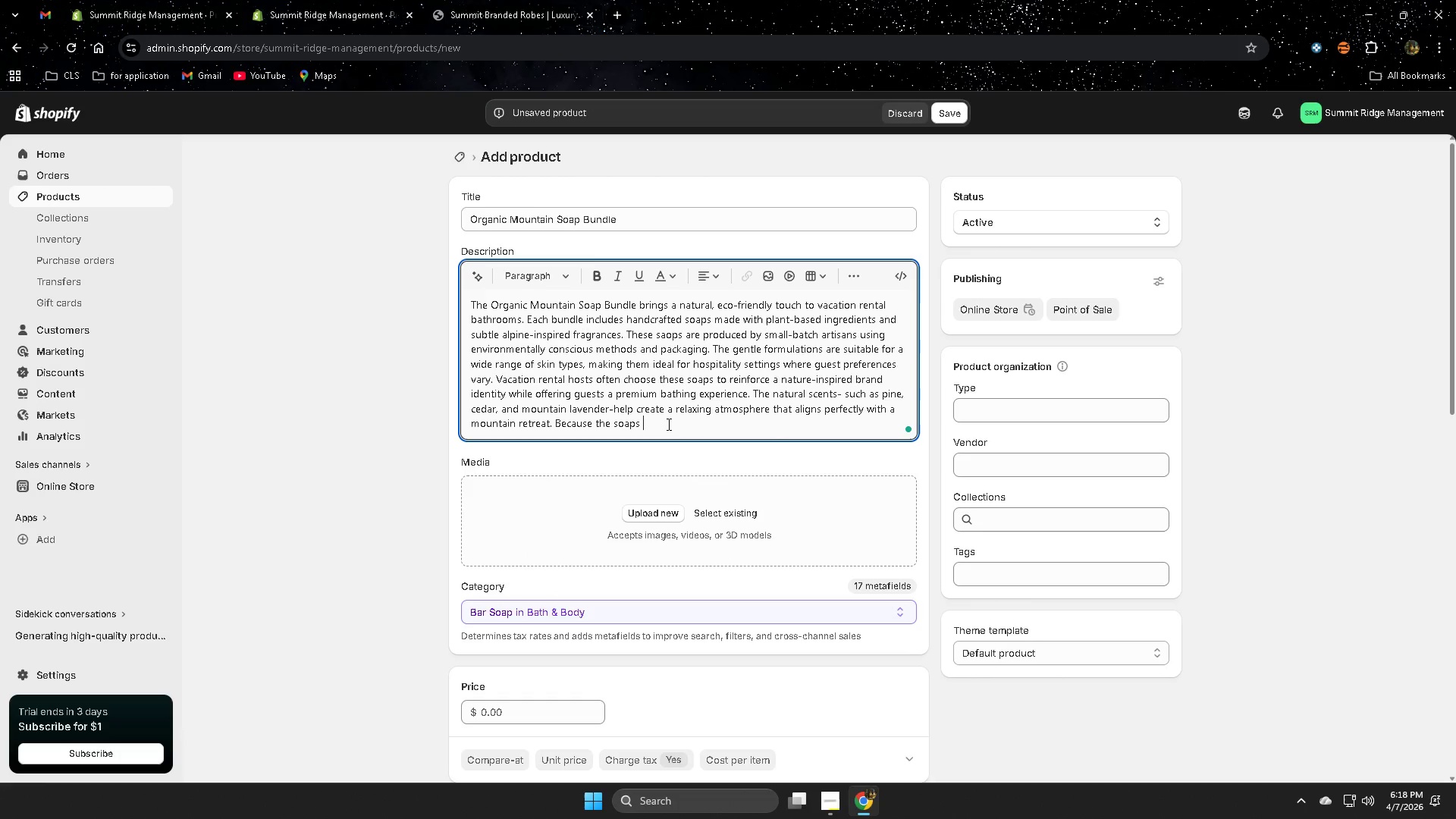 
type(are individualy )
key(Backspace)
key(Backspace)
type(ly wrapped a)
key(Backspace)
key(Backspace)
type(an)
key(Backspace)
type( )
key(Backspace)
type(and arr)
key(Backspace)
key(Backspace)
type(ttractive )
key(Backspace)
type(ly packed,)
key(Backspace)
type(,)
 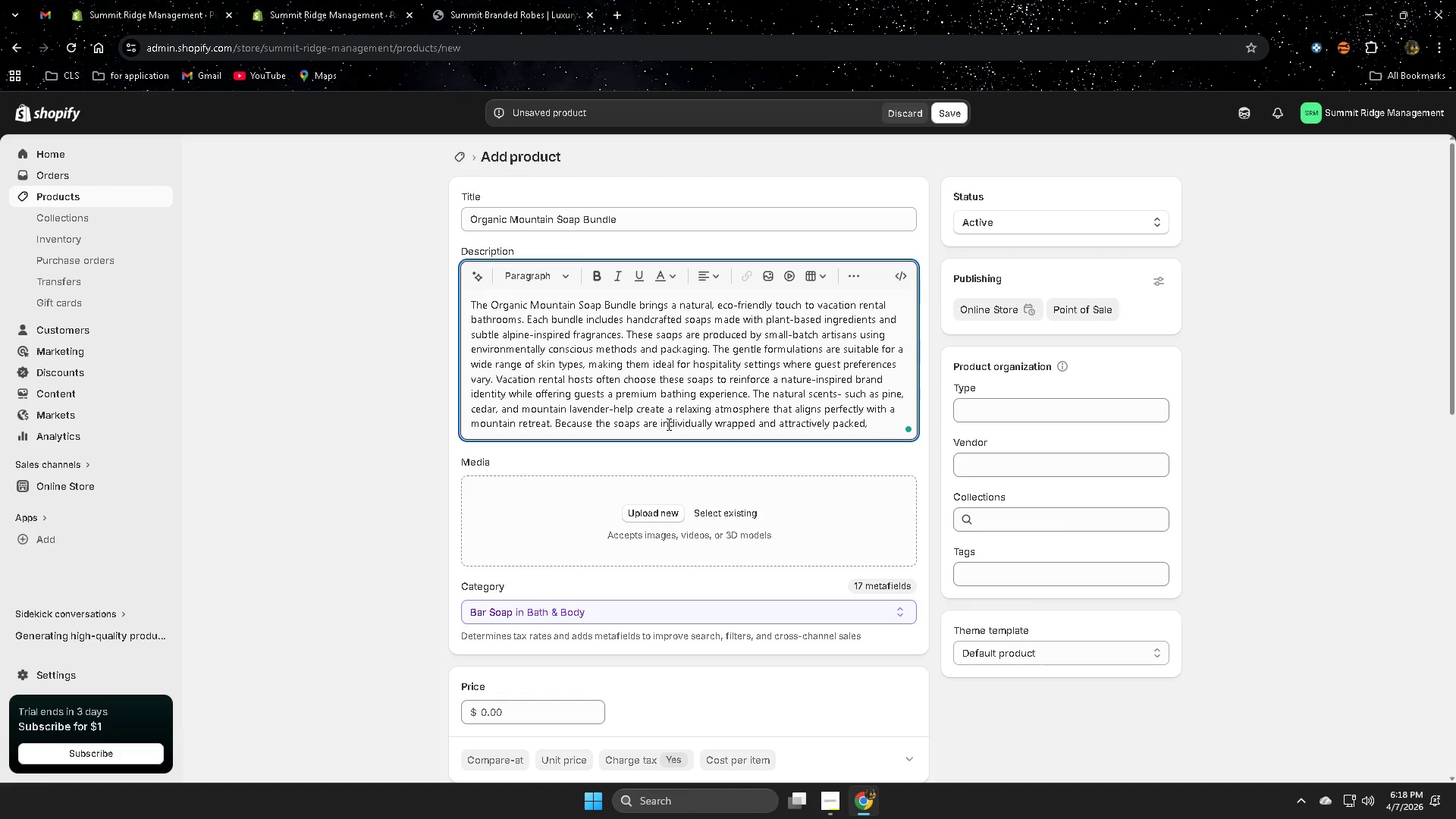 
wait(11.0)
 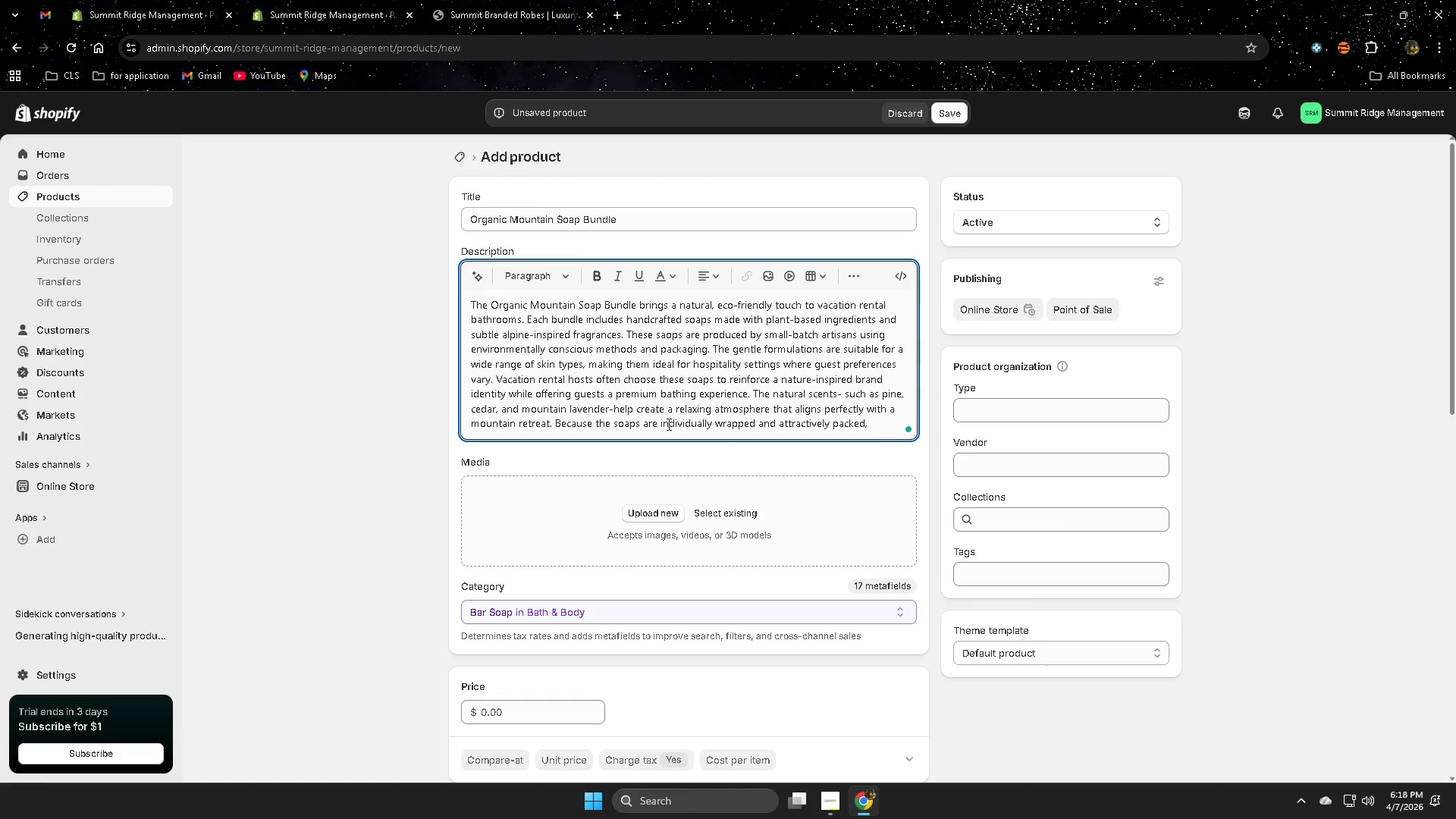 
type( they also double as thoughtful gye)
key(Backspace)
key(Backspace)
type(uest trak)
key(Backspace)
key(Backspace)
key(Backspace)
type(ake )
key(Backspace)
type(awayu )
key(Backspace)
key(Backspace)
key(Backspace)
key(Backspace)
 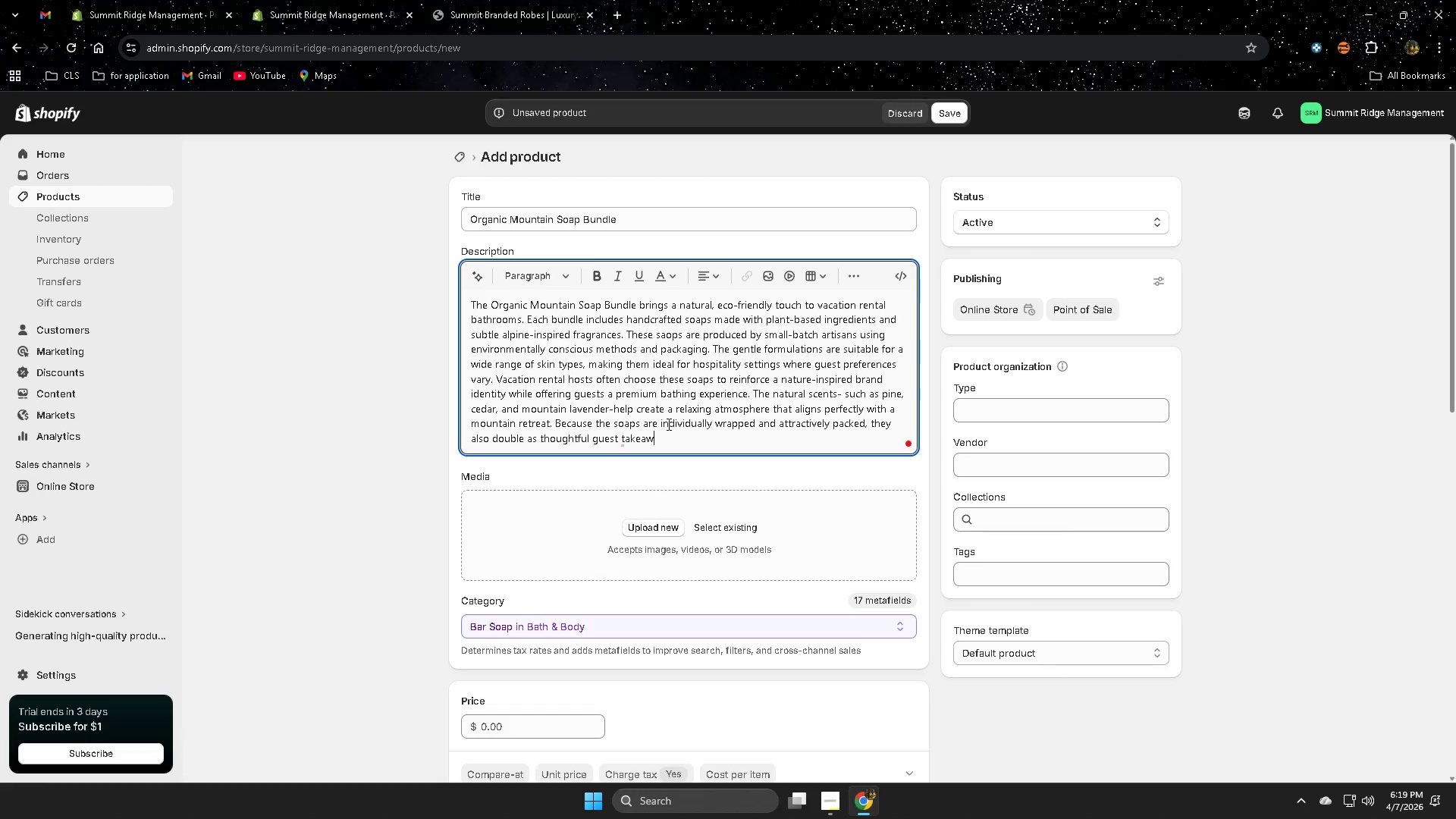 
type(w)
key(Backspace)
type(aw)
key(Backspace)
type(y items .)
key(Backspace)
key(Backspace)
type(.)
 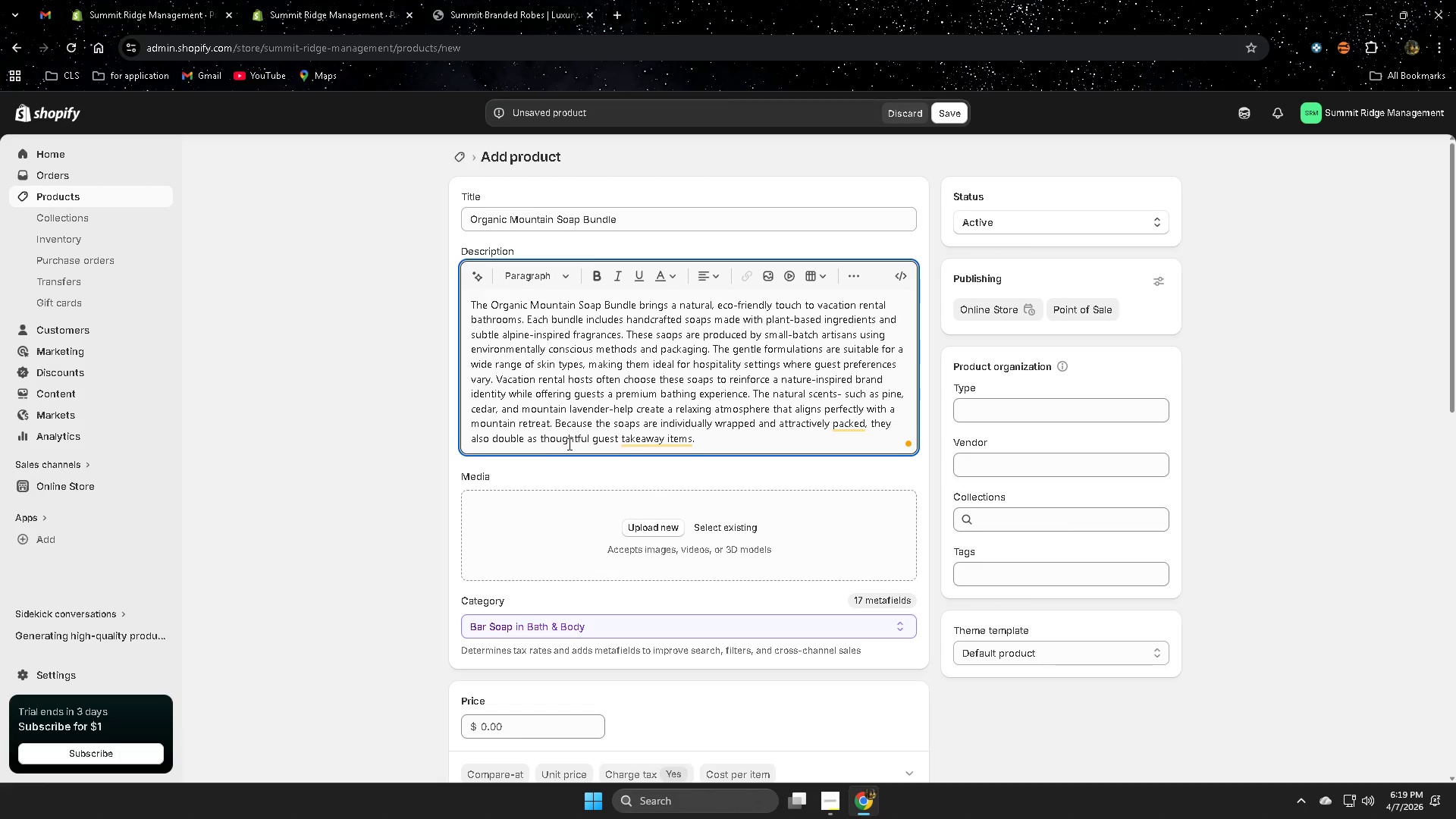 
wait(5.09)
 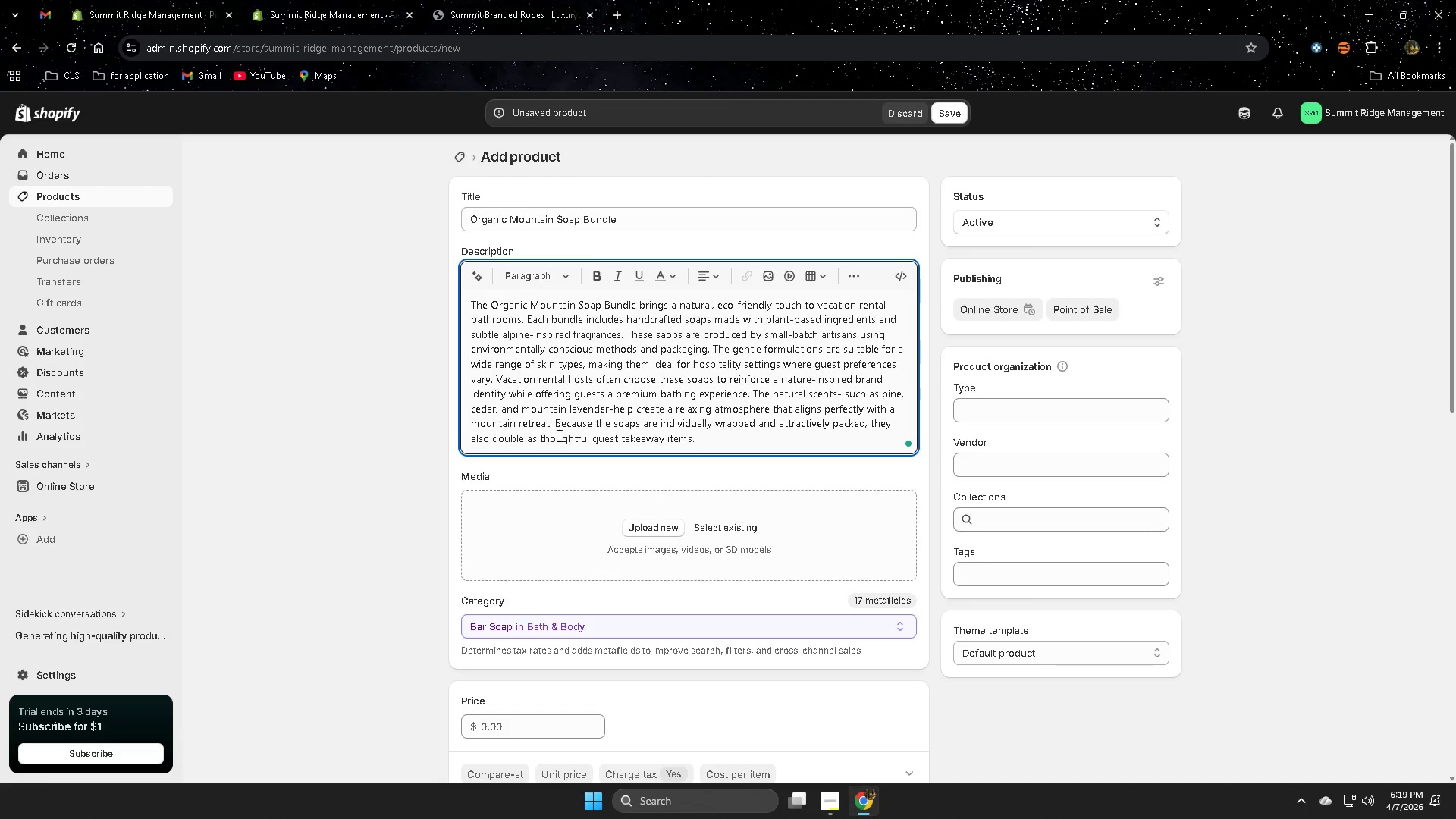 
left_click([763, 440])
 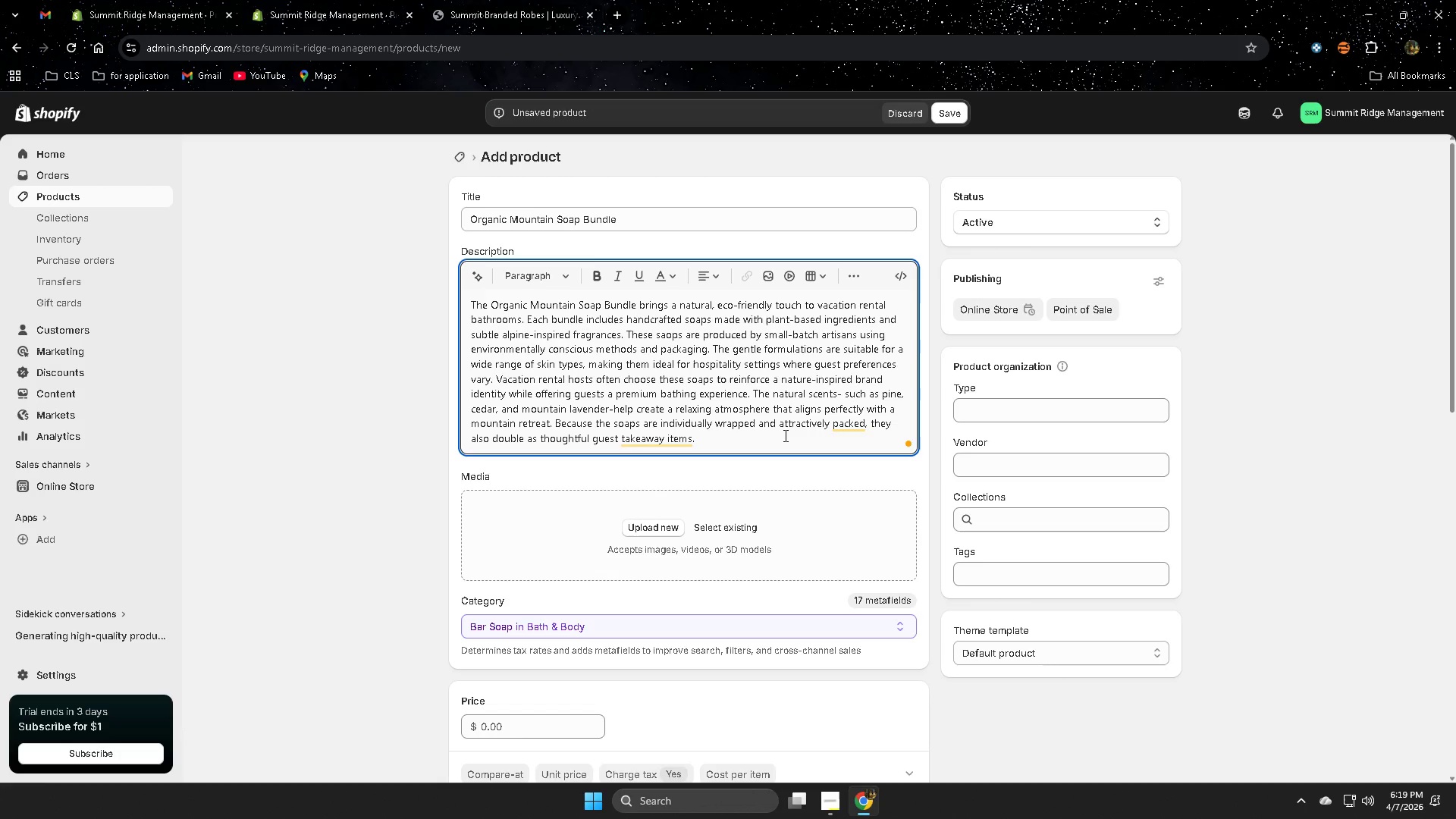 
wait(13.41)
 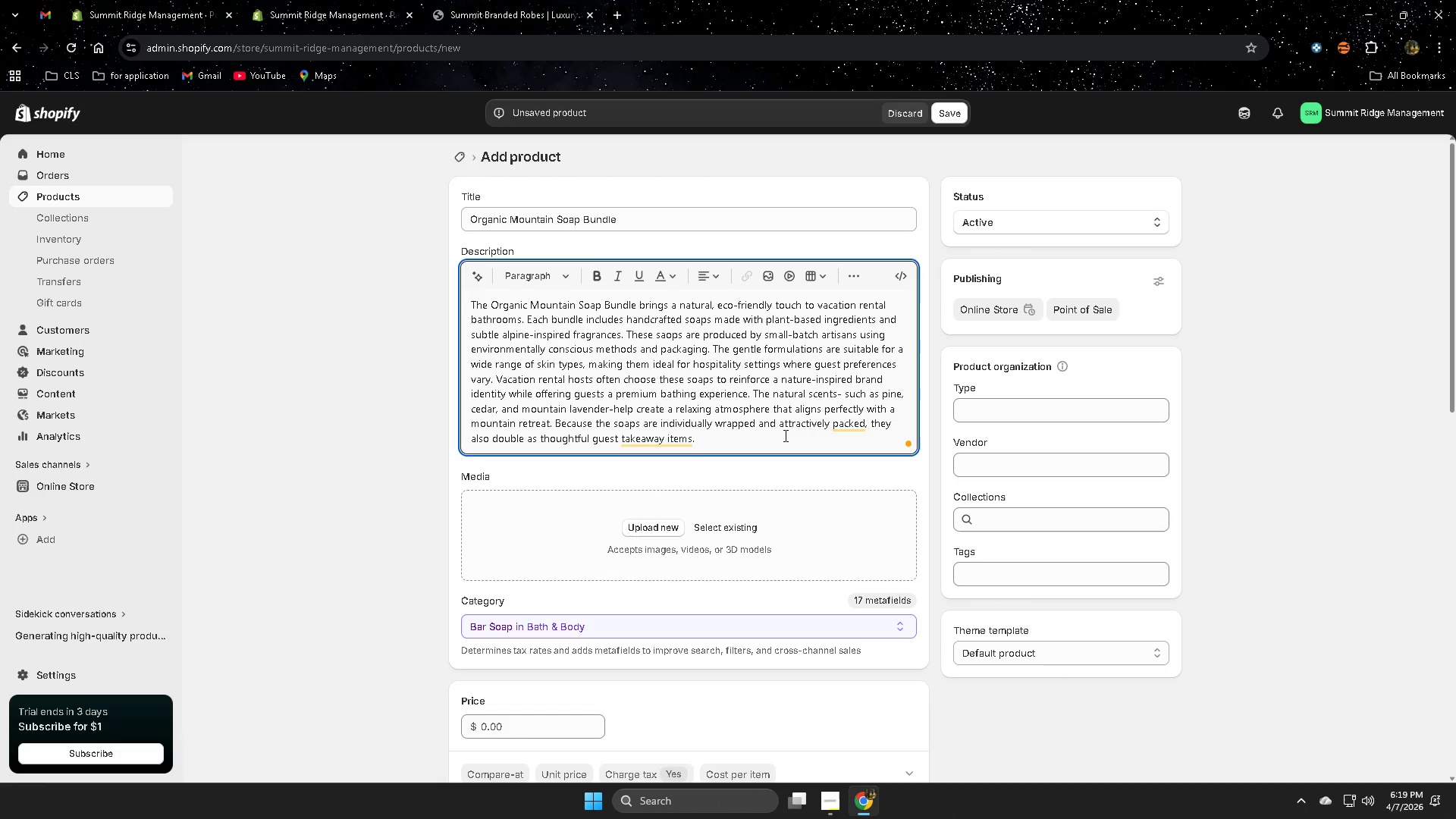 
key(Space)
 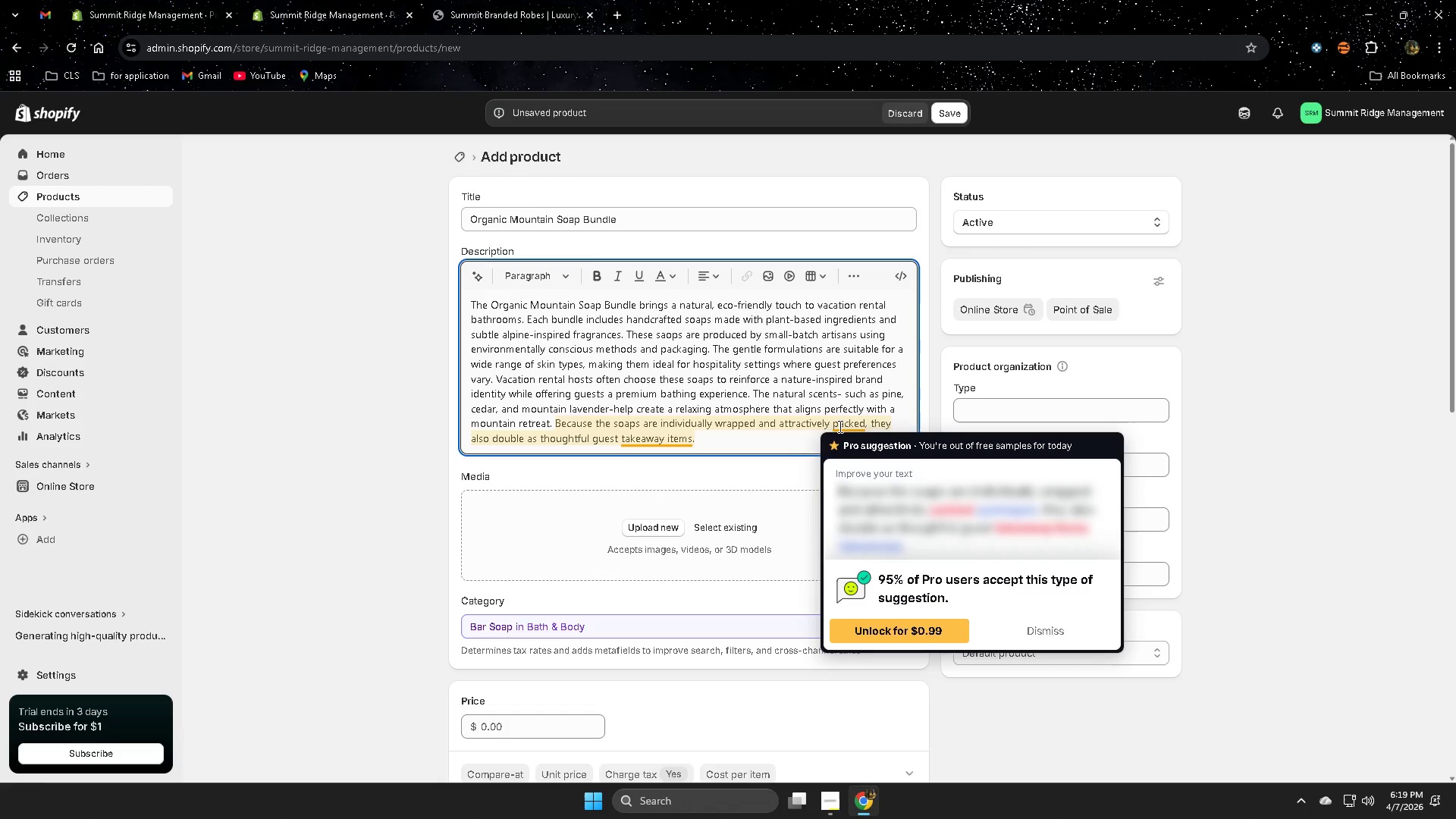 
left_click([760, 442])
 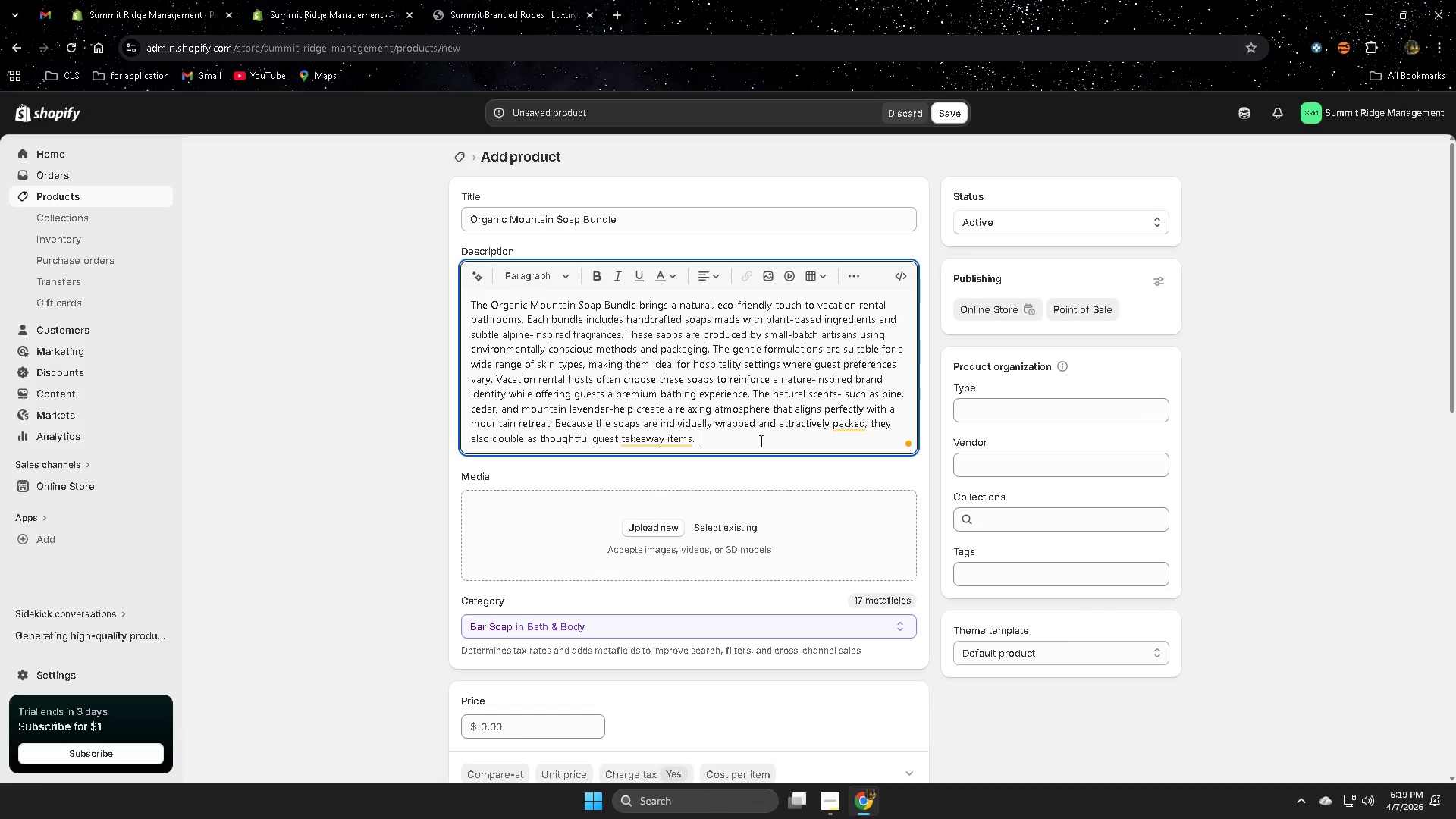 
type(Tge )
key(Backspace)
key(Backspace)
type(h)
key(Backspace)
type(he)
key(Backspace)
key(Backspace)
key(Backspace)
type(he OI)
key(Backspace)
type(raganiu)
key(Backspace)
type(c Mouhn)
key(Backspace)
key(Backspace)
type(ntain )
 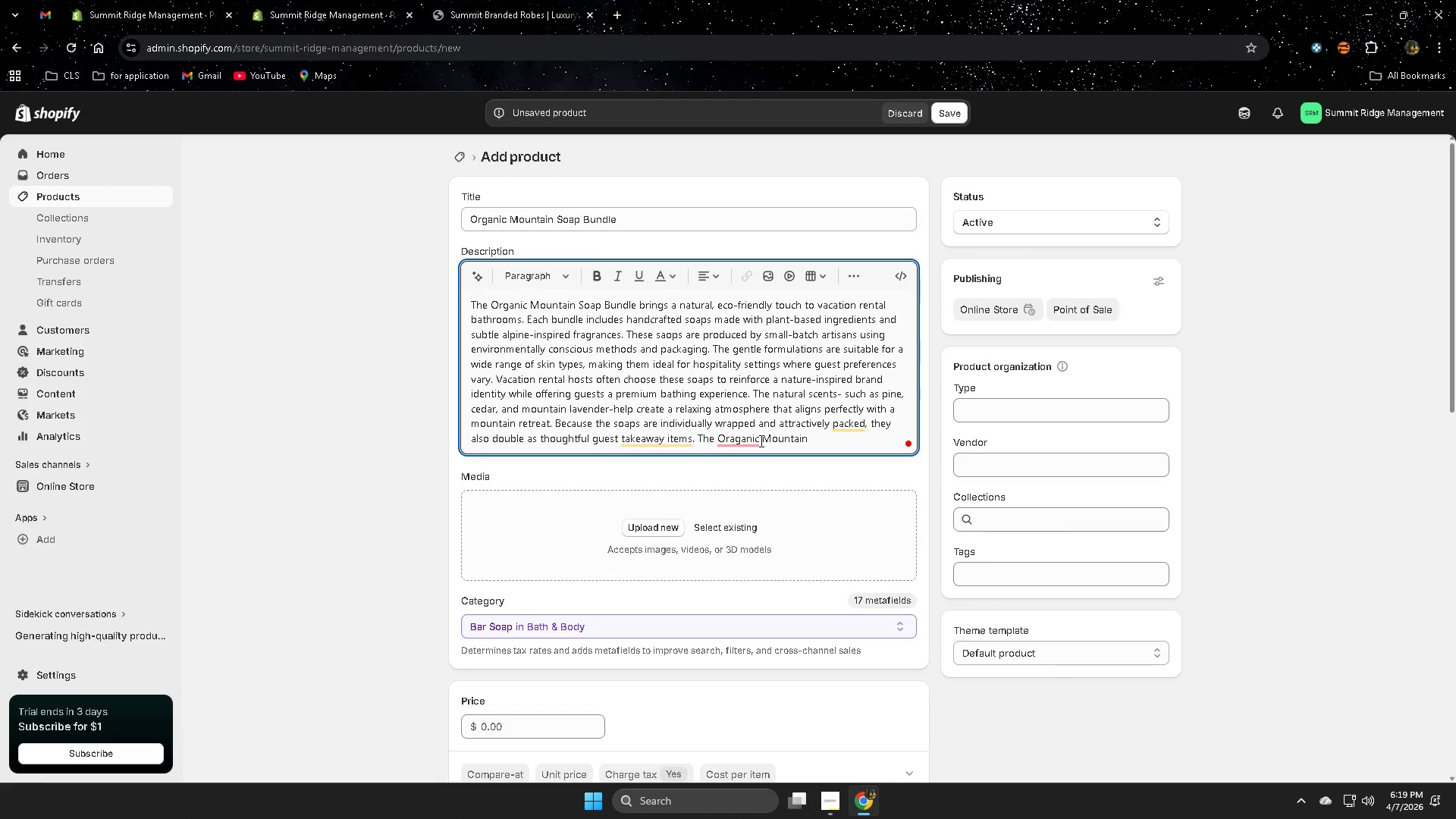 
left_click_drag(start_coordinate=[745, 480], to_coordinate=[749, 478])
 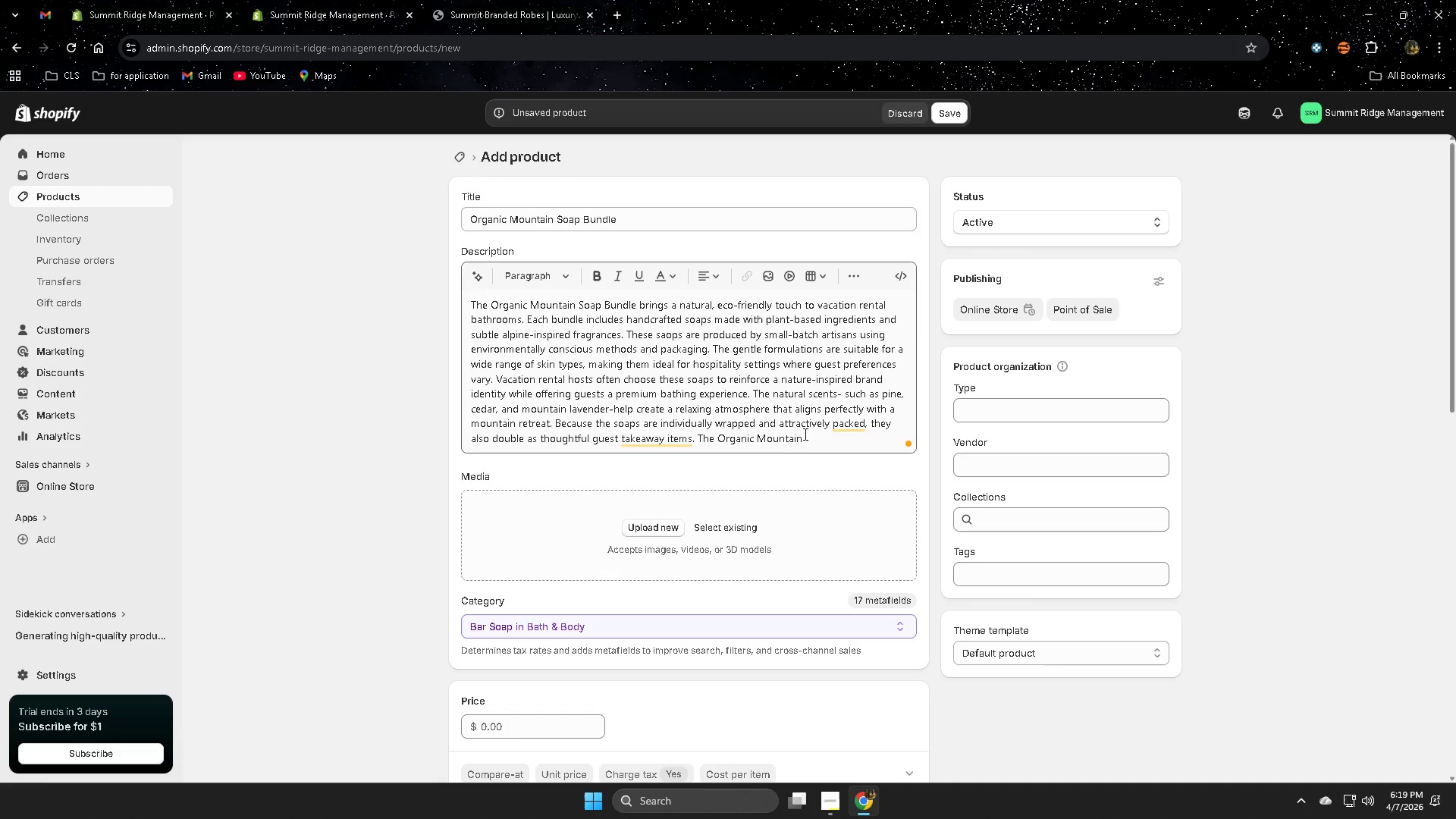 
double_click([808, 431])
 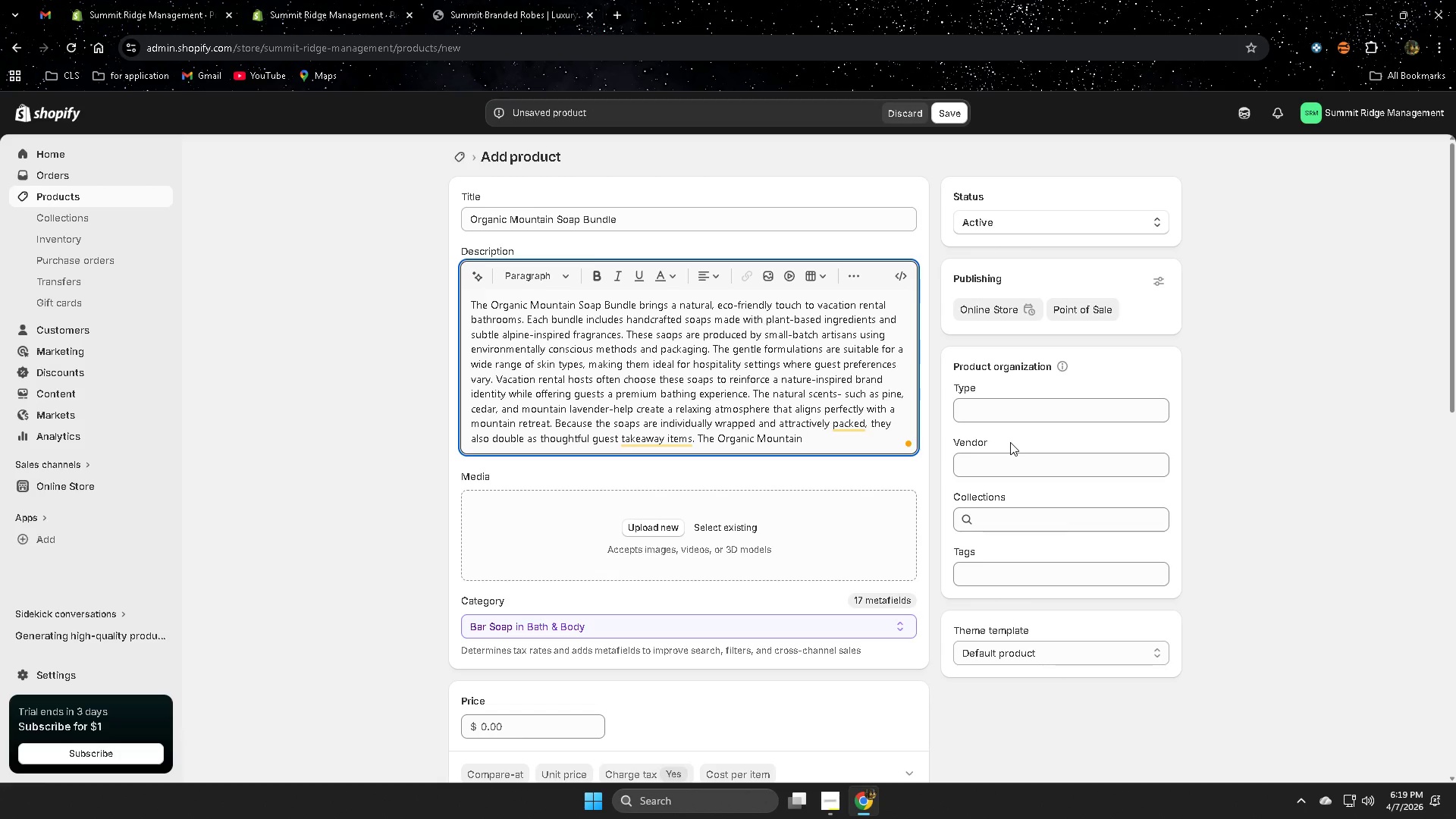 
type(soa)
key(Backspace)
key(Backspace)
key(Backspace)
type(Soap)
 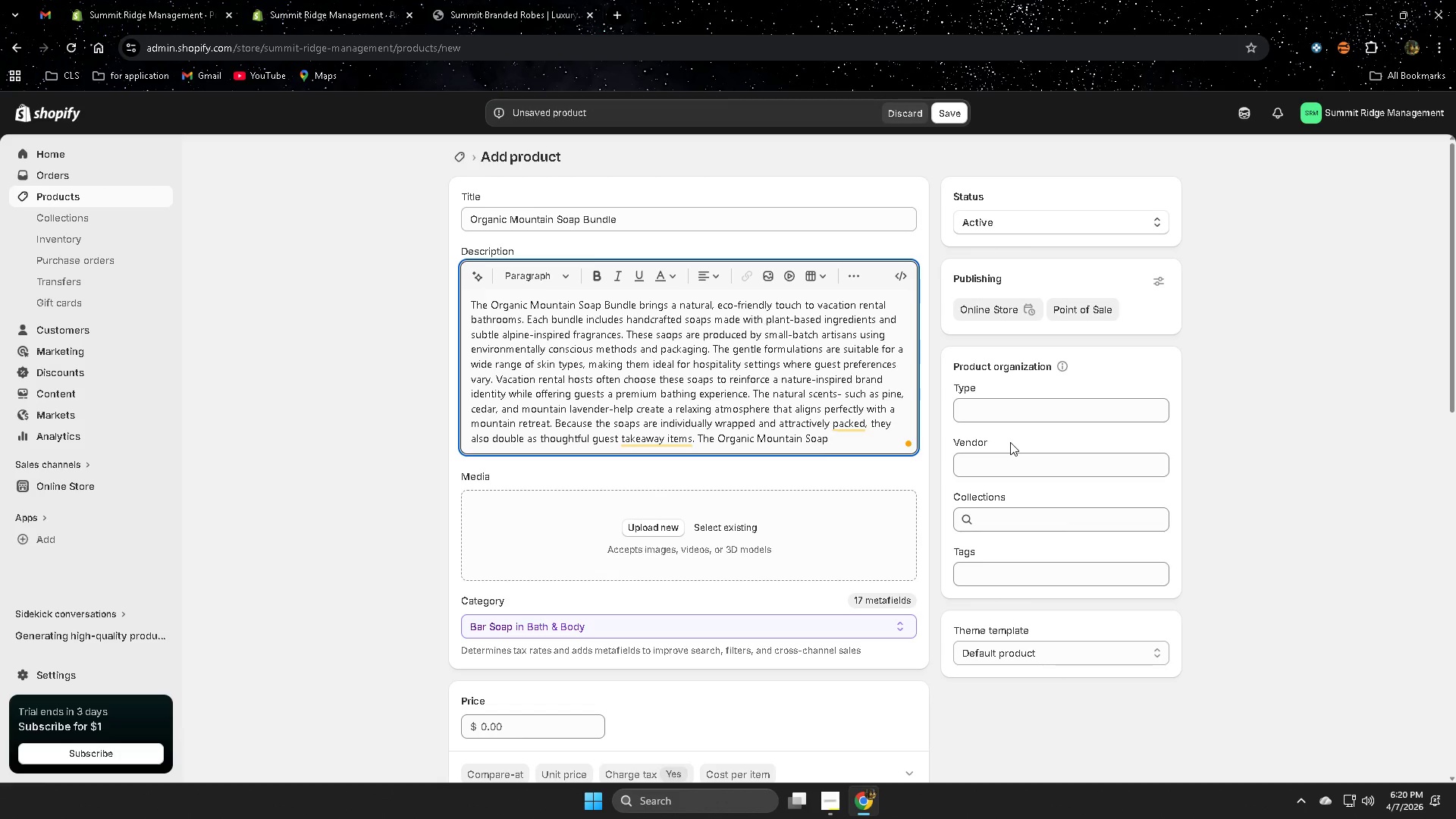 
type( bundle)
key(Backspace)
key(Backspace)
key(Backspace)
key(Backspace)
key(Backspace)
key(Backspace)
type(Bundles )
 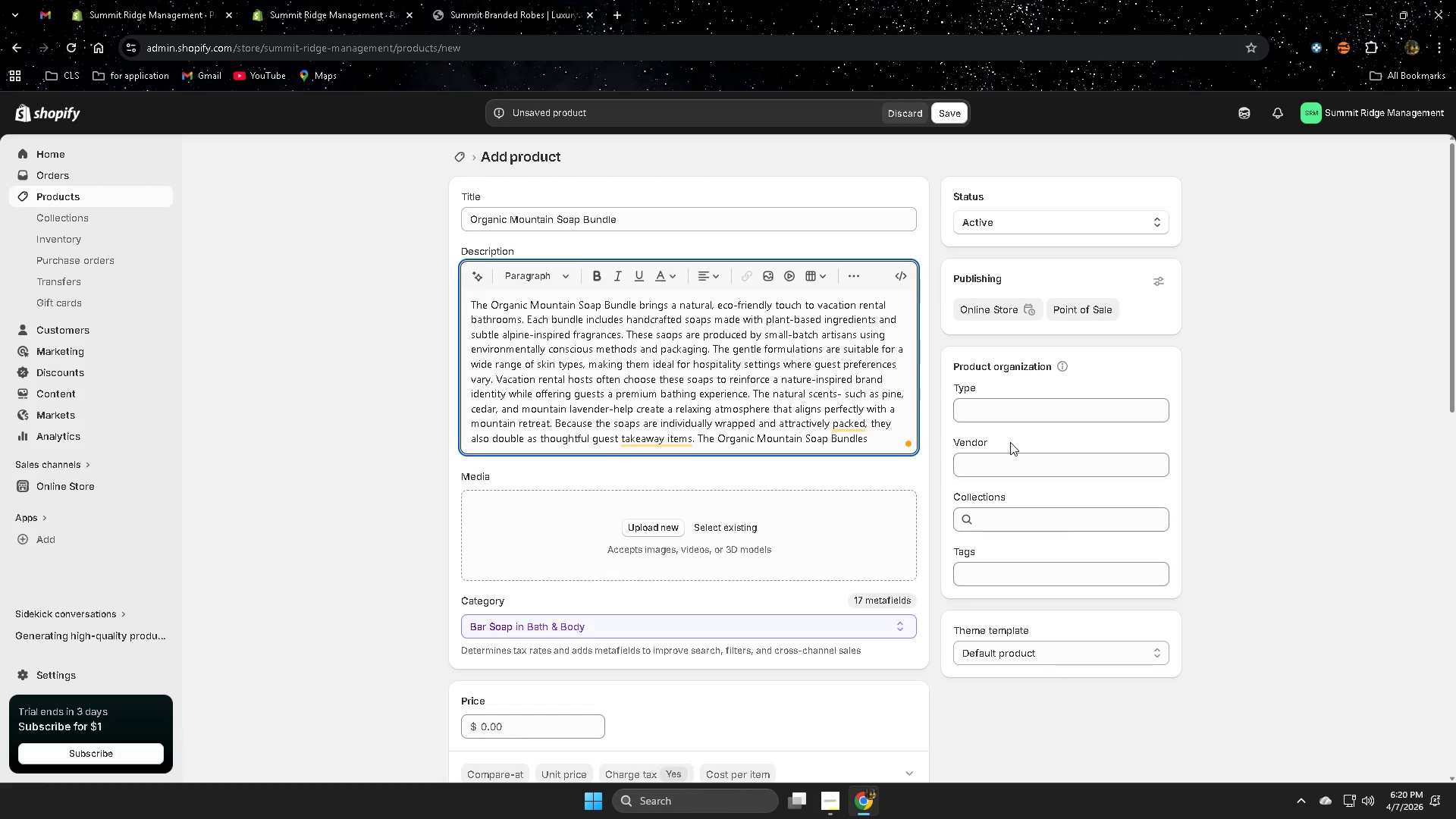 
key(Backspace)
key(Backspace)
type( s)
key(Backspace)
type(is )
 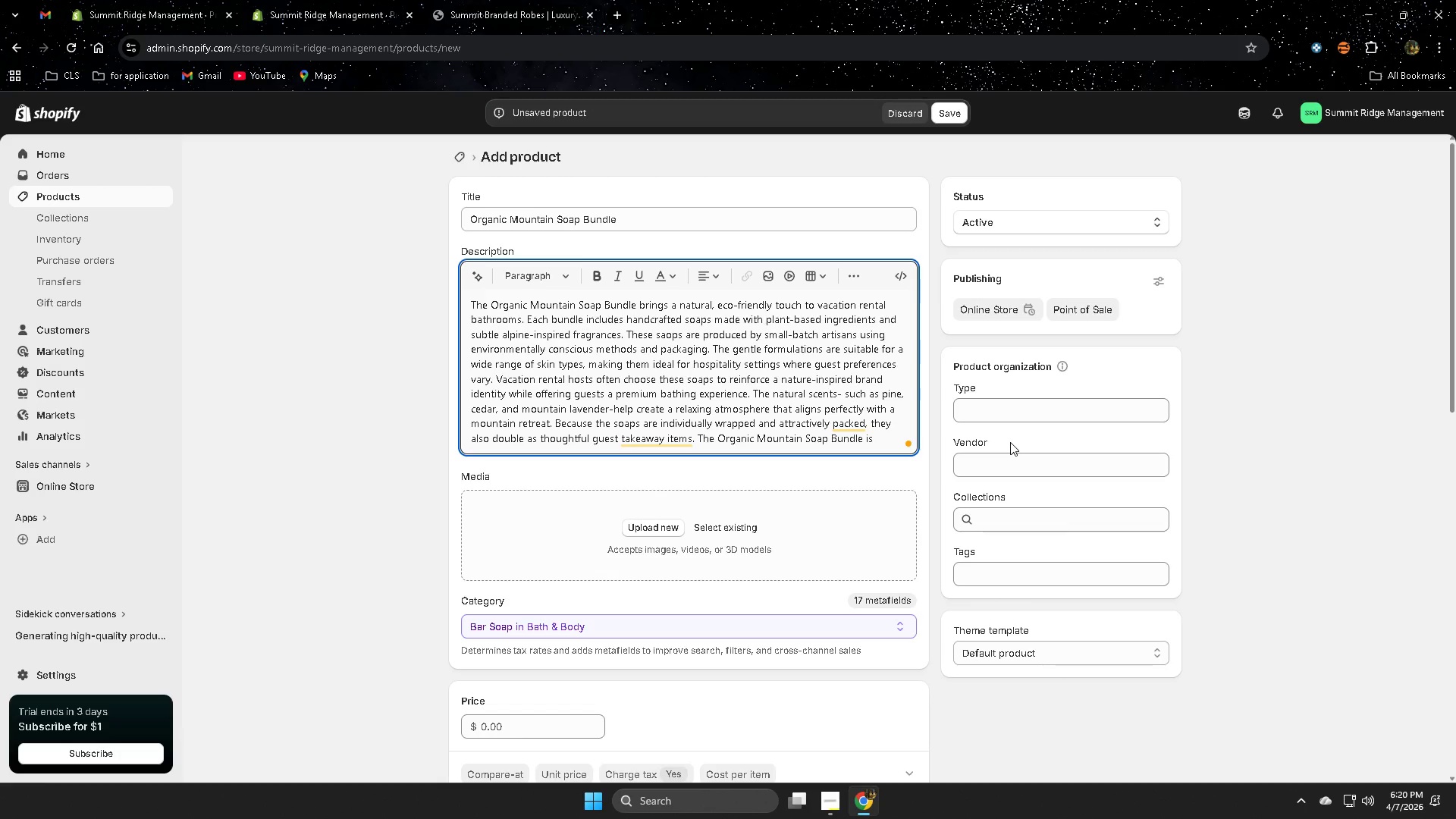 
type( oerf)
key(Backspace)
key(Backspace)
key(Backspace)
key(Backspace)
type(perfect for )
 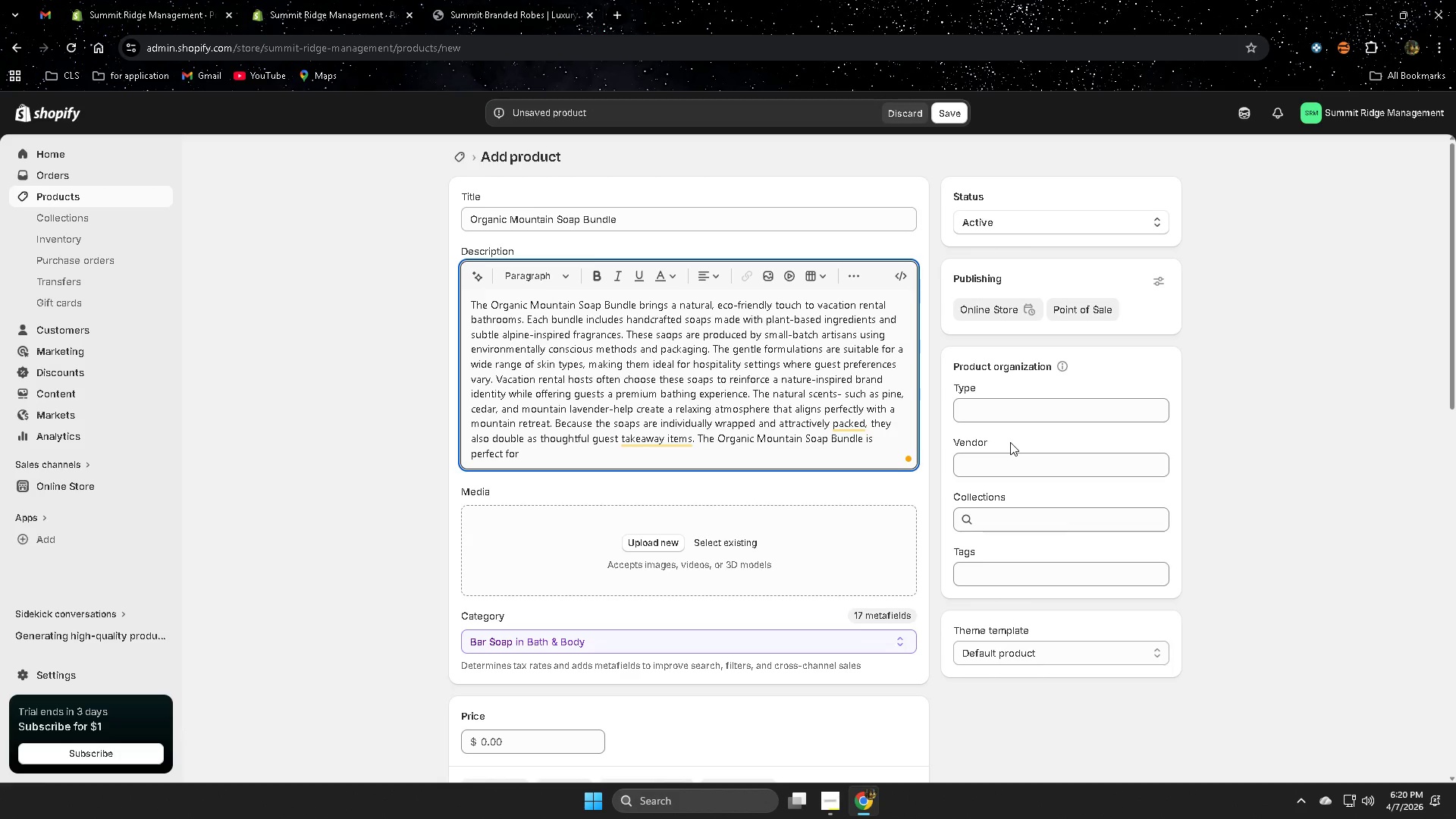 
type(pero)
key(Backspace)
key(Backspace)
key(Backspace)
type(roperty )
 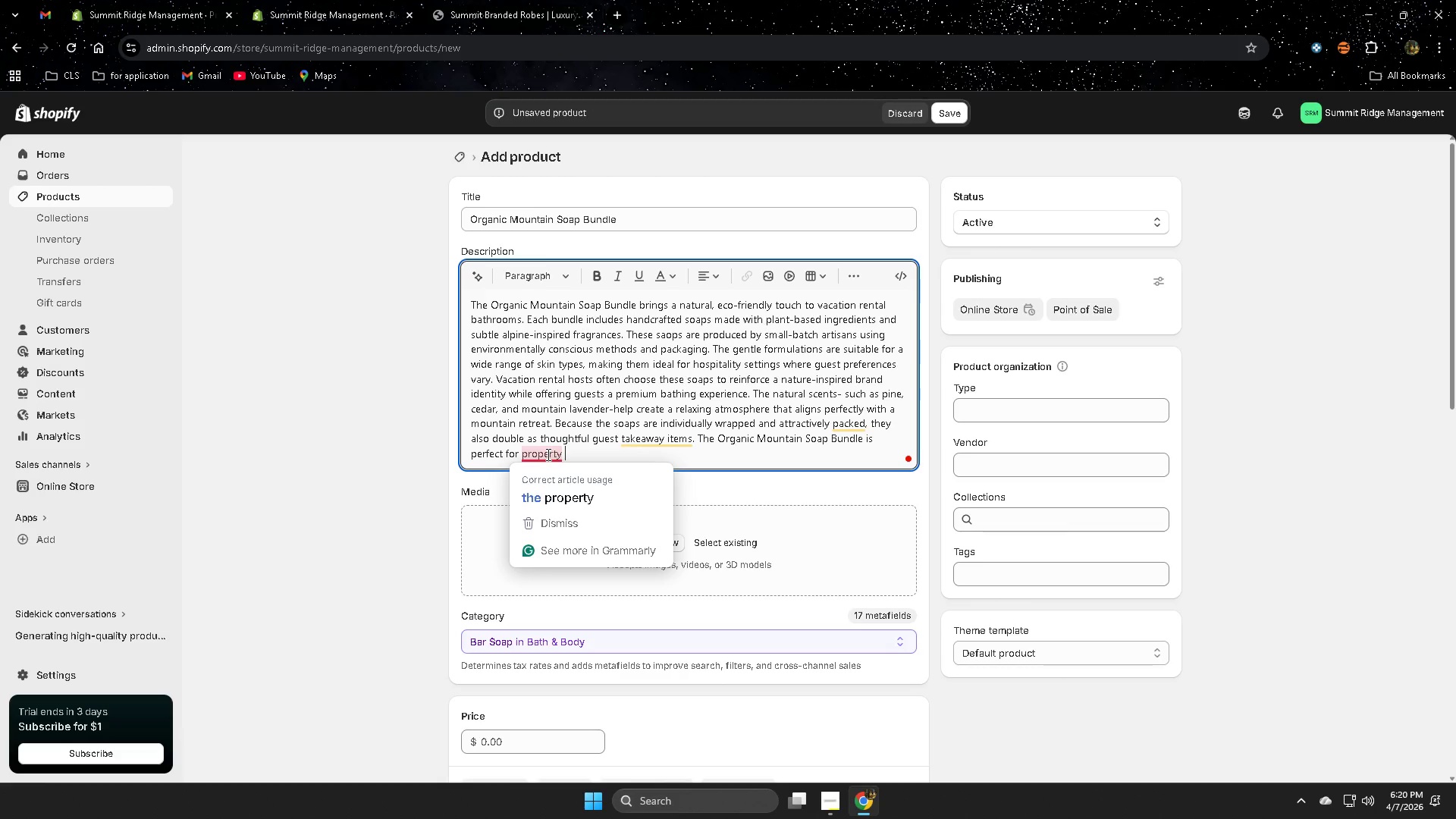 
wait(27.41)
 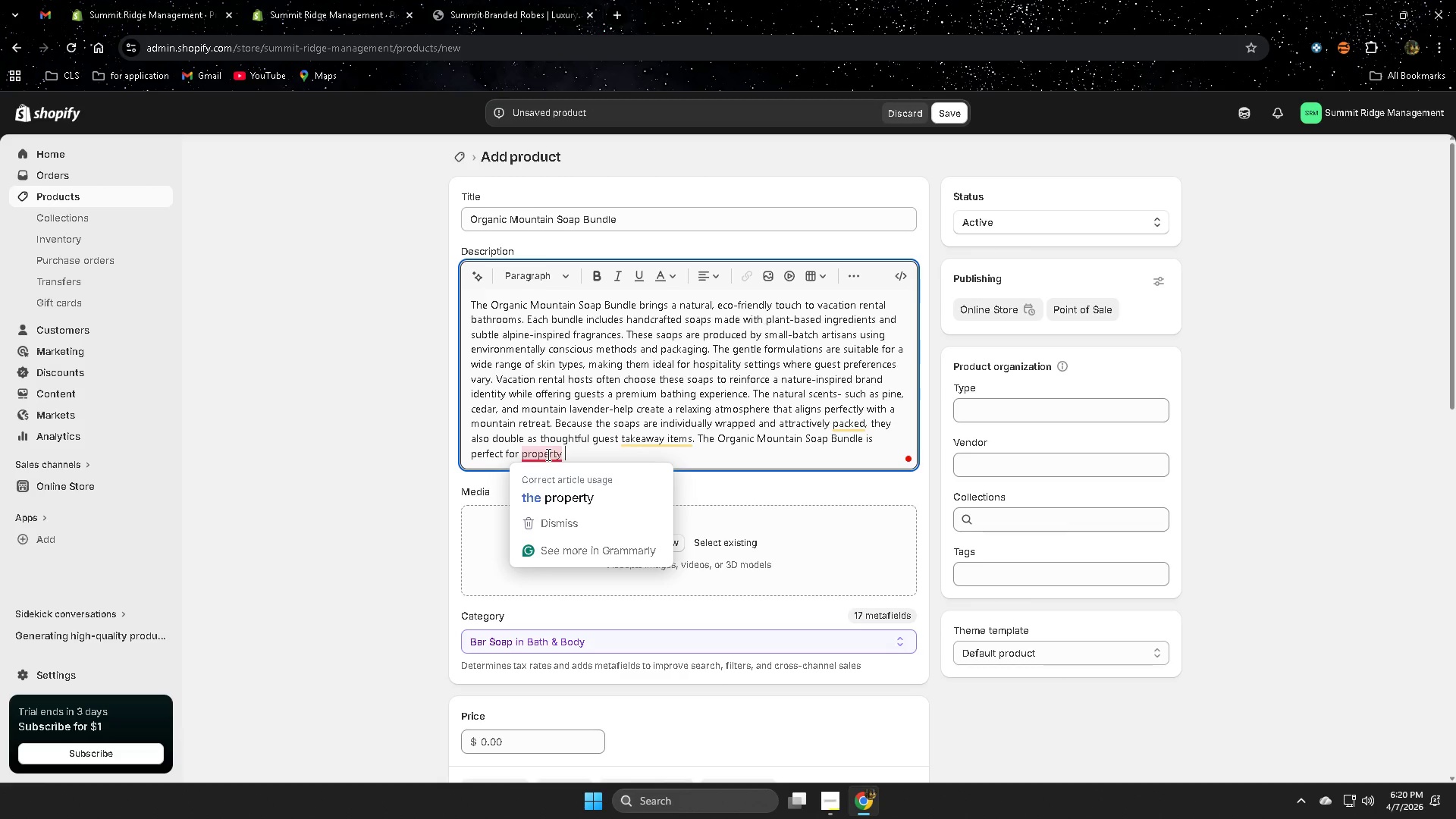 
left_click([546, 497])
 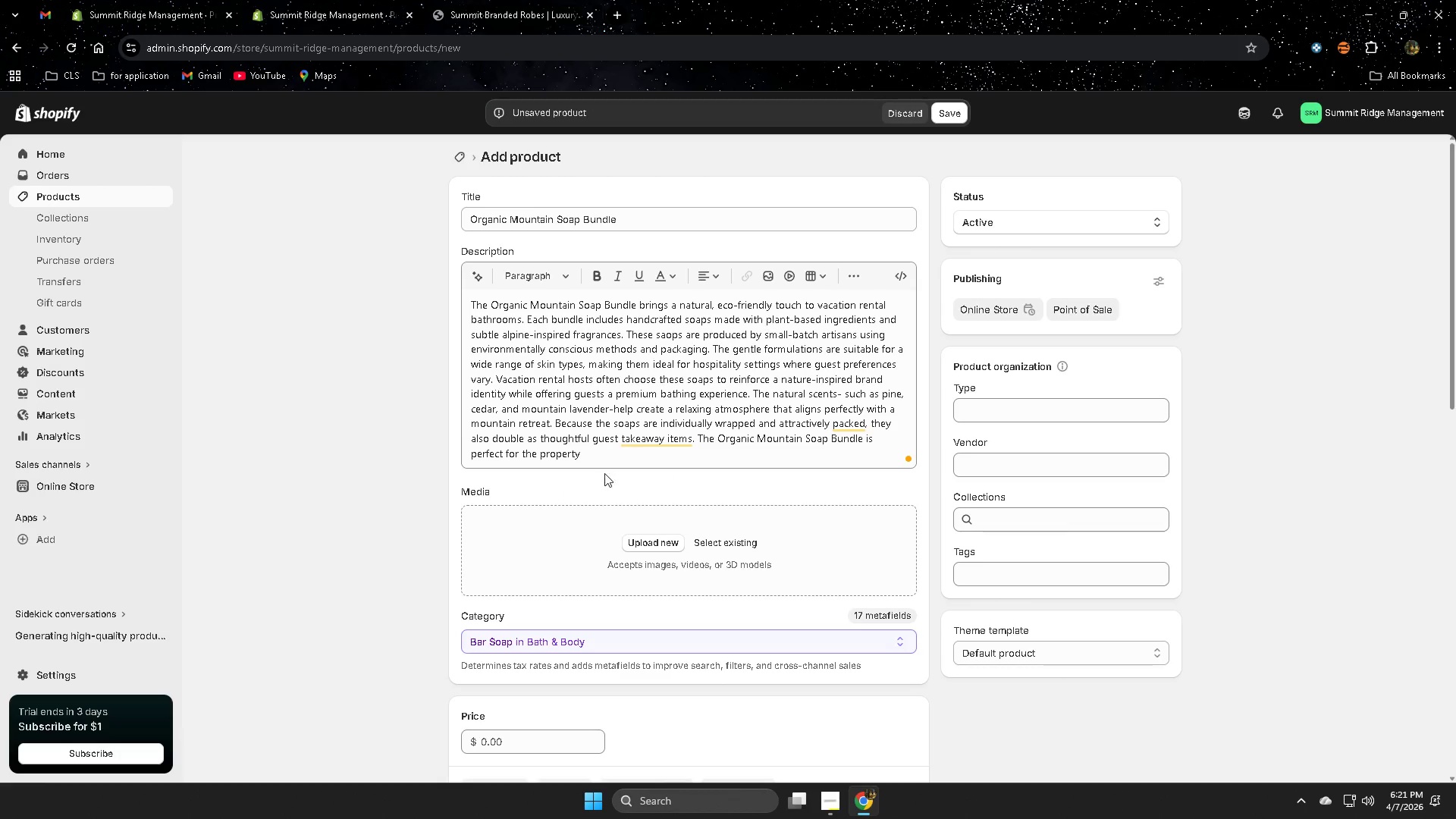 
left_click([606, 463])
 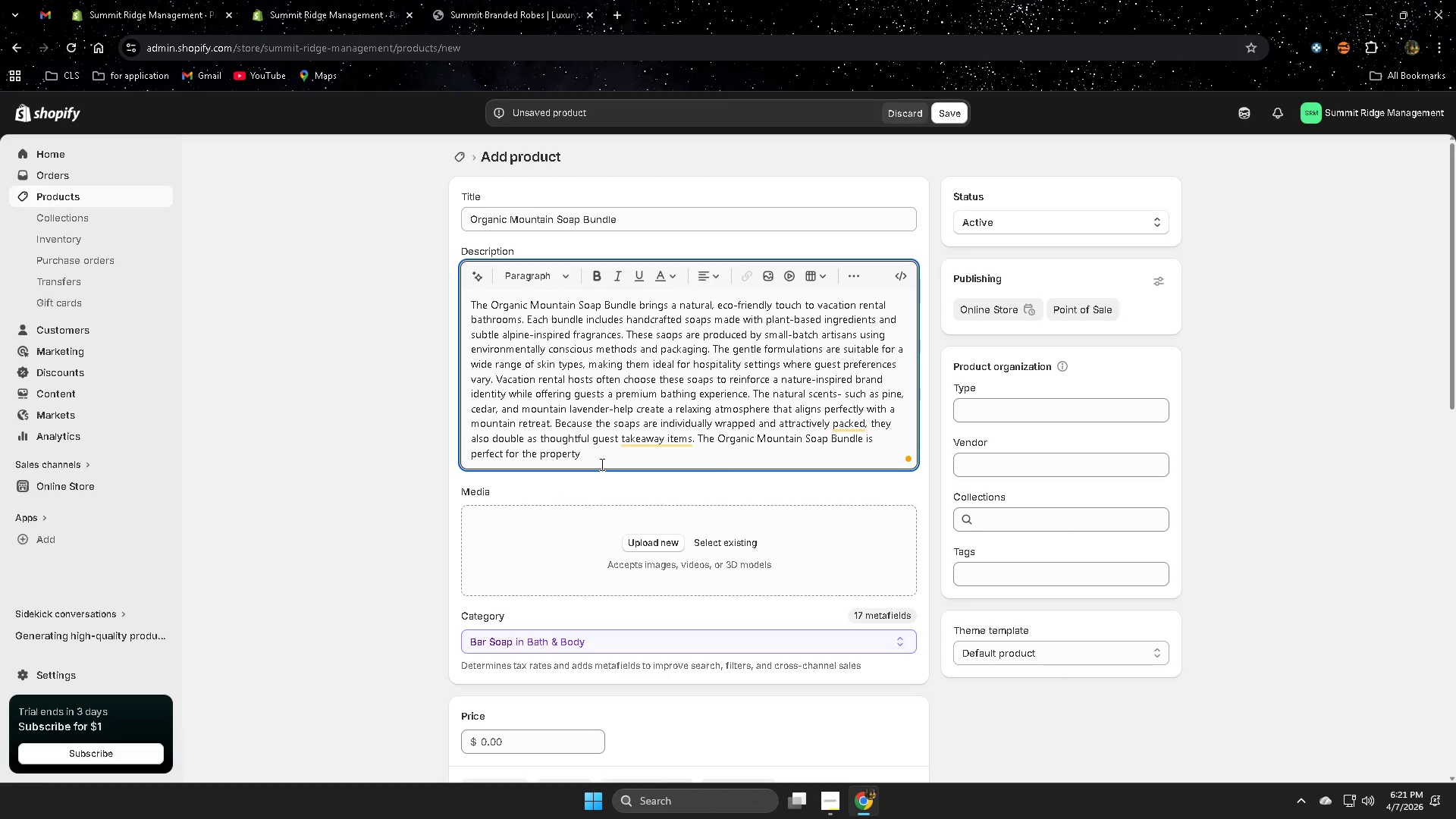 
type(won)
key(Backspace)
key(Backspace)
type(o)
key(Backspace)
key(Backspace)
type(won)
key(Backspace)
key(Backspace)
key(Backspace)
type(owners )
 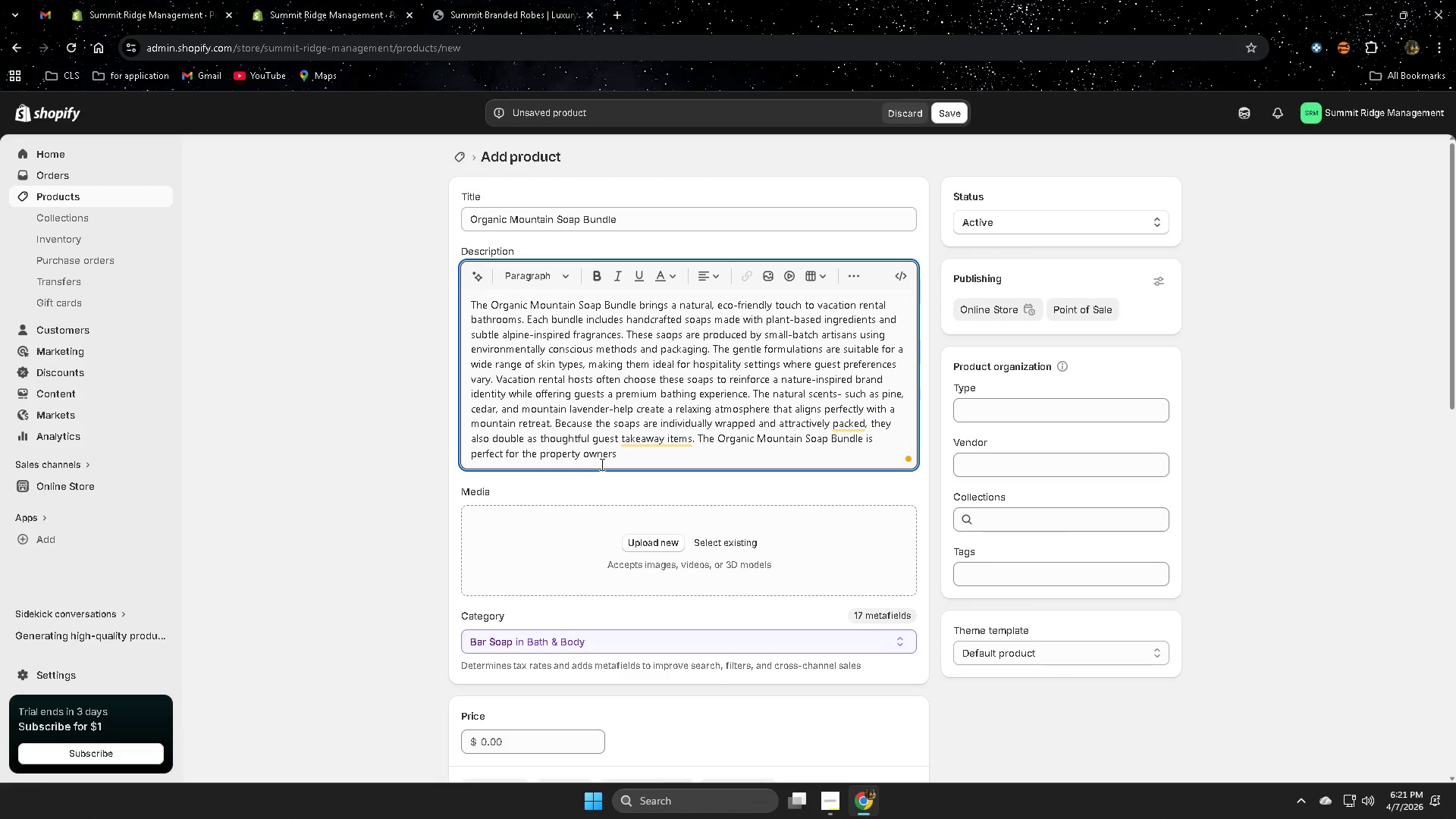 
wait(5.31)
 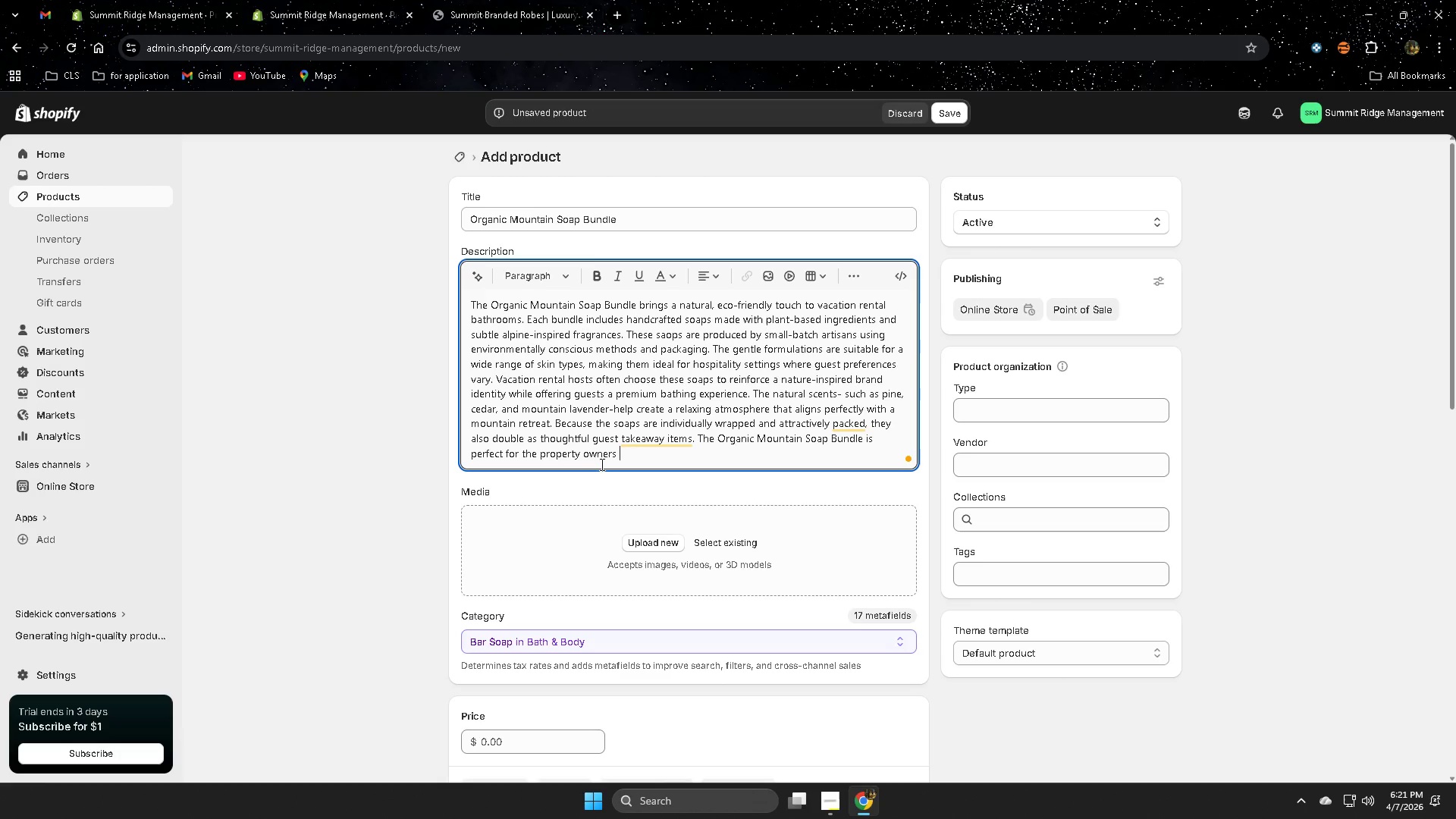 
type(who wants to )
key(Backspace)
key(Backspace)
key(Backspace)
key(Backspace)
key(Backspace)
key(Backspace)
type(ant to combine laxu)
key(Backspace)
key(Backspace)
key(Backspace)
type(uxi)
key(Backspace)
type(ury gyue)
key(Backspace)
key(Backspace)
key(Backspace)
type(uest amenitri)
key(Backspace)
key(Backspace)
type(ies with ustainal)
key(Backspace)
type(ble )
 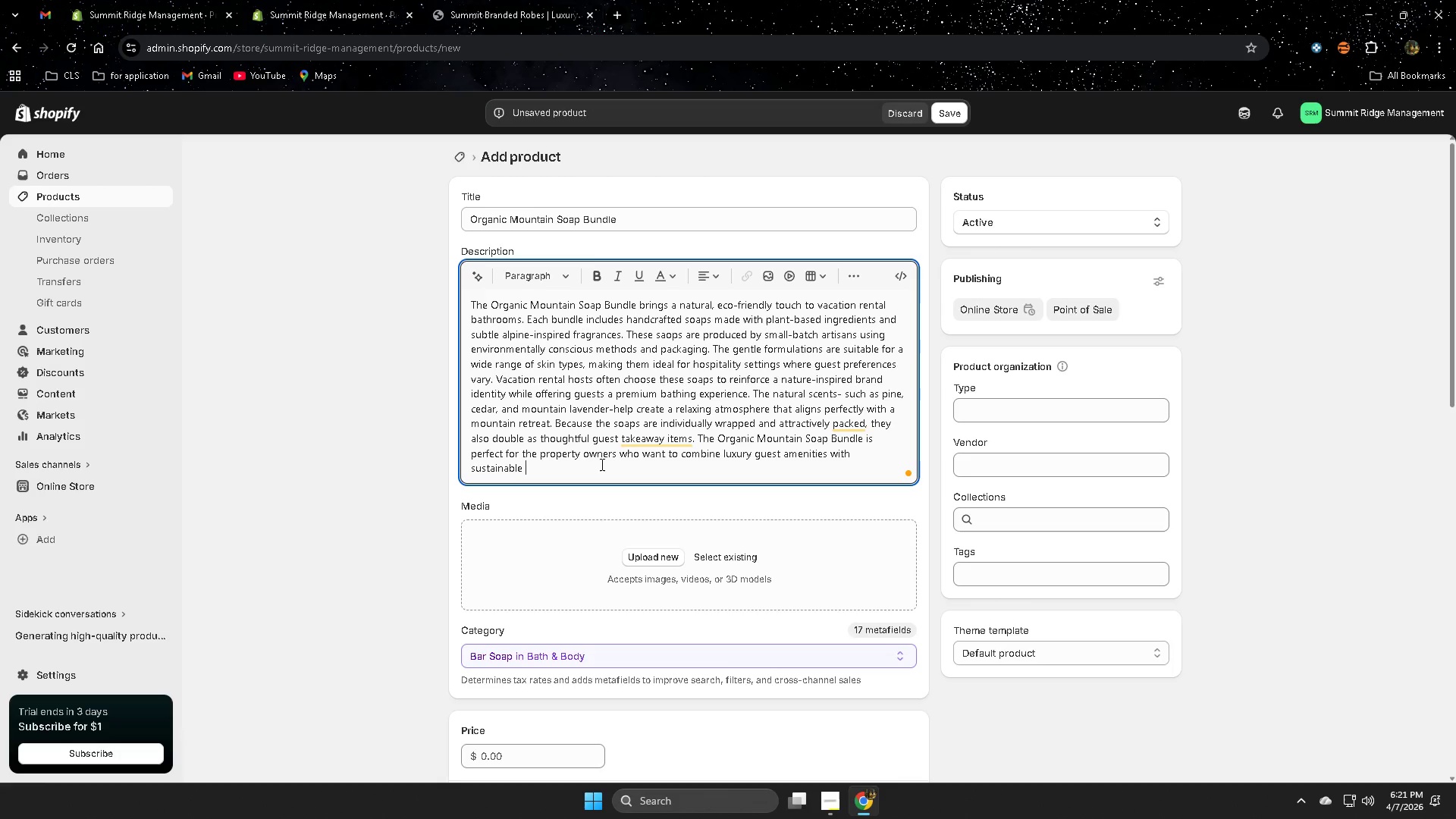 
key(Backspace)
key(Backspace)
key(Backspace)
type(ility and local car)
key(Backspace)
key(Backspace)
type(rafts )
key(Backspace)
type(manship.)
 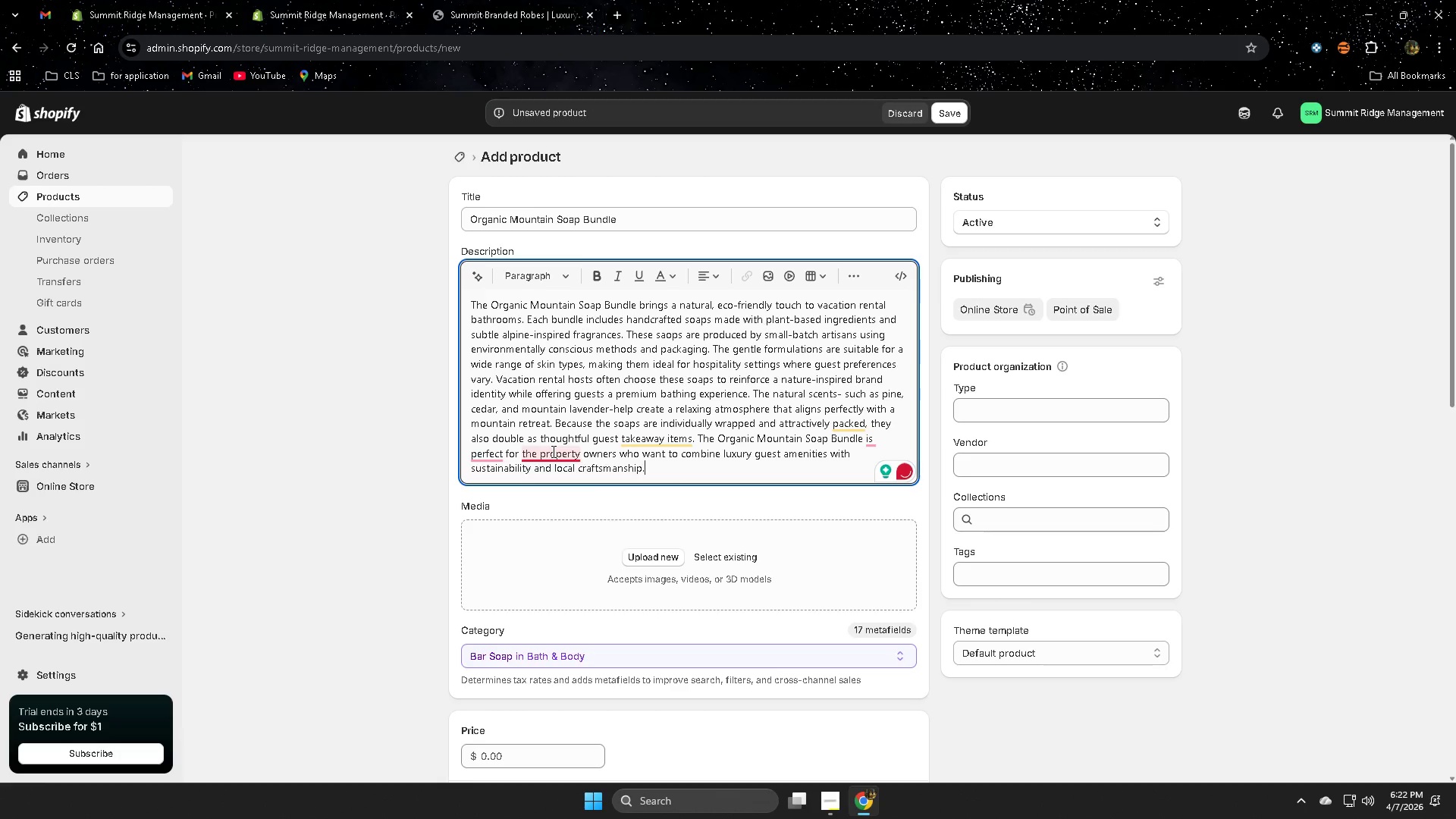 
left_click([551, 491])
 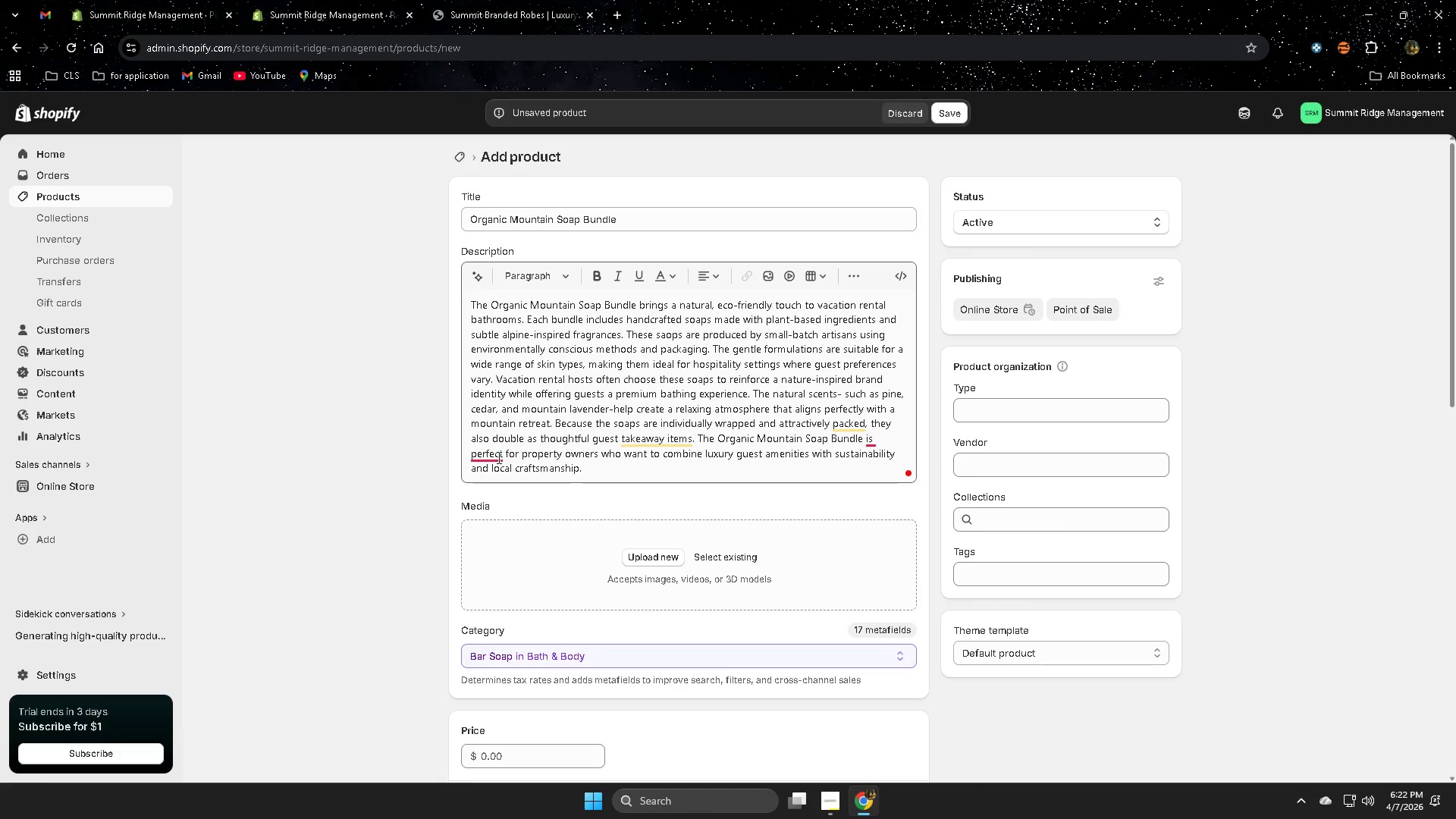 
left_click([508, 498])
 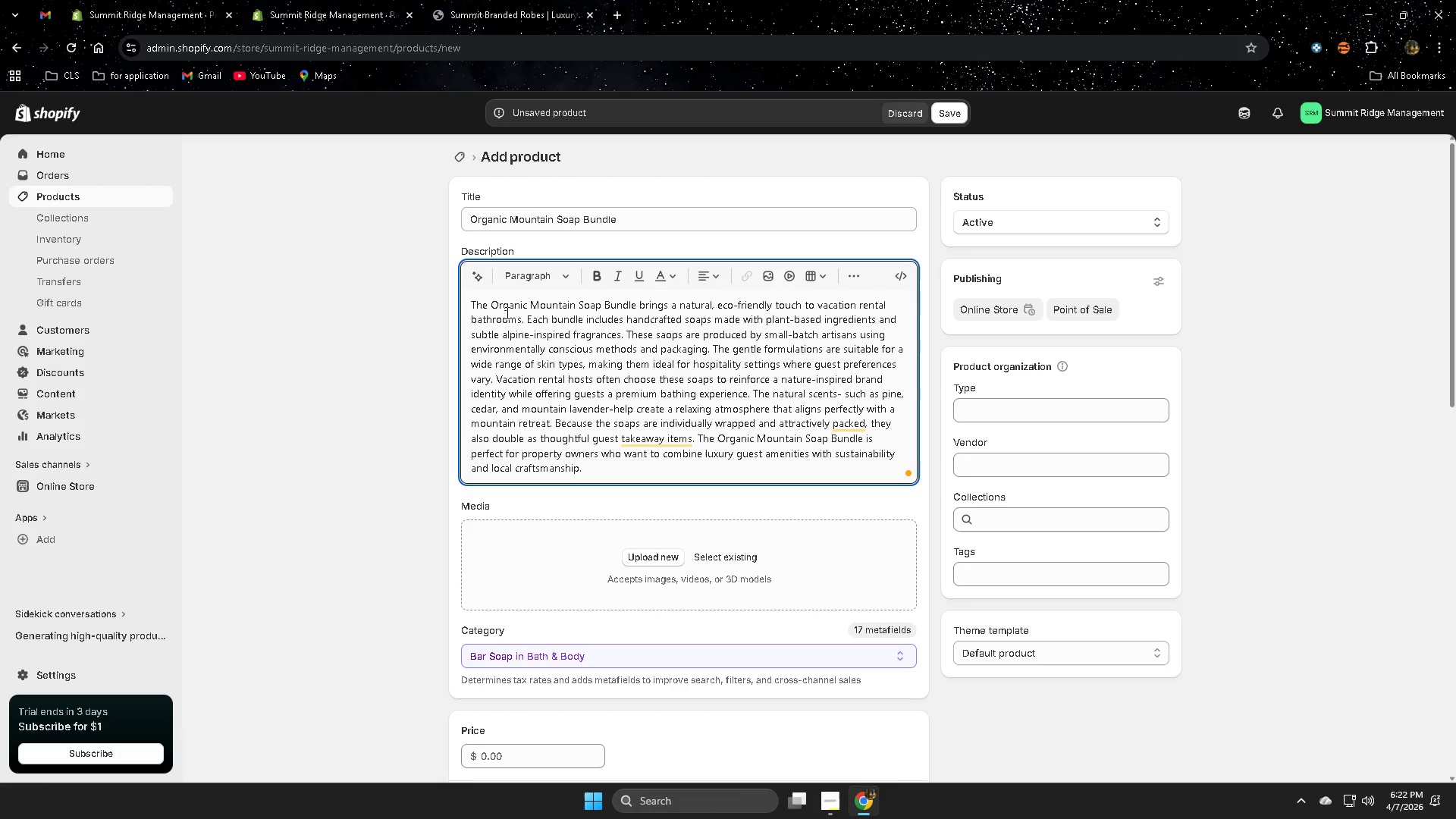 
left_click([498, 305])
 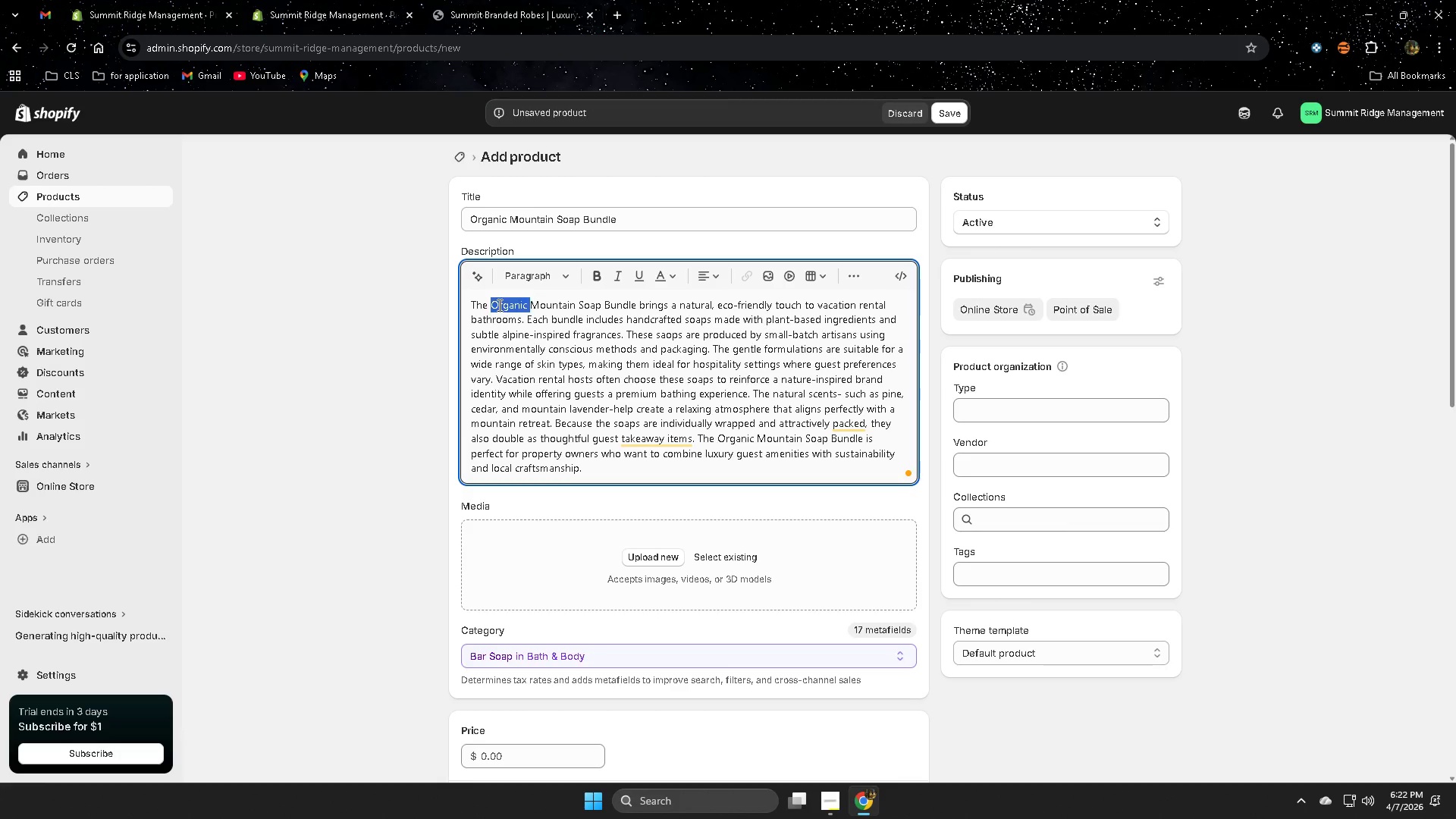 
left_click_drag(start_coordinate=[498, 305], to_coordinate=[620, 305])
 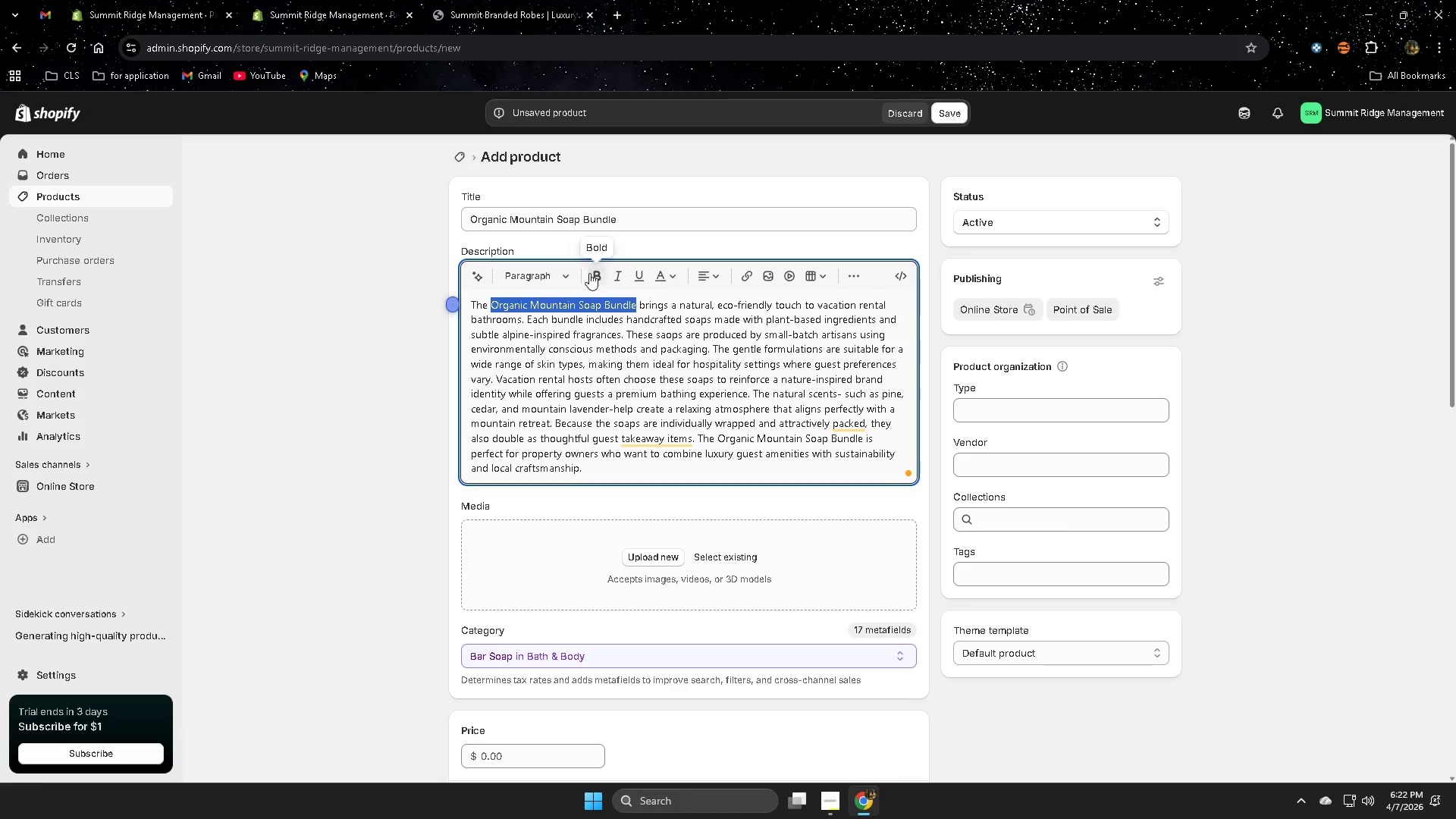 
left_click([589, 273])
 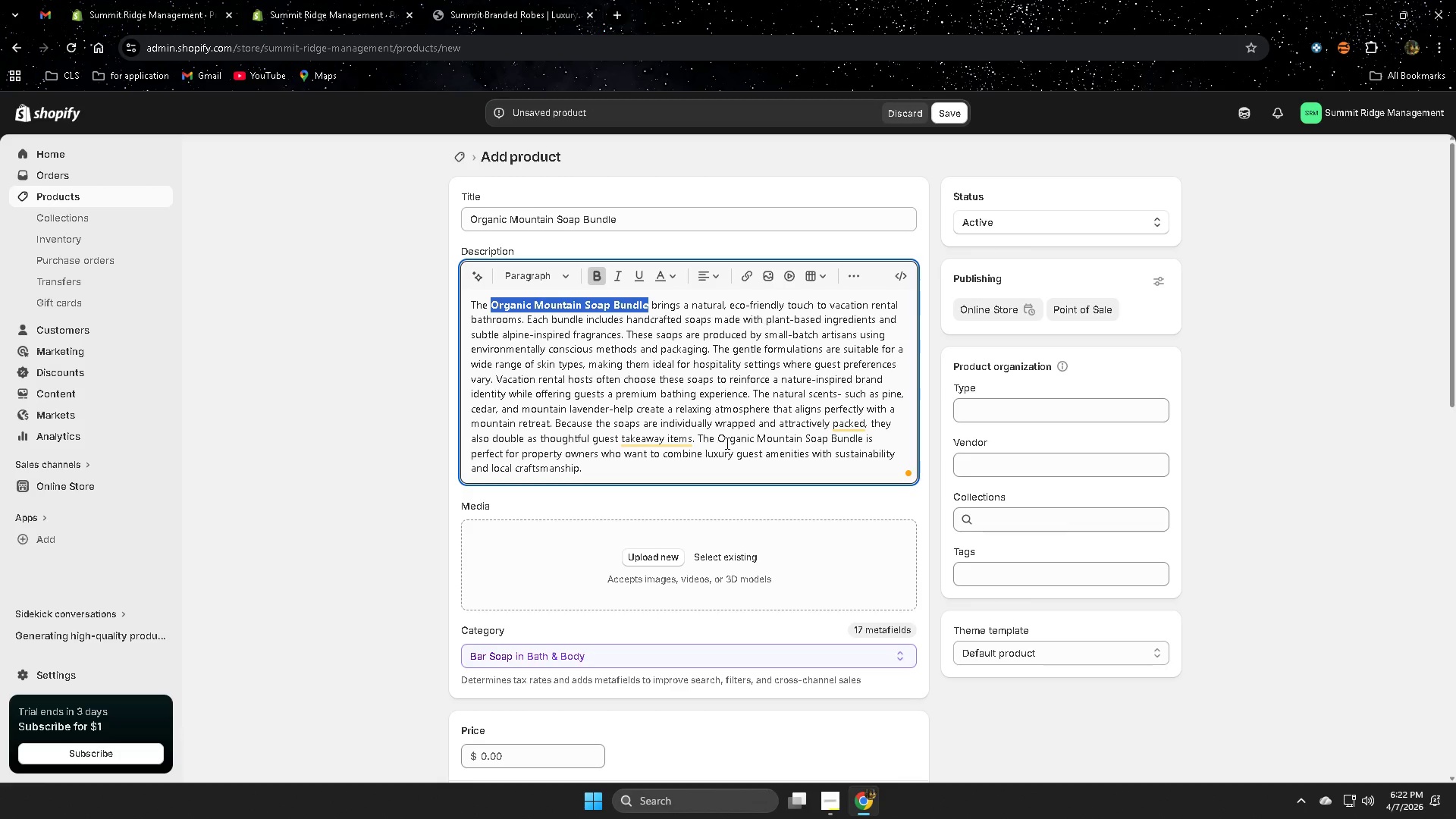 
left_click_drag(start_coordinate=[726, 439], to_coordinate=[836, 438])
 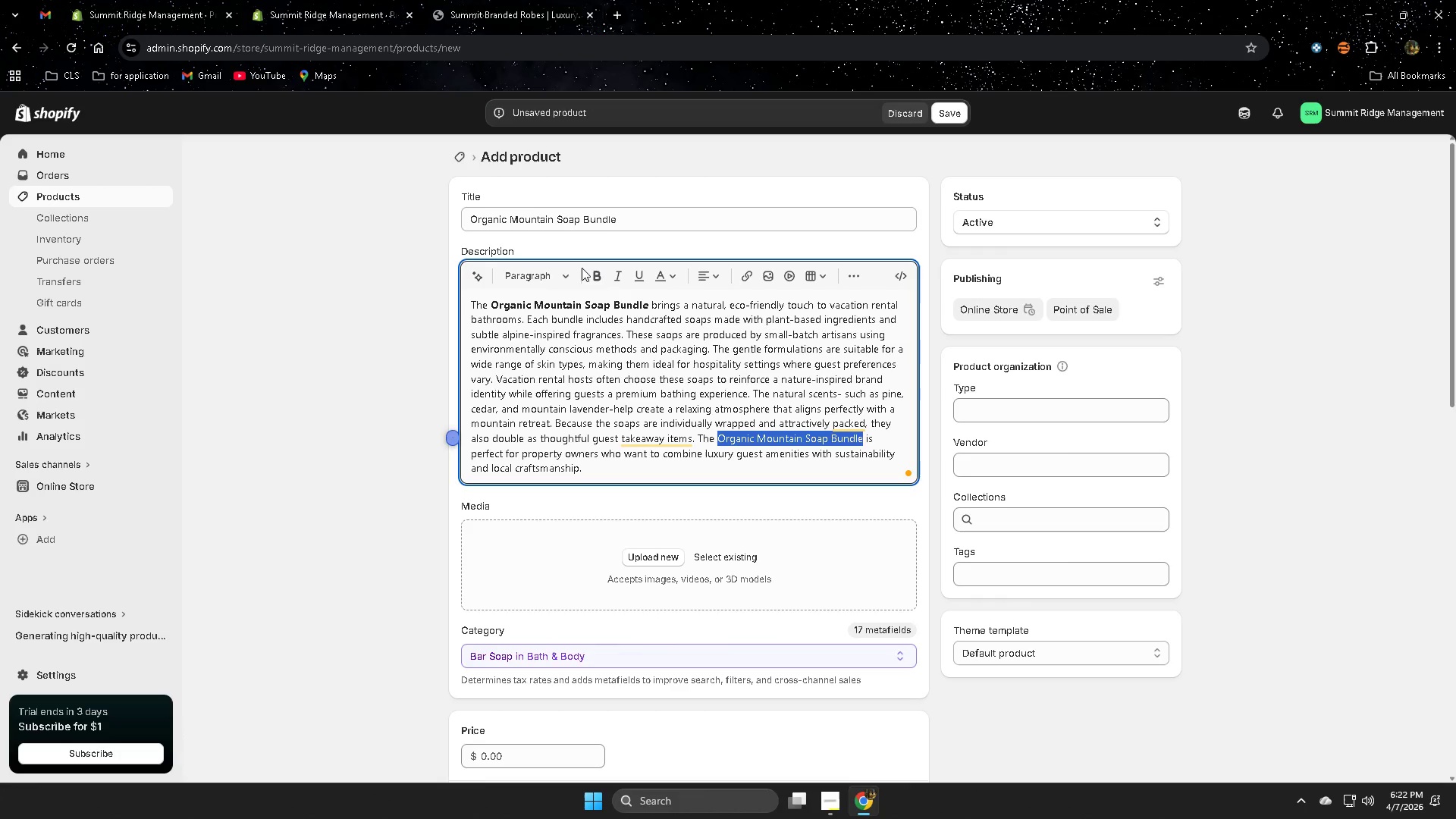 
left_click([603, 275])
 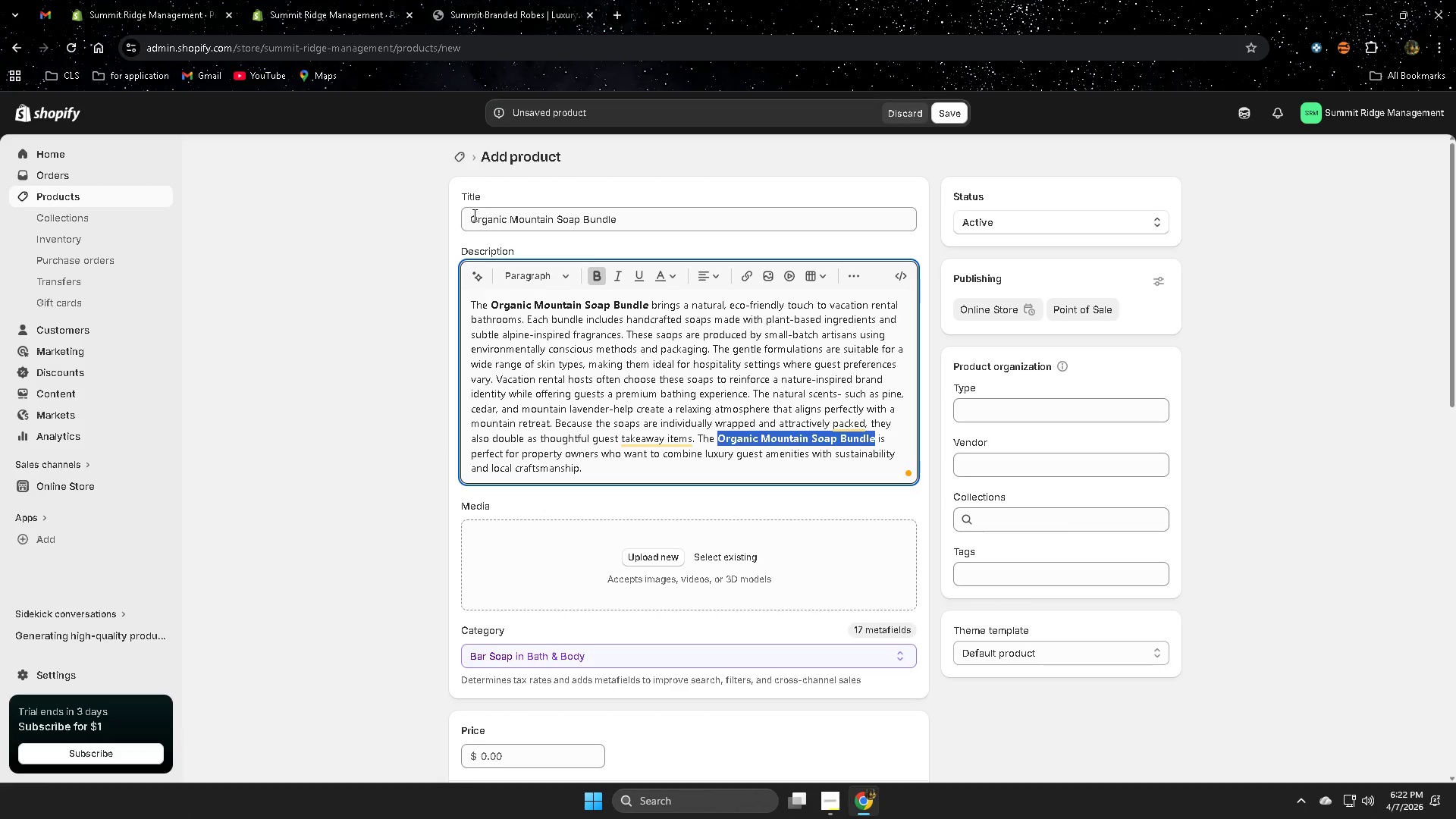 
left_click([474, 218])
 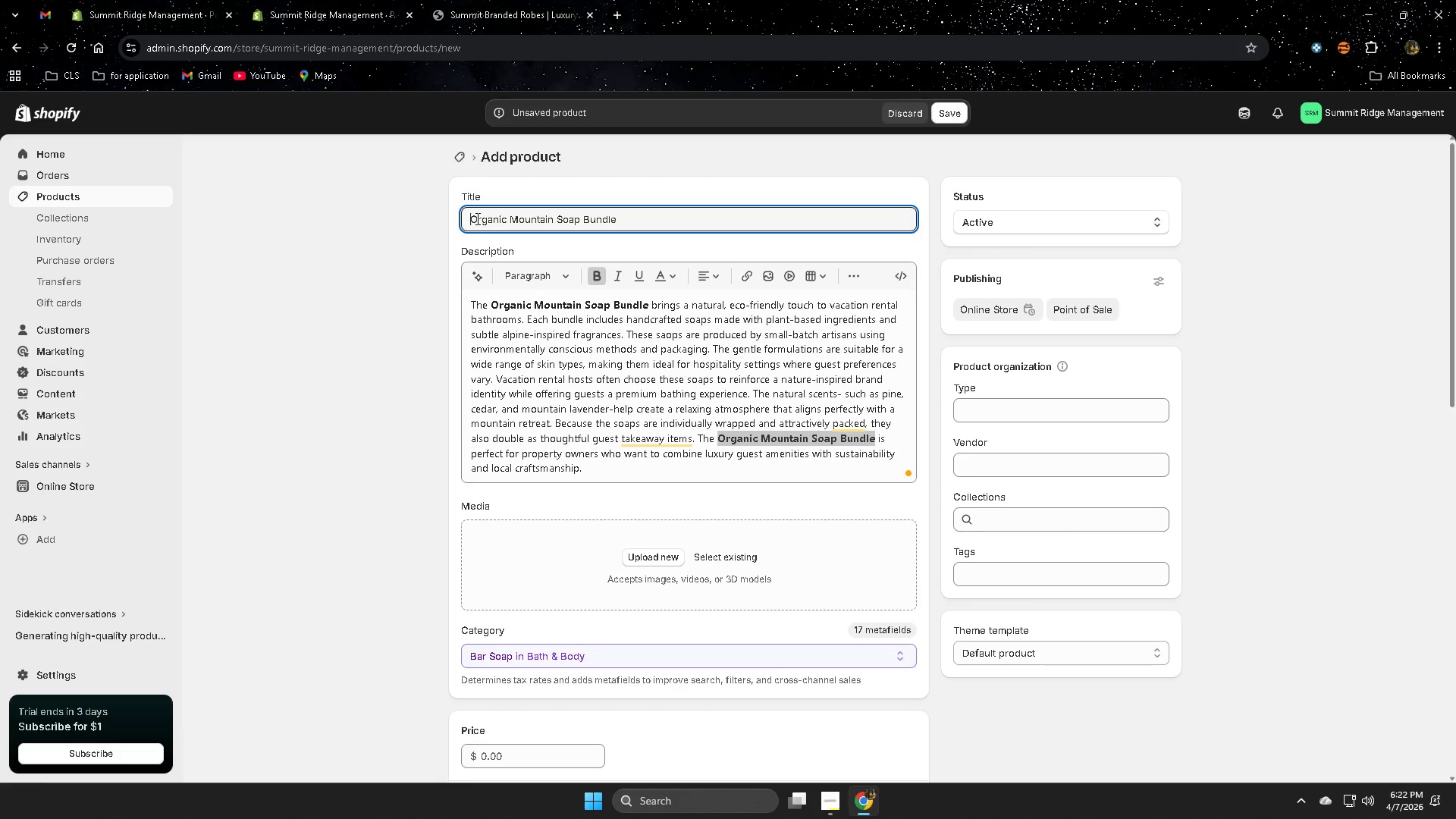 
left_click_drag(start_coordinate=[476, 218], to_coordinate=[629, 222])
 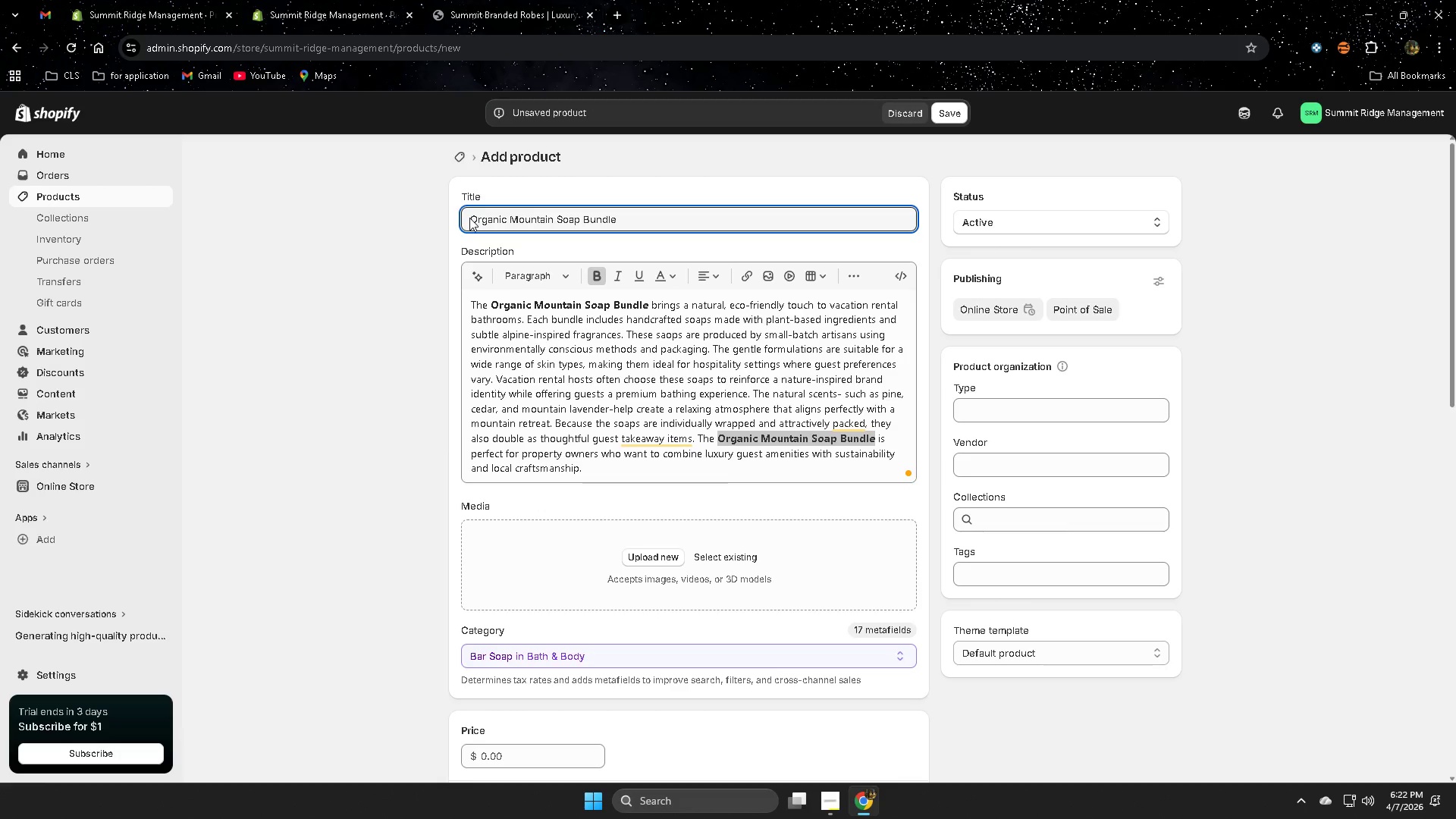 
double_click([472, 218])
 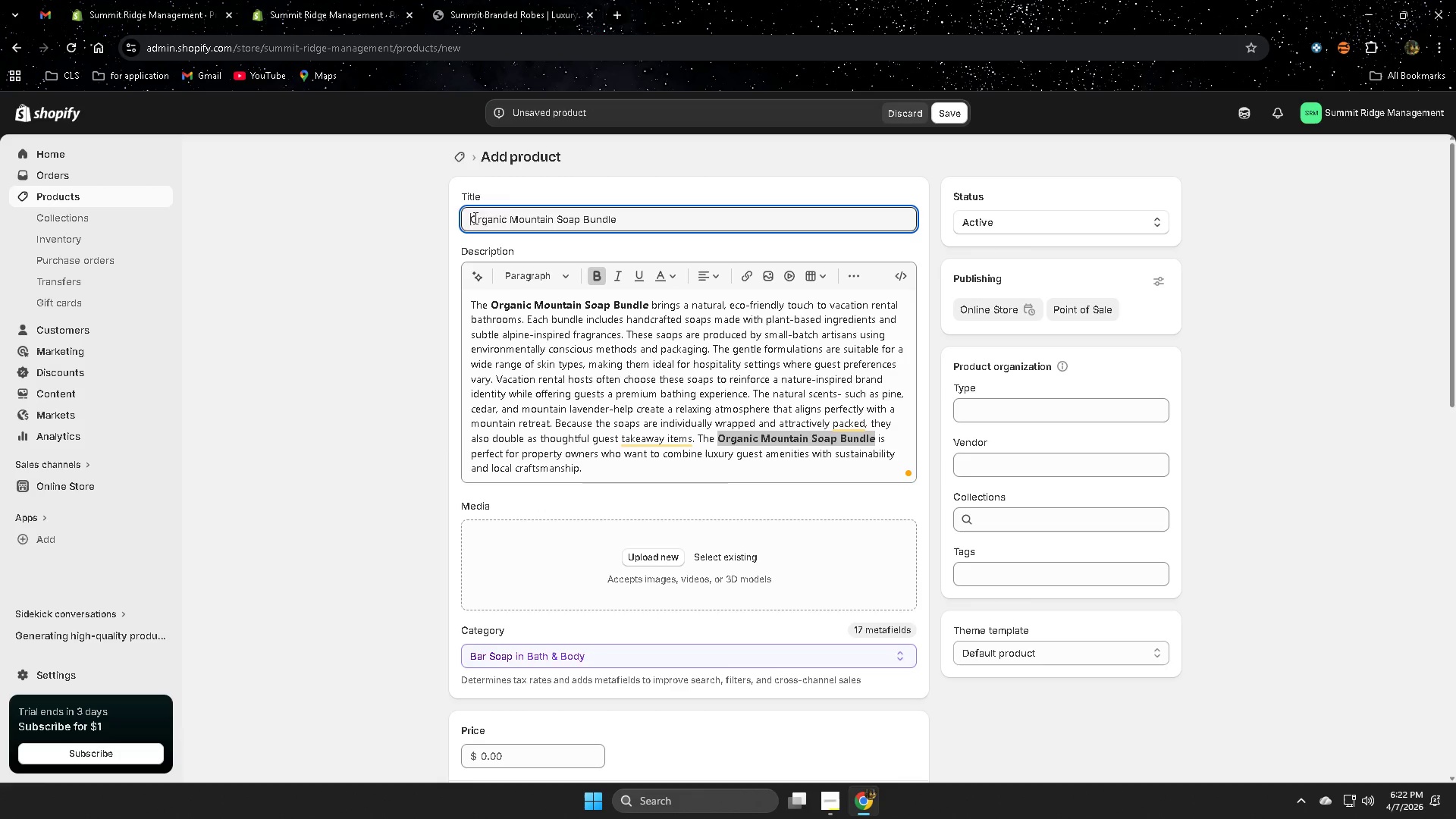 
left_click_drag(start_coordinate=[474, 218], to_coordinate=[615, 216])
 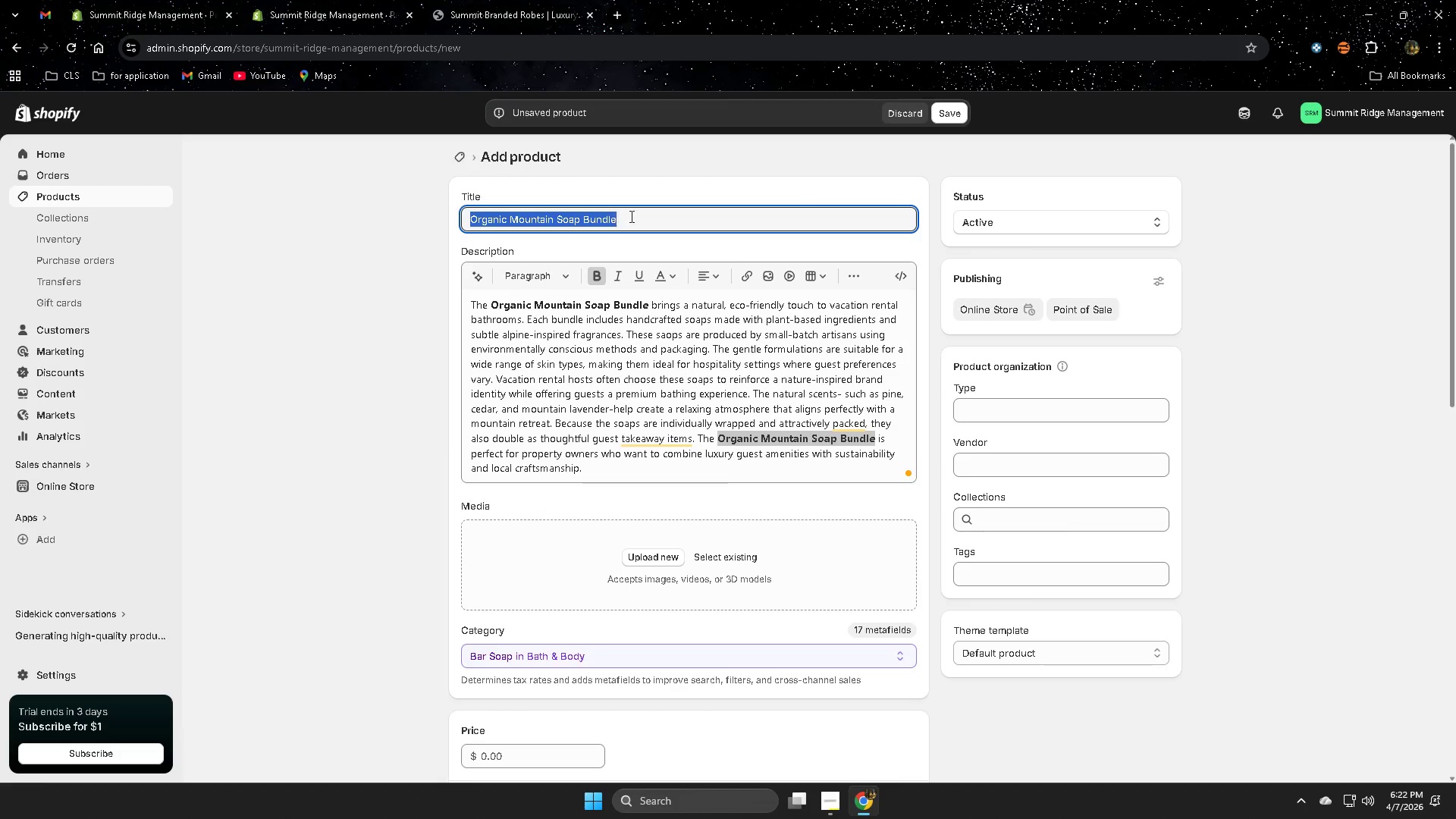 
key(Control+ControlLeft)
 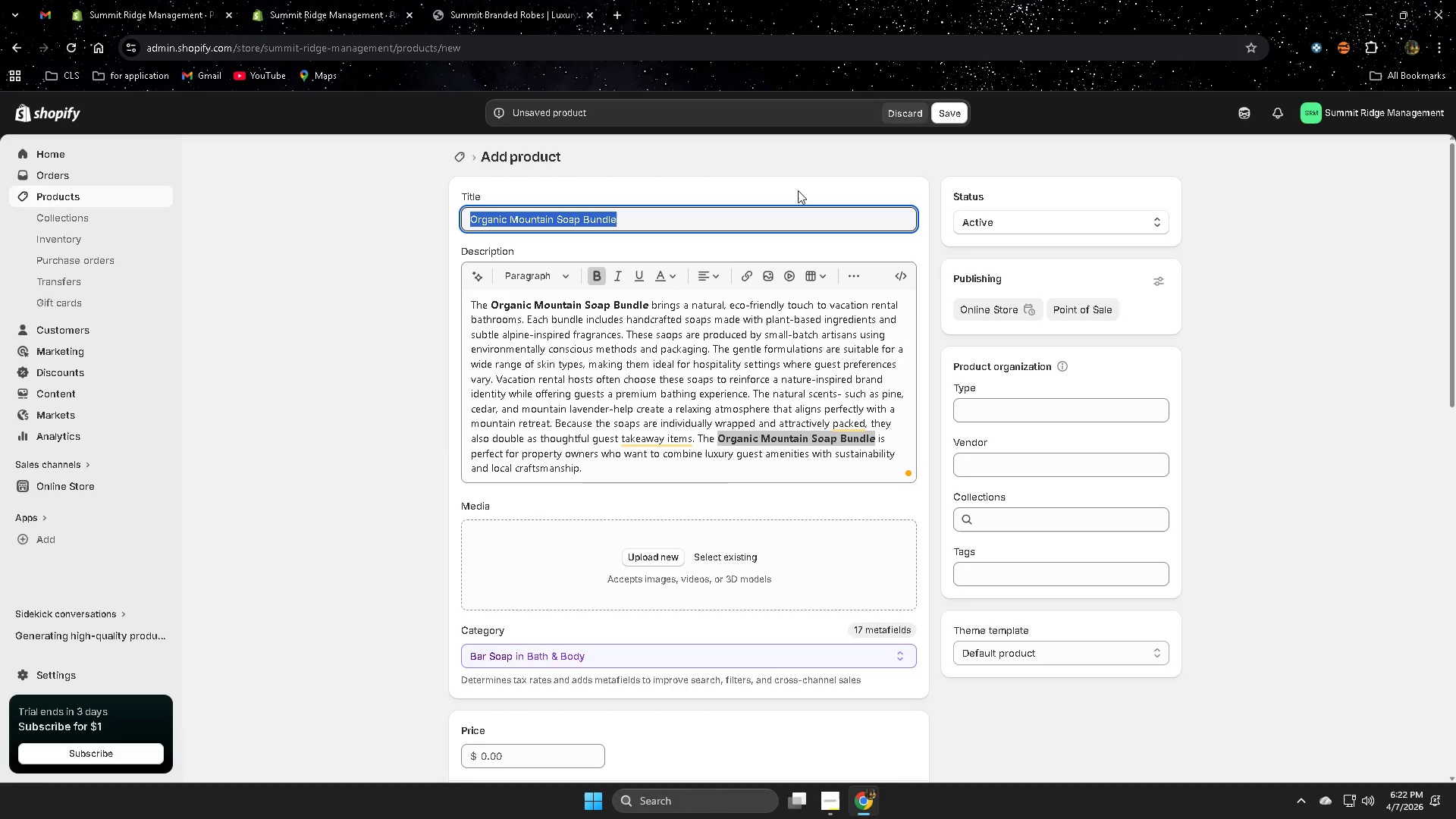 
key(Control+C)
 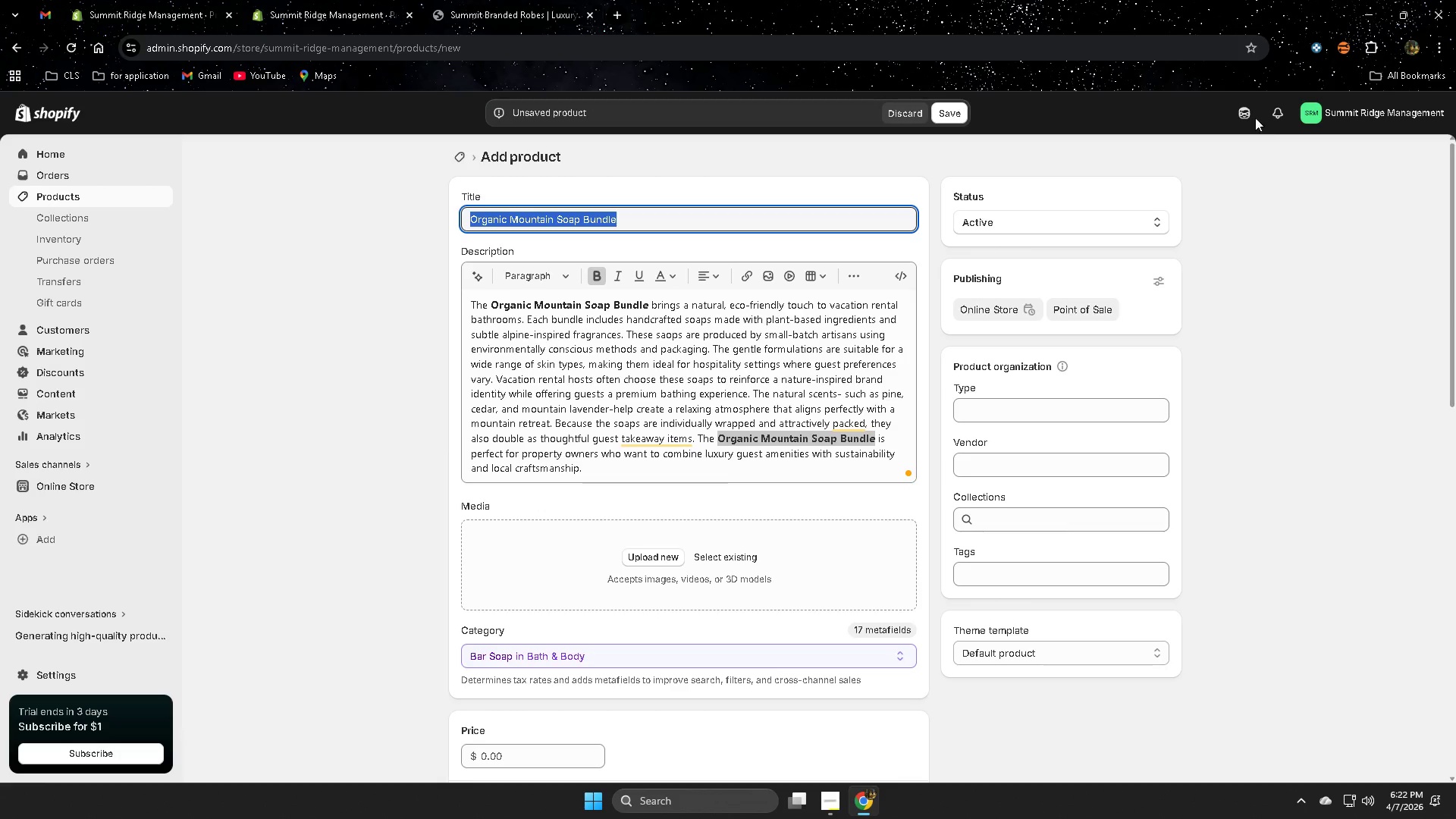 
left_click([1245, 108])
 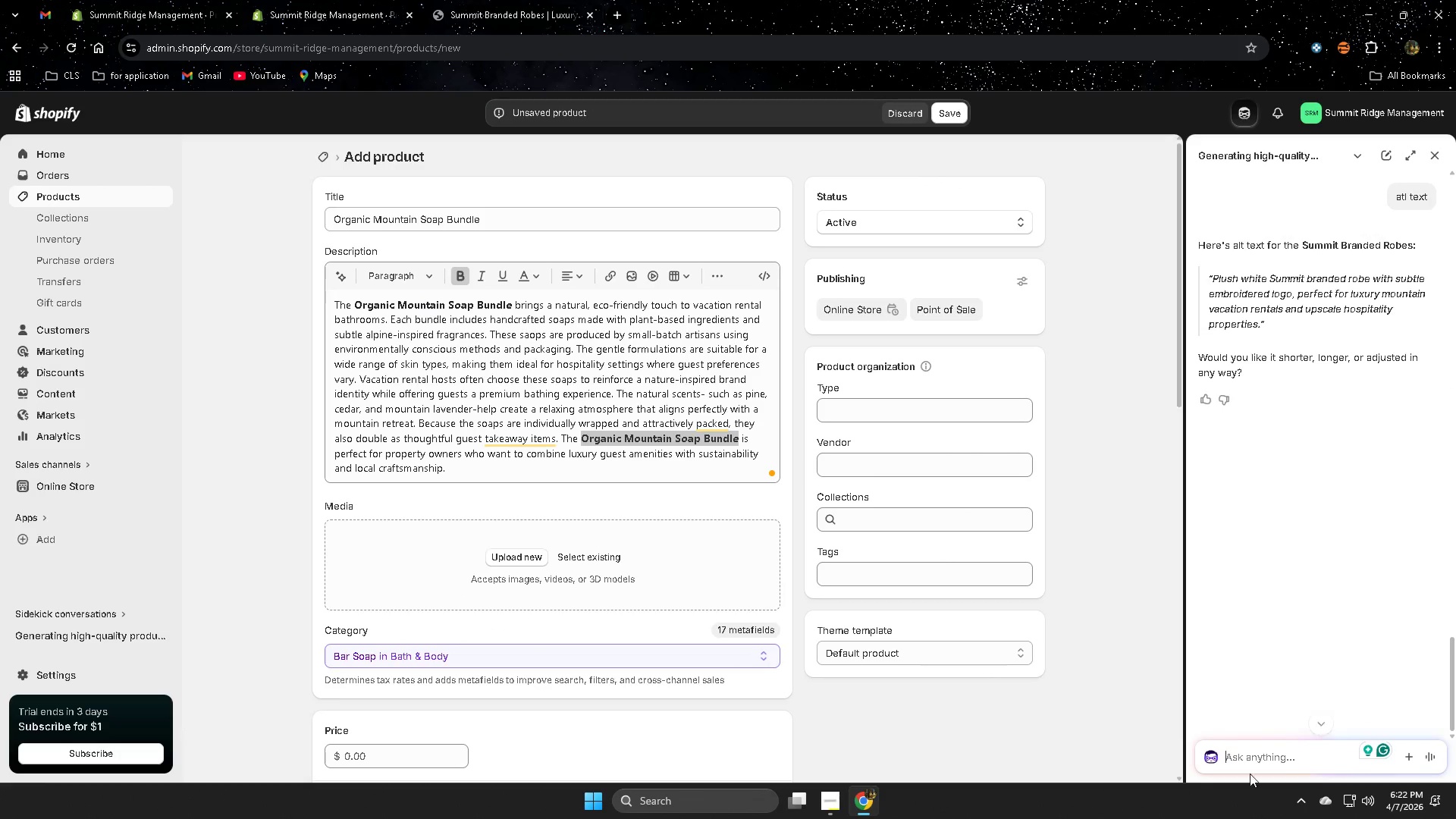 
left_click([1244, 748])
 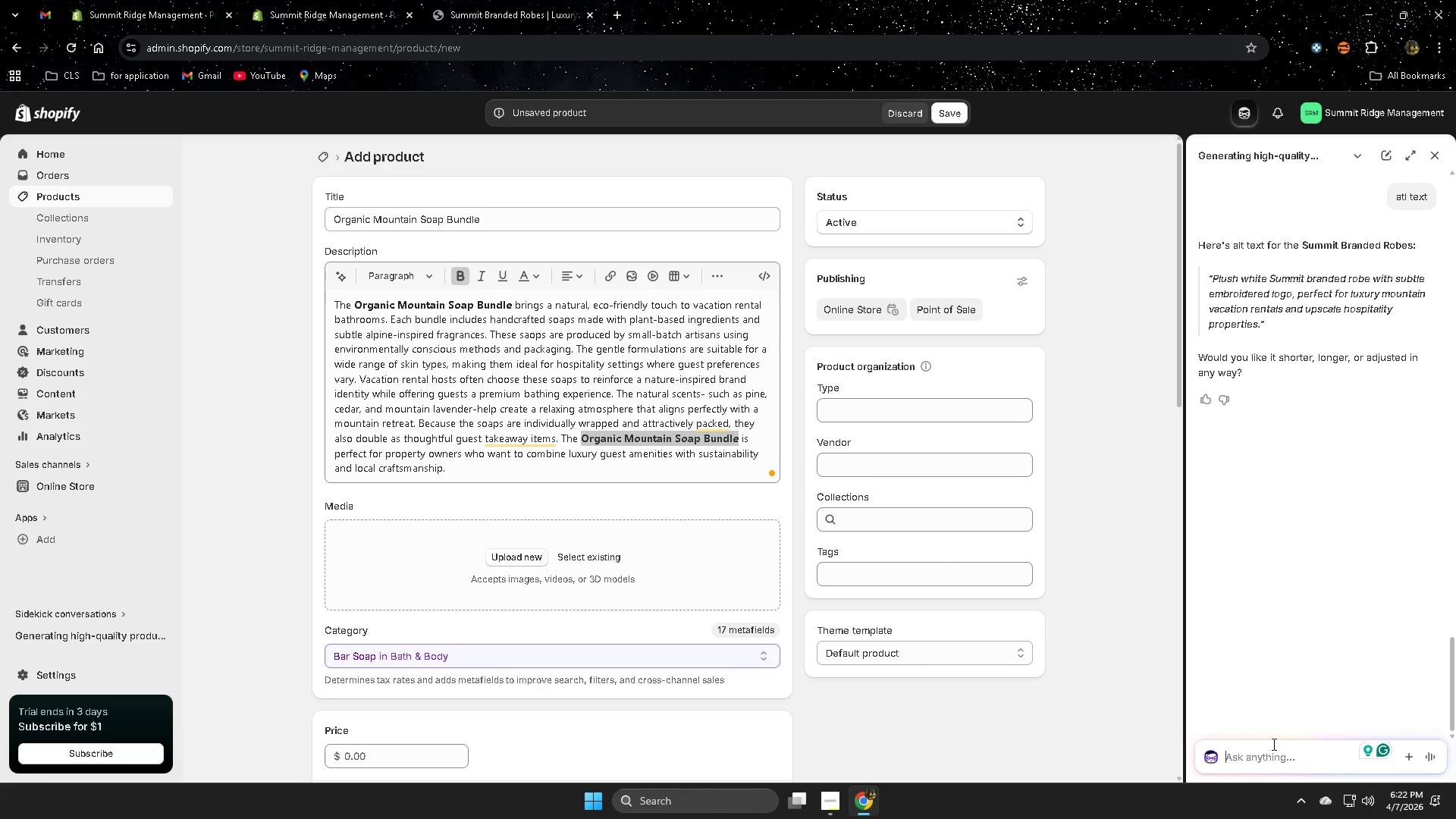 
type(next )
 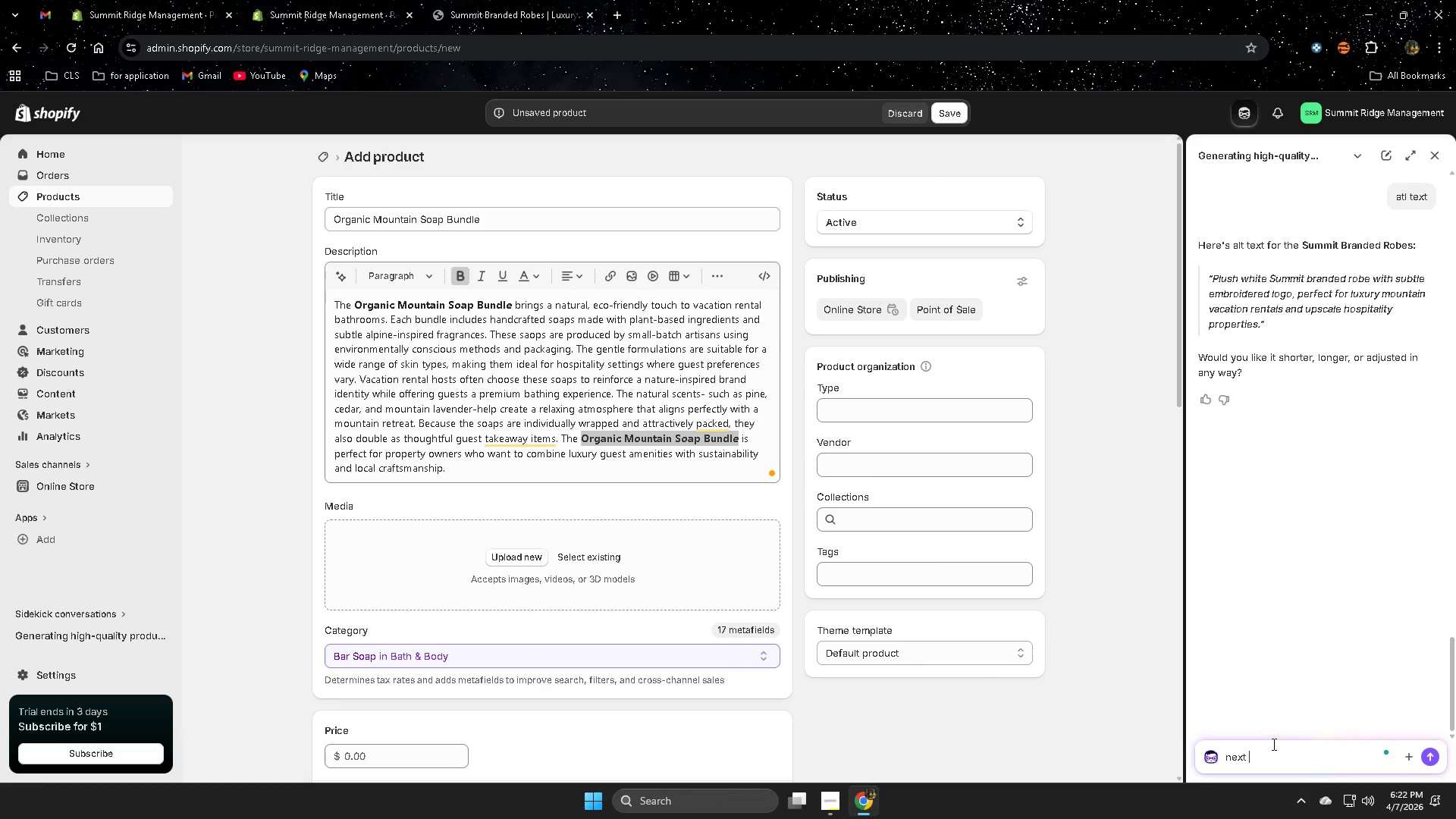 
key(Control+ControlLeft)
 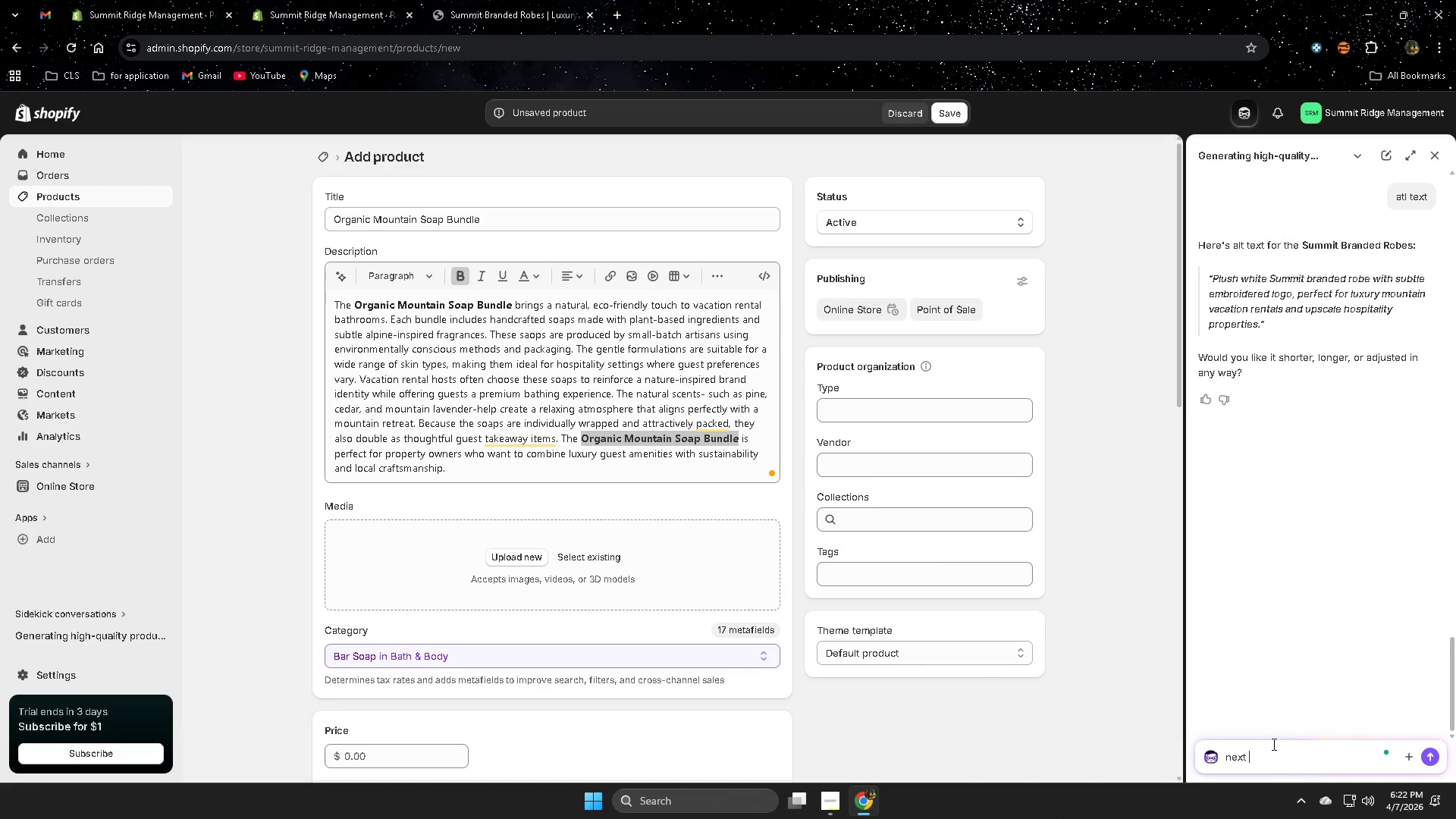 
key(Control+V)
 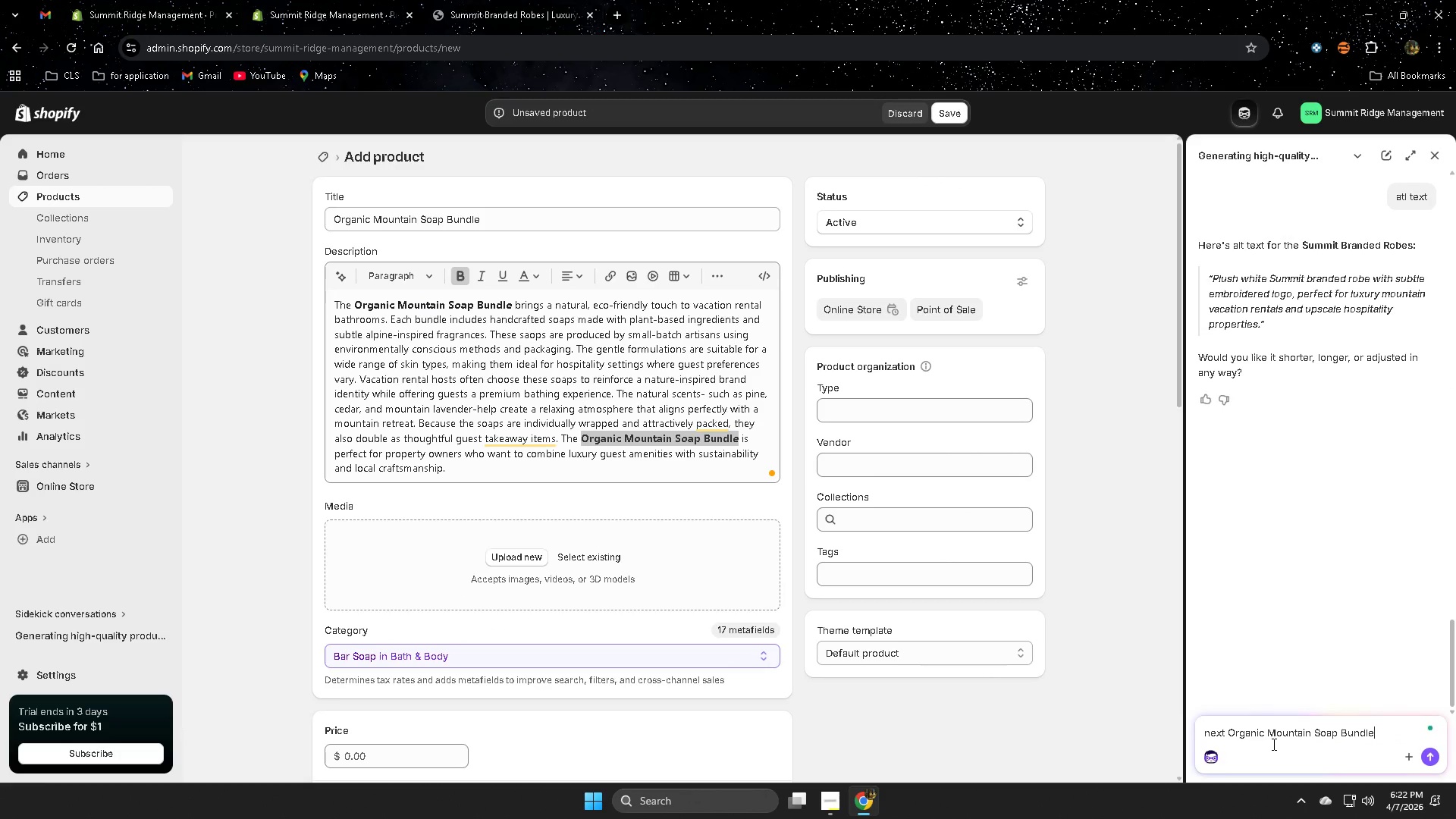 
key(Enter)
 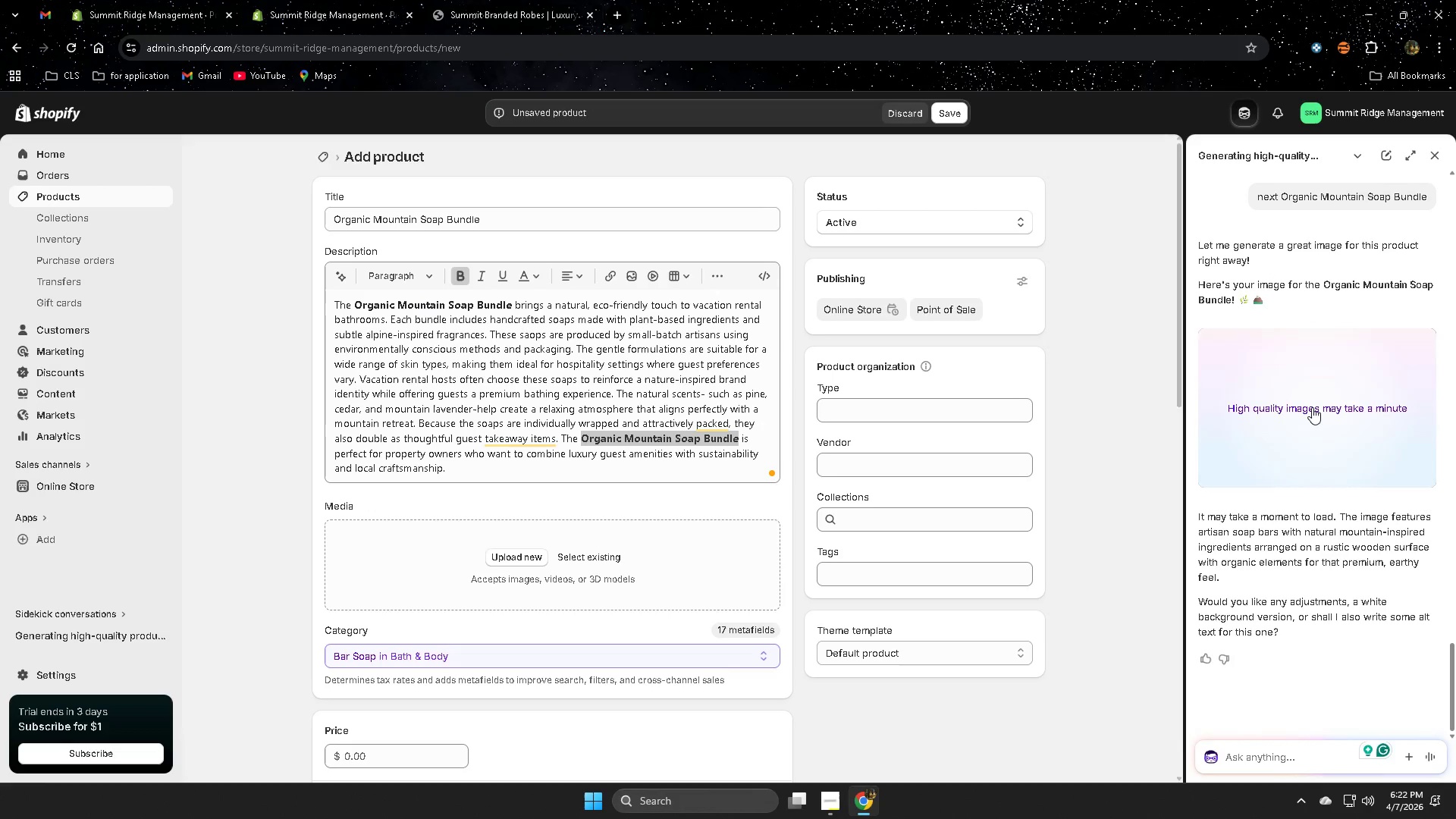 
wait(27.88)
 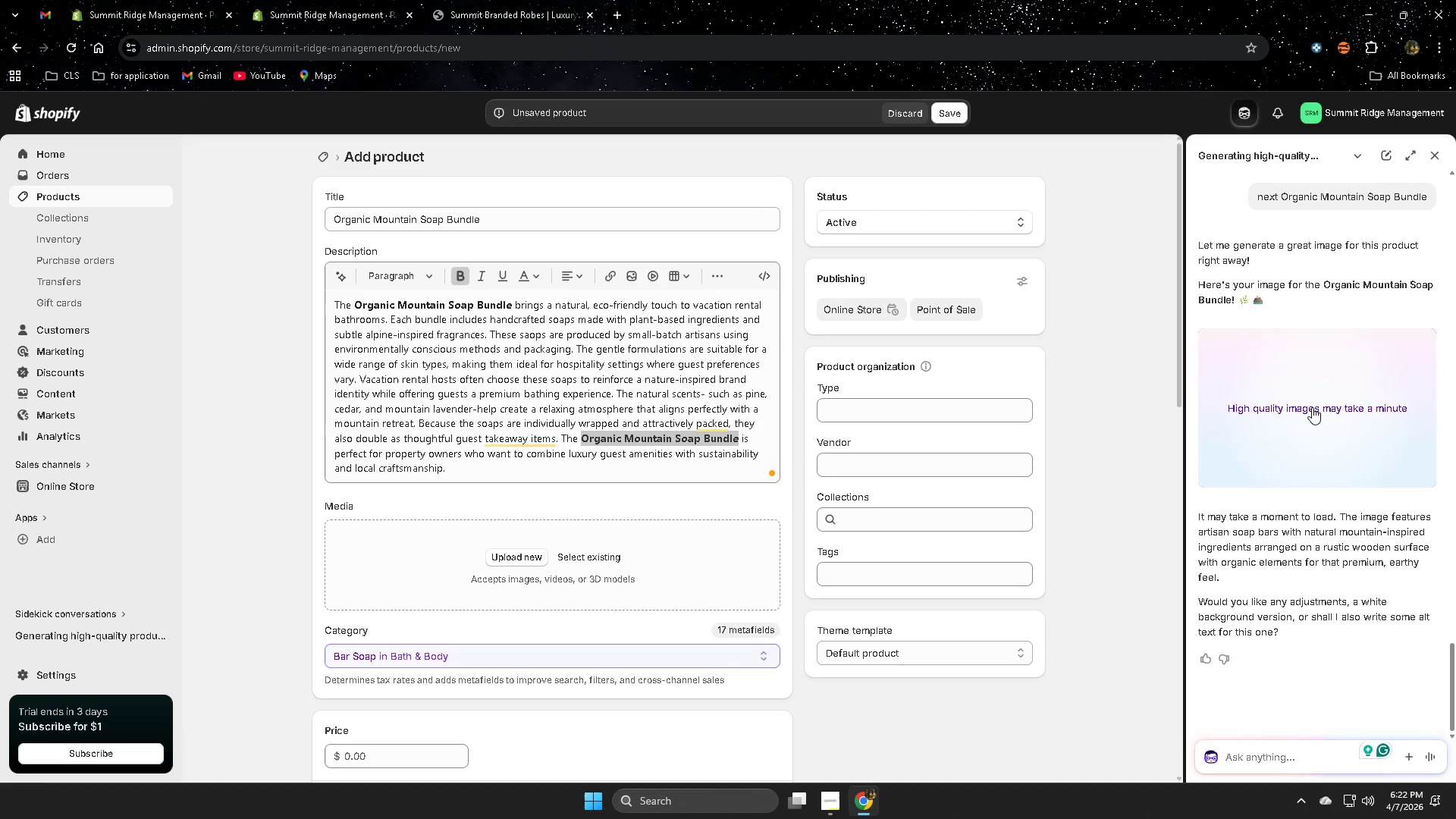 
type(cam yp)
key(Backspace)
key(Backspace)
key(Backspace)
key(Backspace)
type(nm )
key(Backspace)
key(Backspace)
type( you m,ake)
key(Backspace)
key(Backspace)
key(Backspace)
key(Backspace)
type(ke)
key(Backspace)
key(Backspace)
type(ake the bv)
key(Backspace)
type(ackh)
key(Backspace)
type(hg)
key(Backspace)
key(Backspace)
type(gor)
key(Backspace)
key(Backspace)
type(round plain white)
 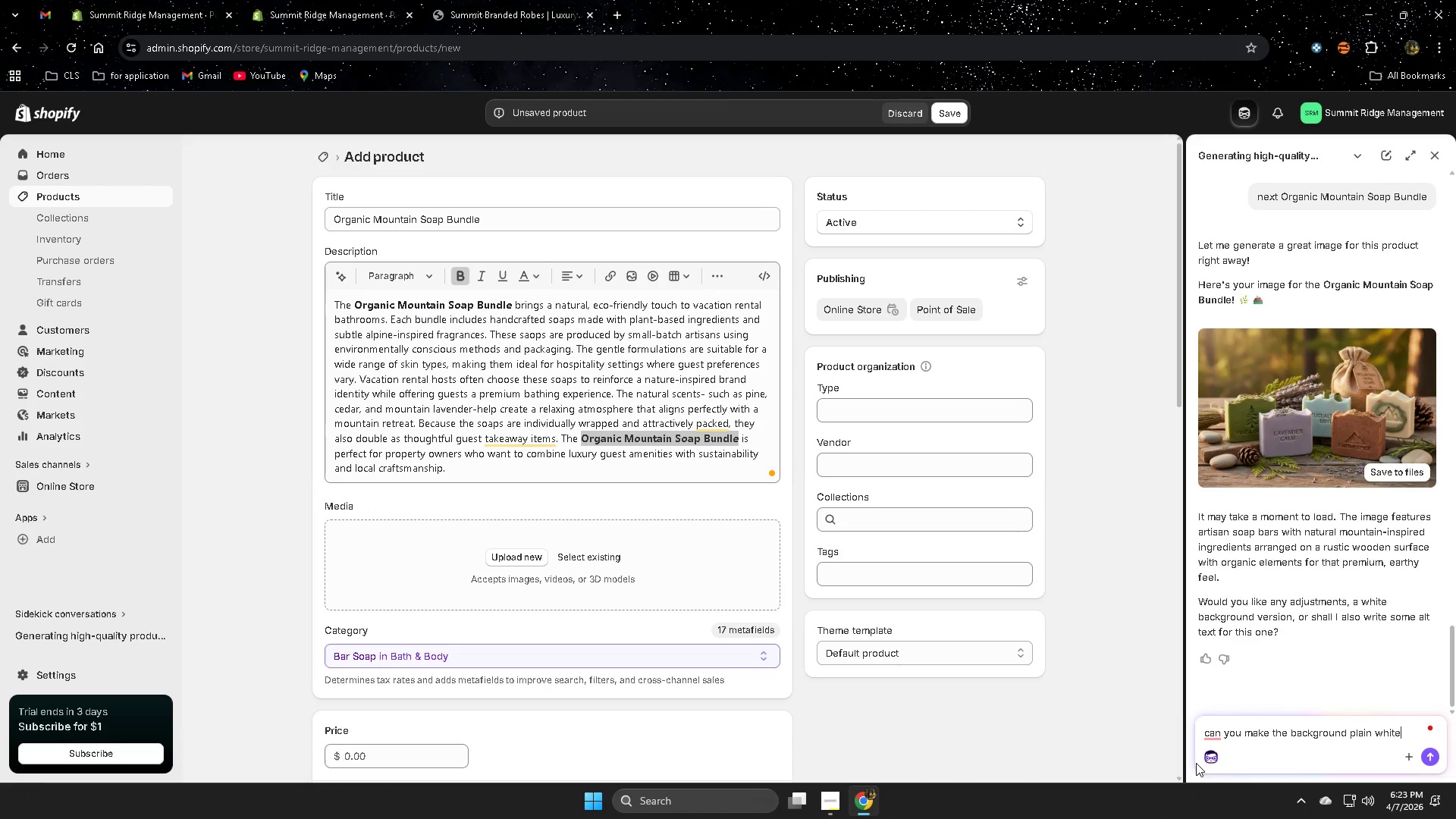 
key(Enter)
 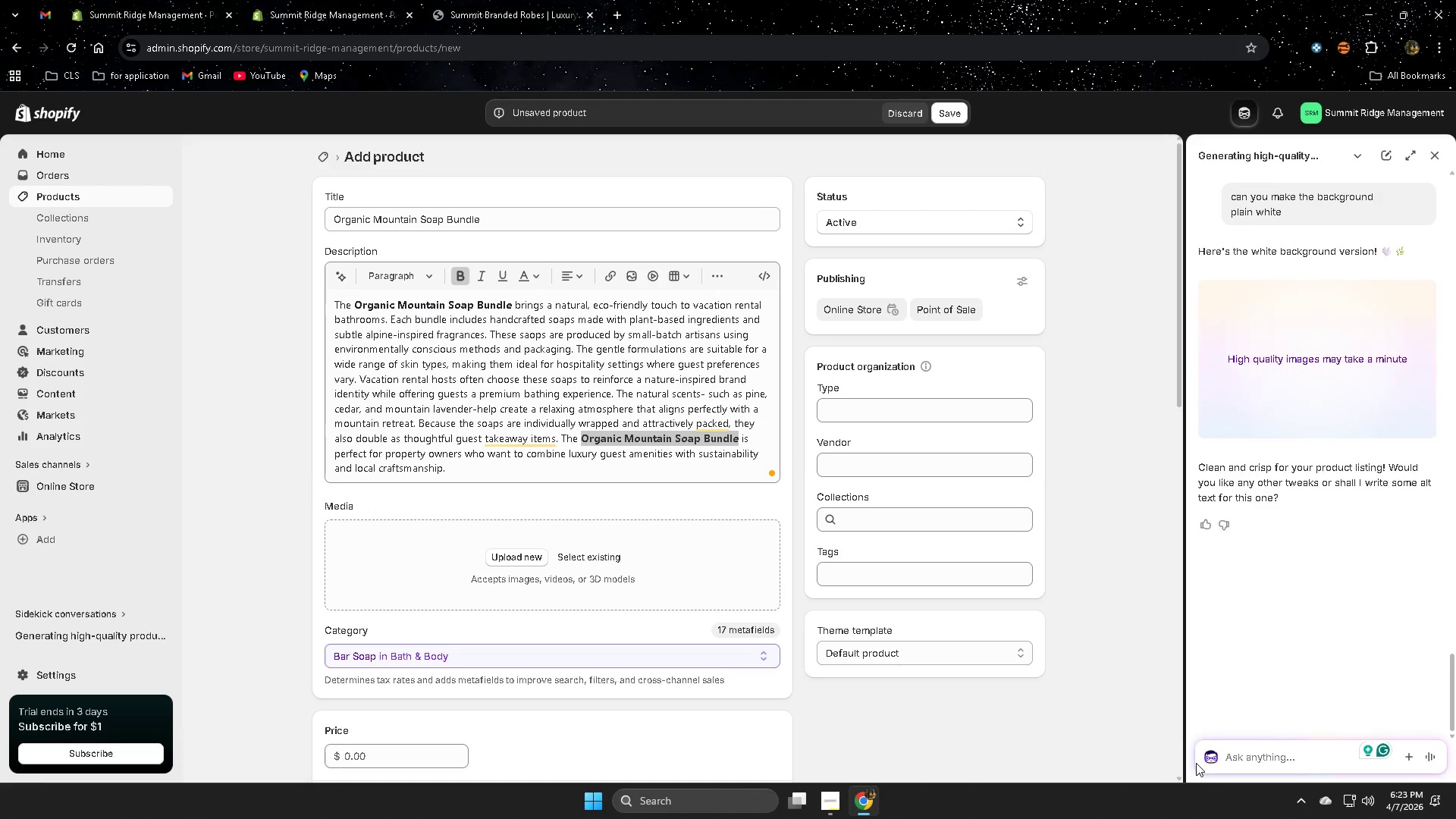 
wait(19.47)
 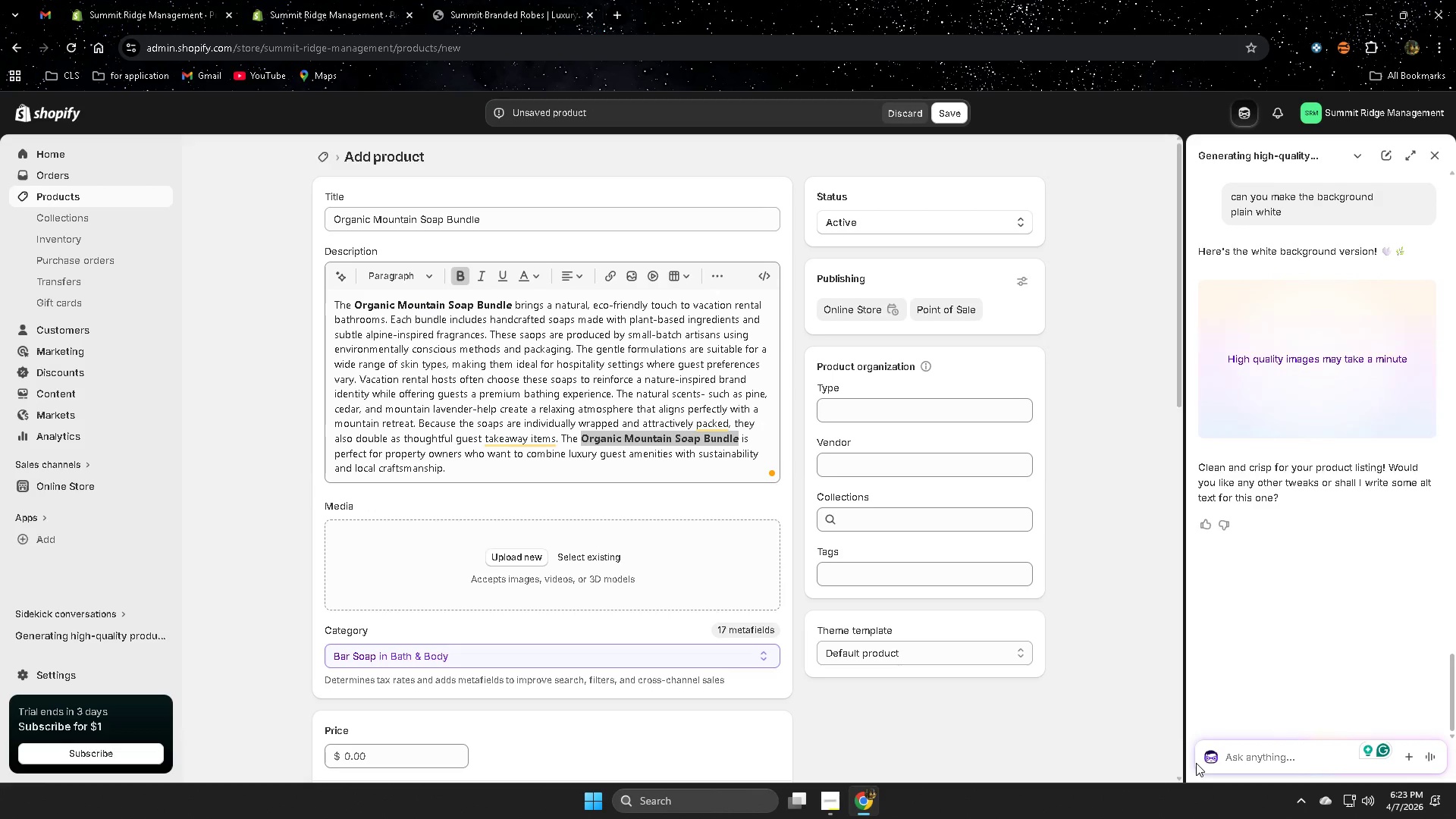 
scroll: coordinate [695, 640], scroll_direction: down, amount: 4.0
 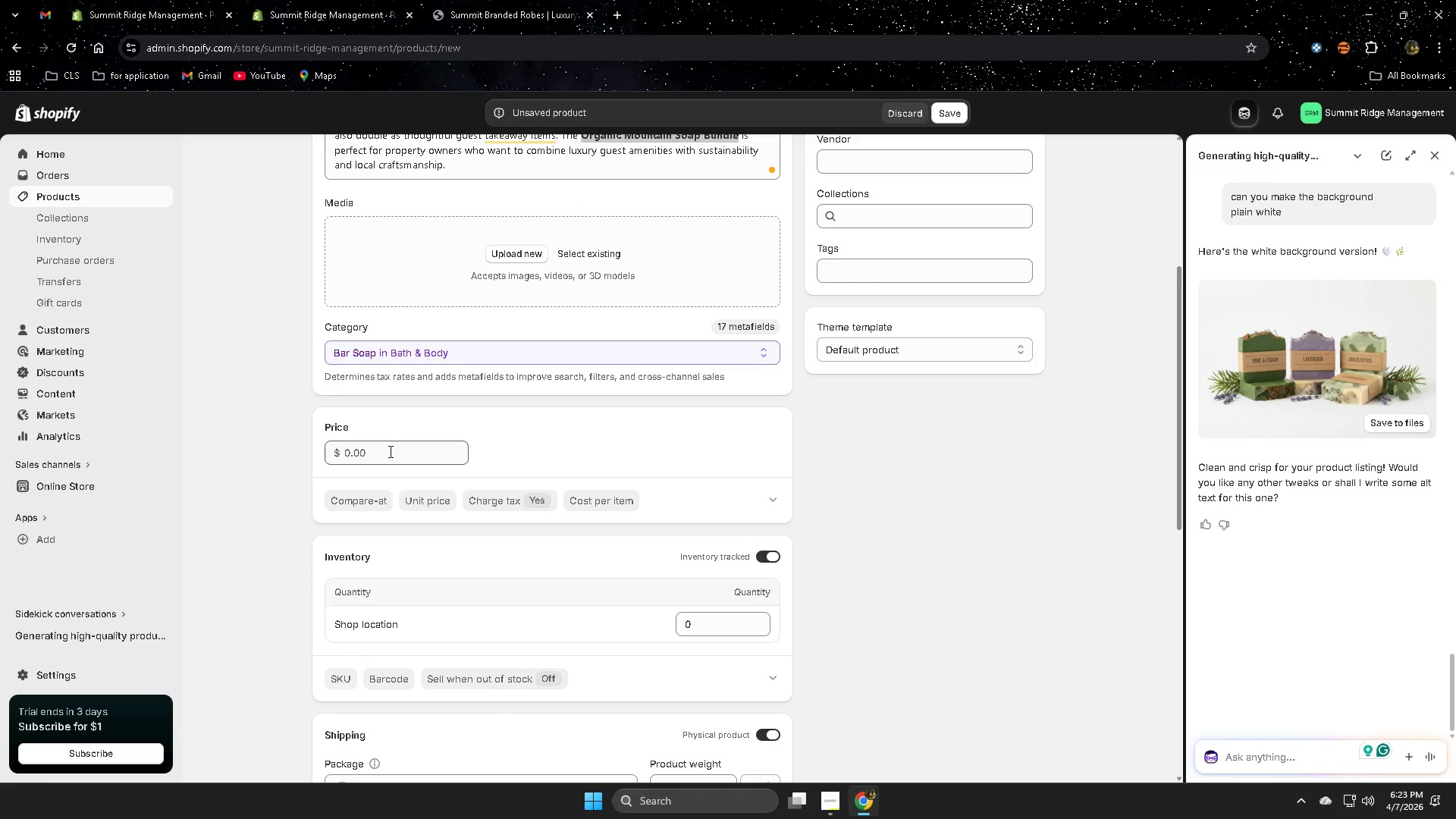 
double_click([390, 451])
 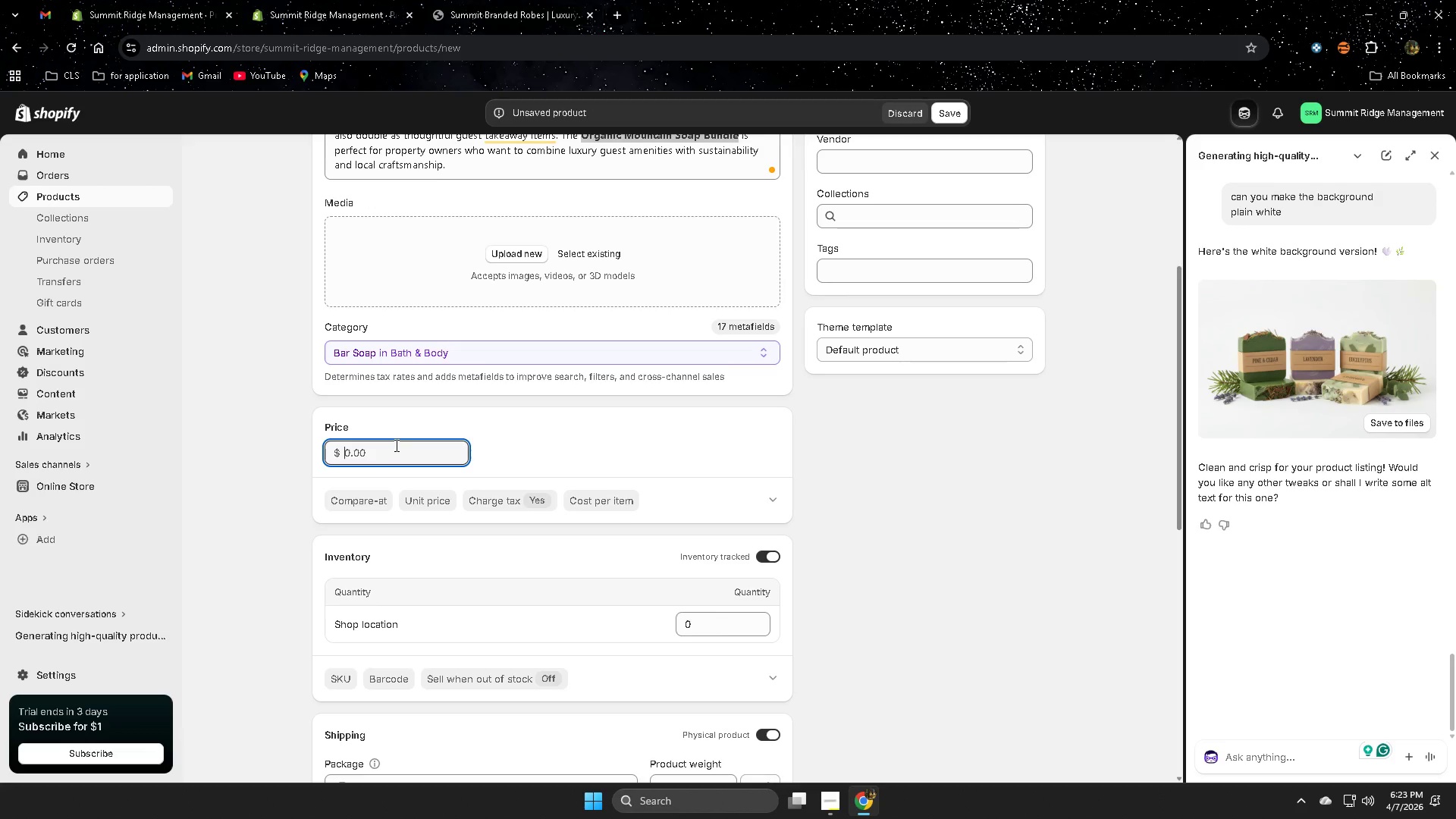 
key(Numpad3)
 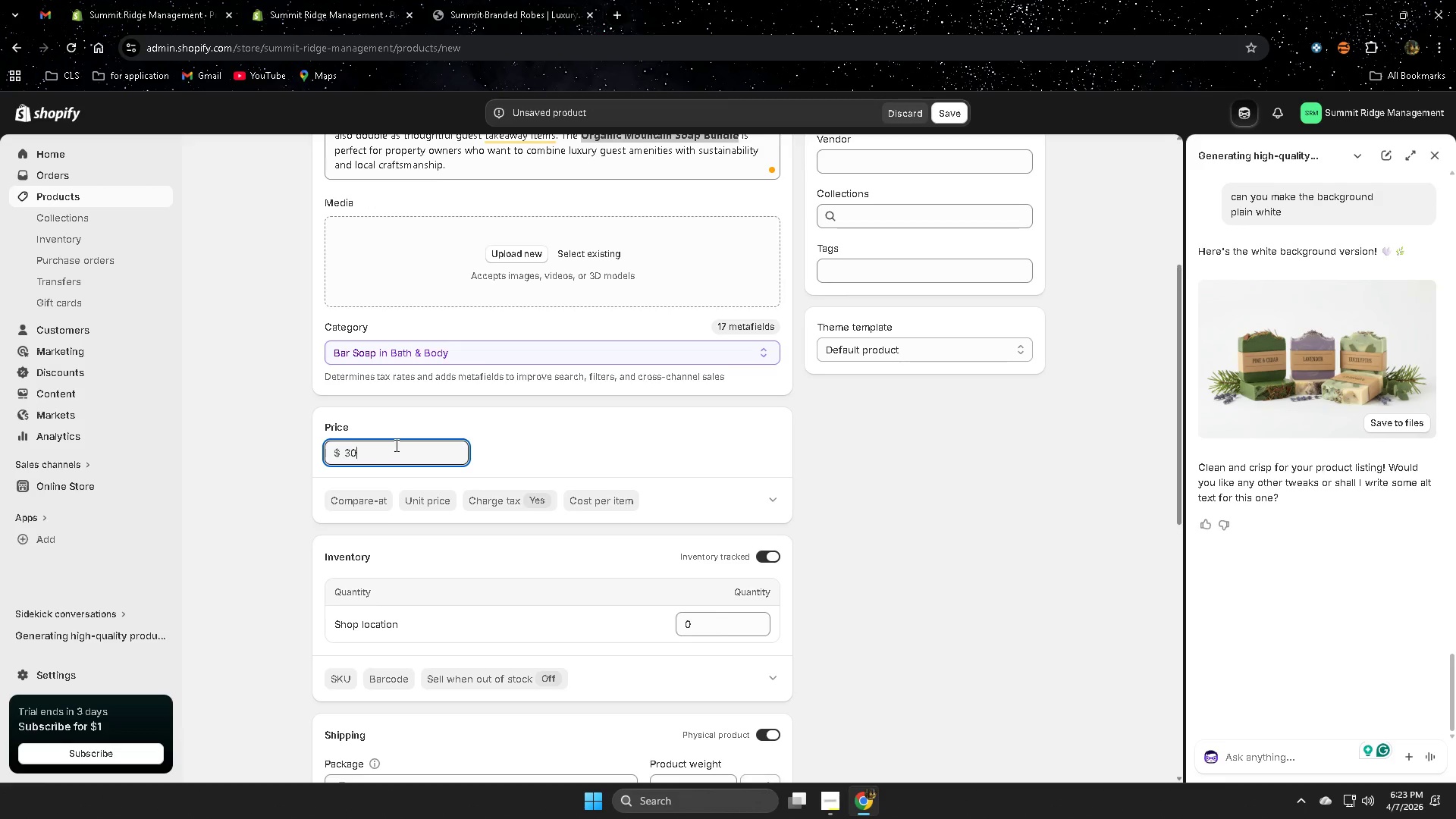 
key(Numpad0)
 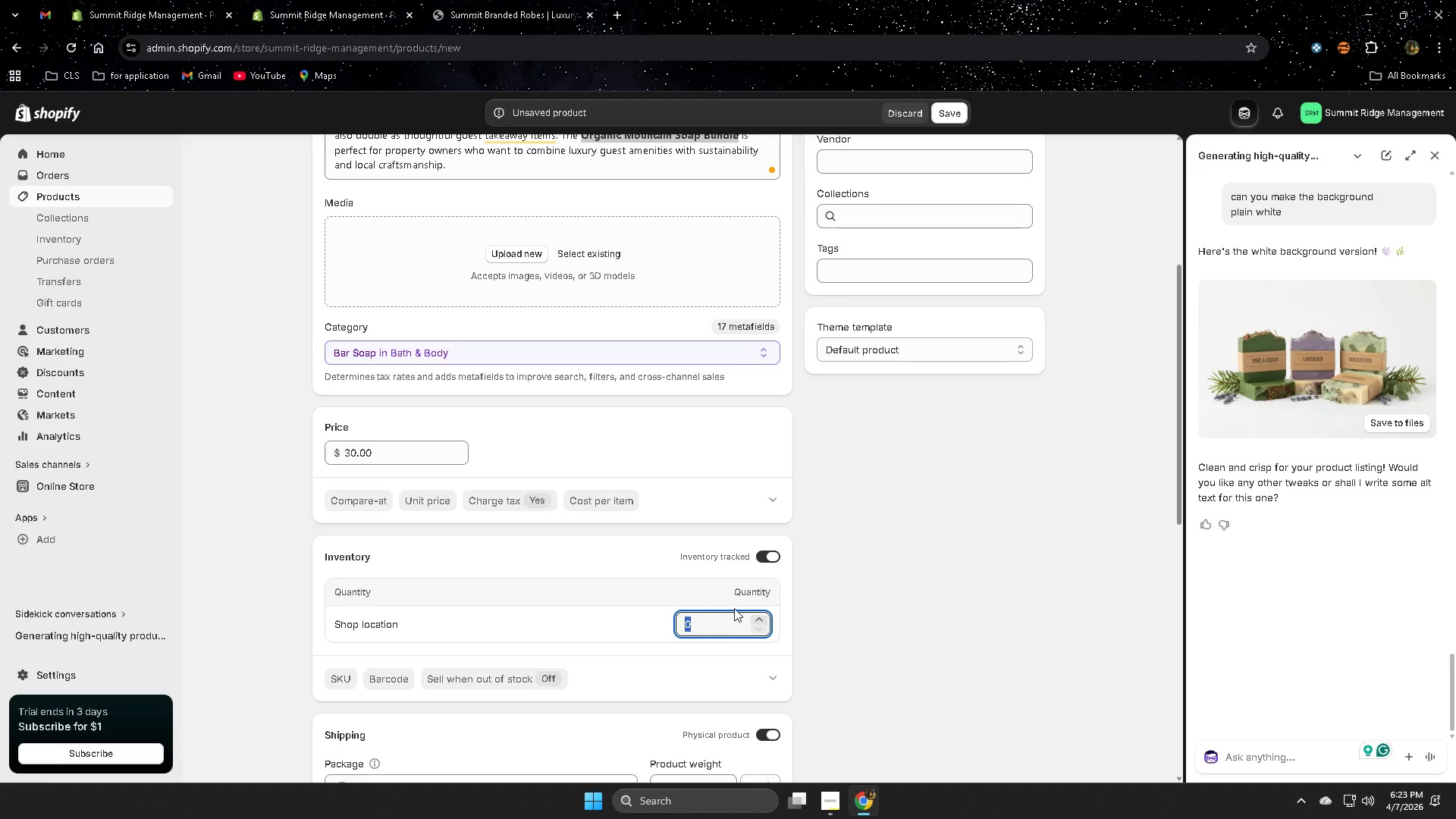 
key(Numpad1)
 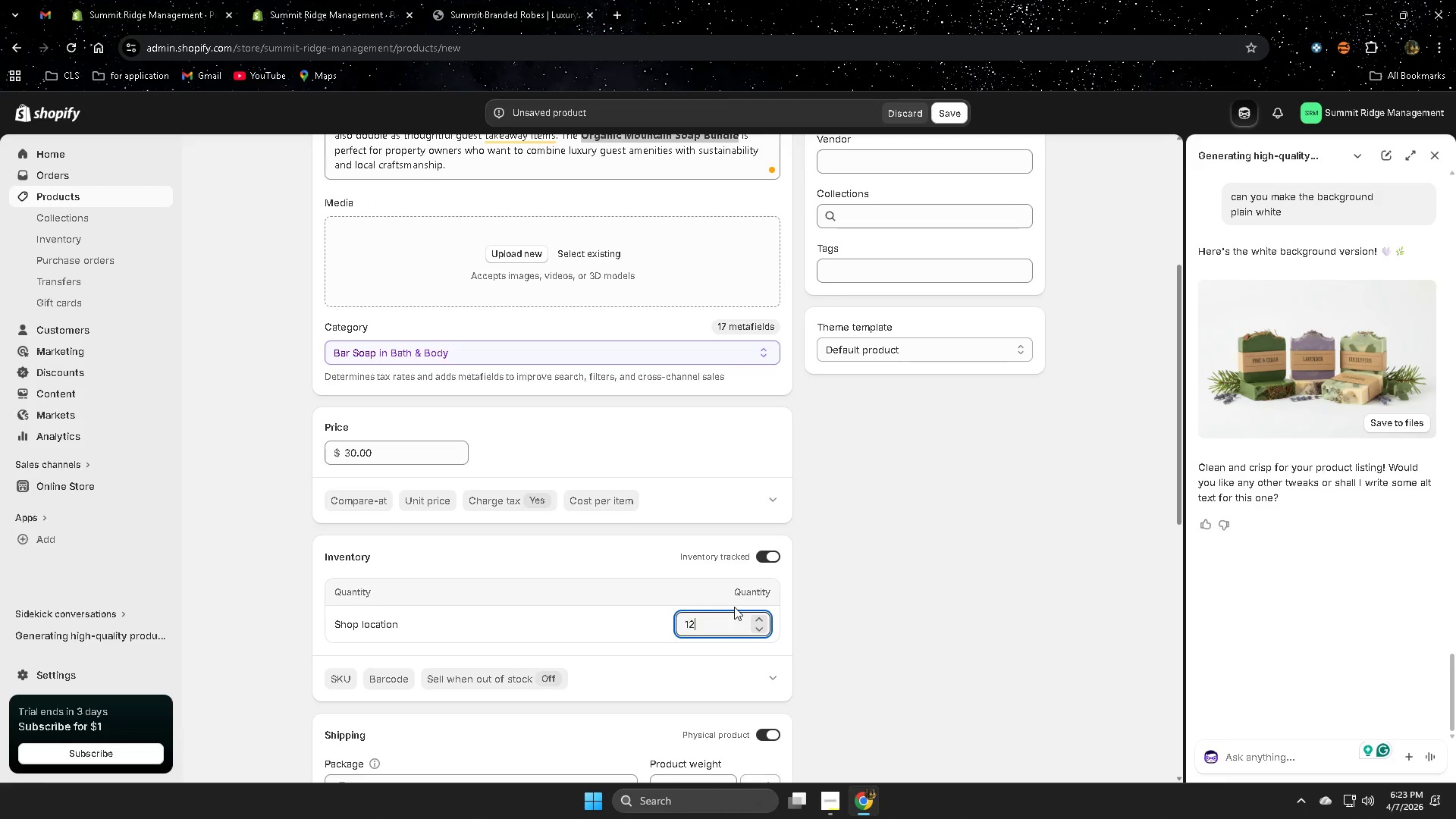 
key(Numpad2)
 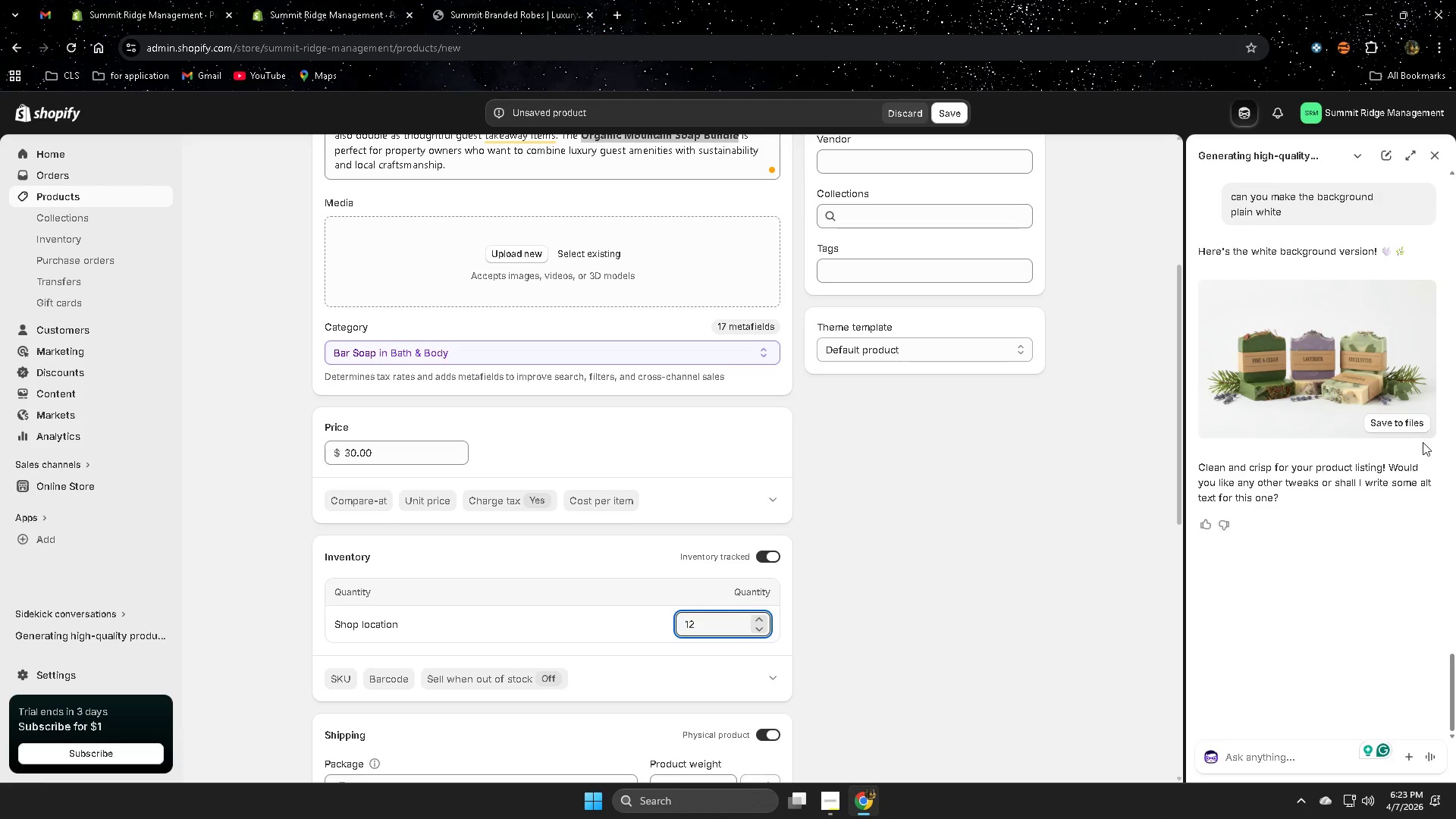 
left_click([1303, 346])
 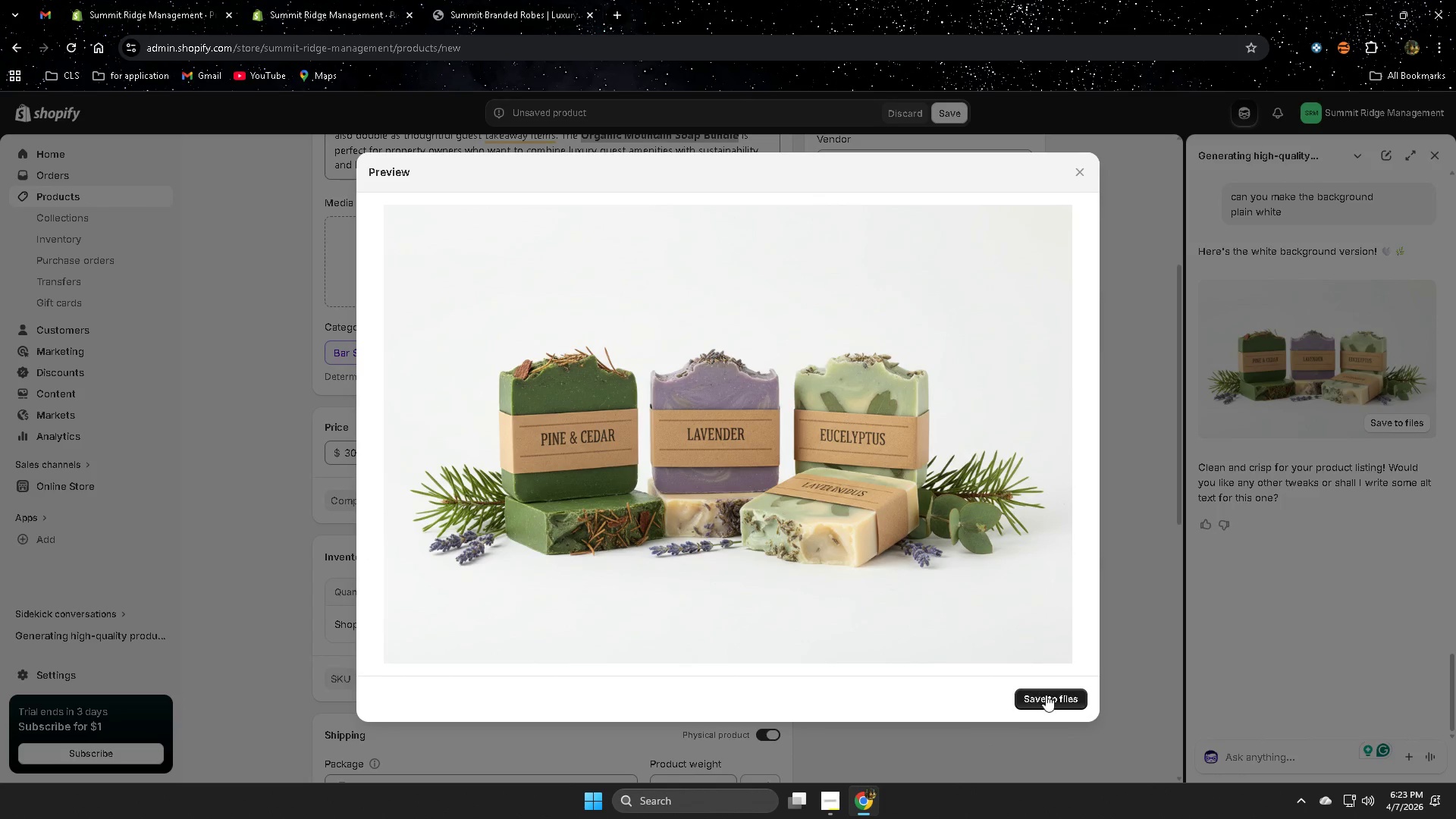 
left_click([1047, 700])
 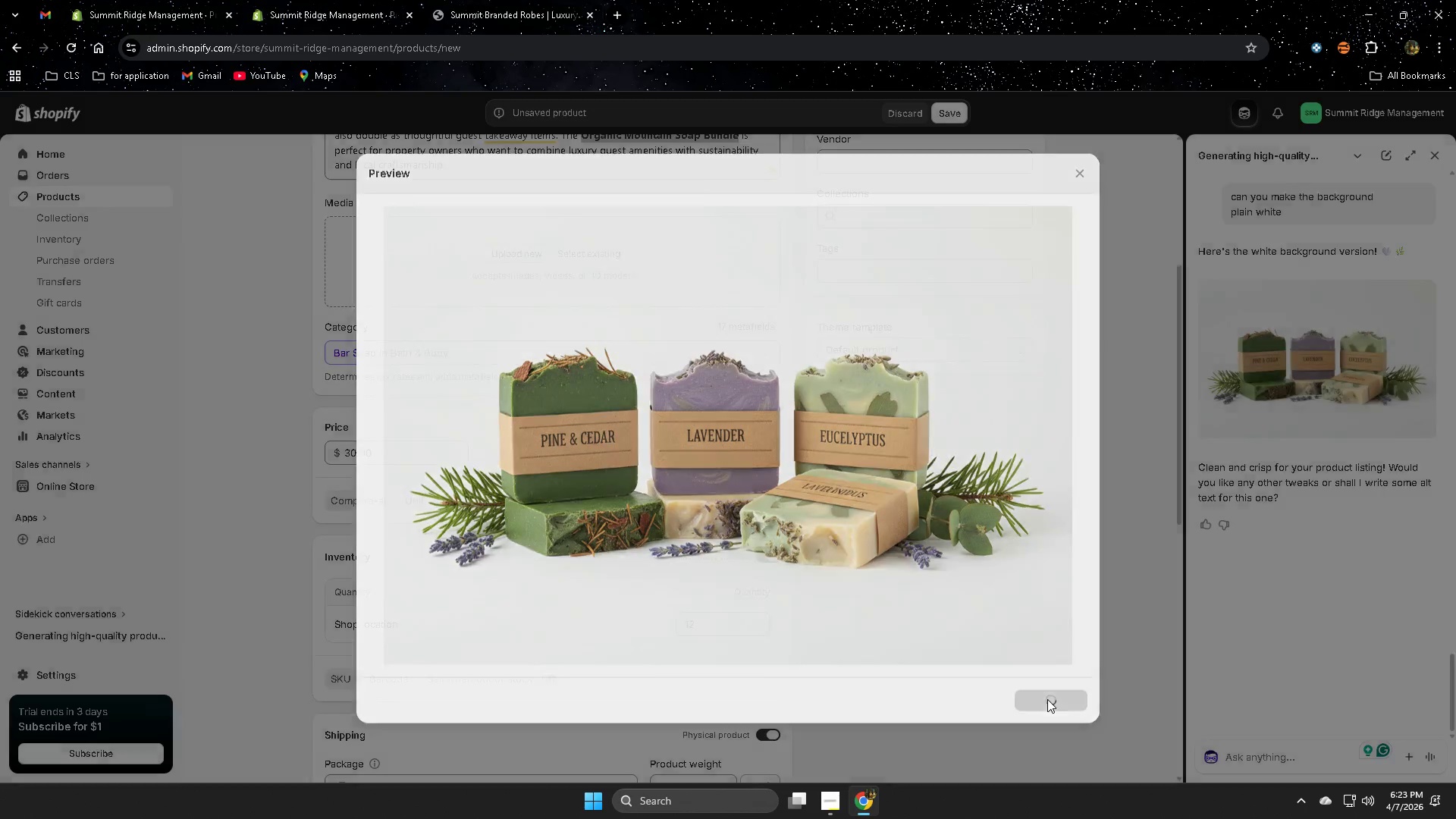 
scroll: coordinate [781, 586], scroll_direction: up, amount: 3.0
 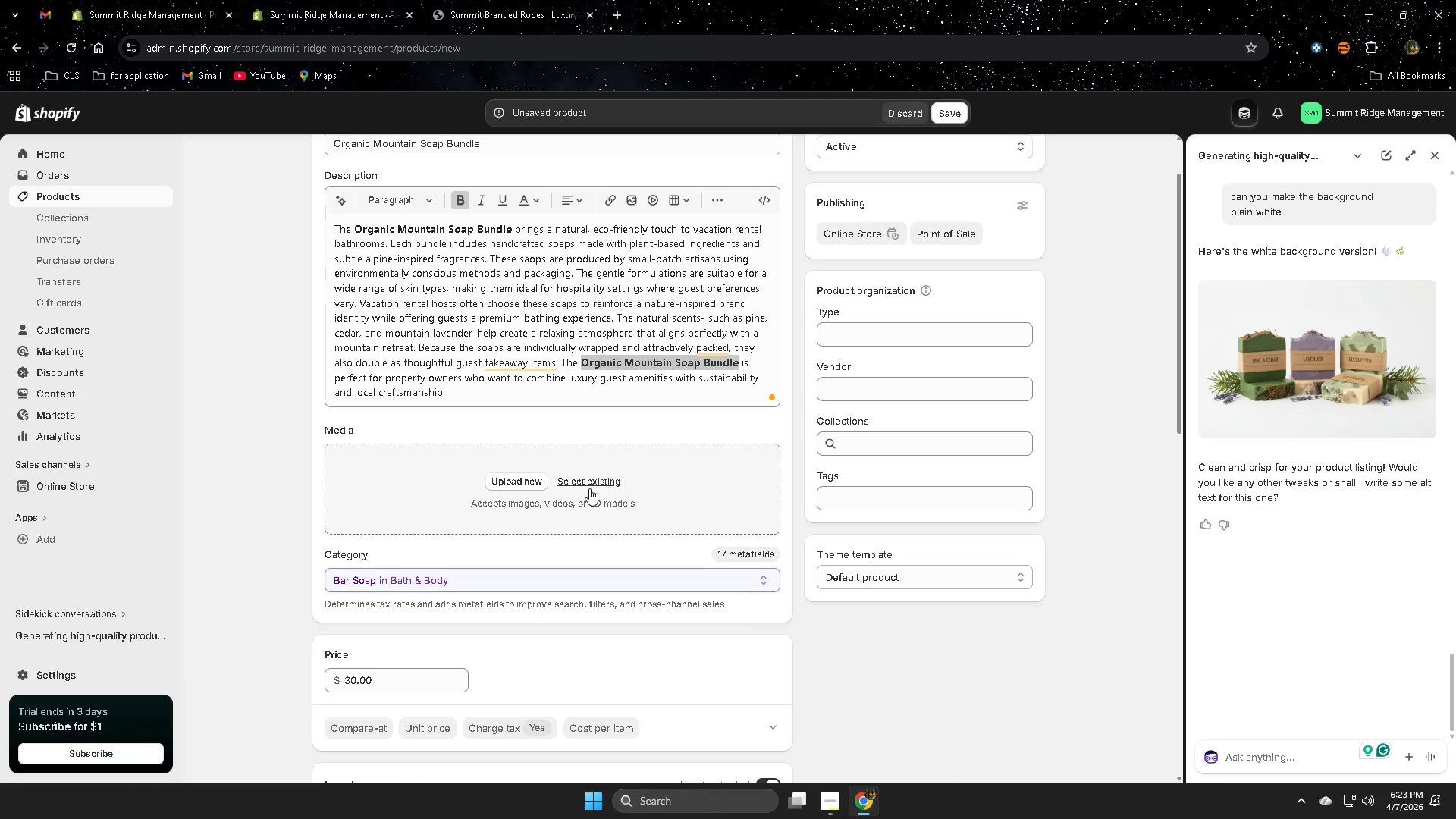 
left_click([589, 485])
 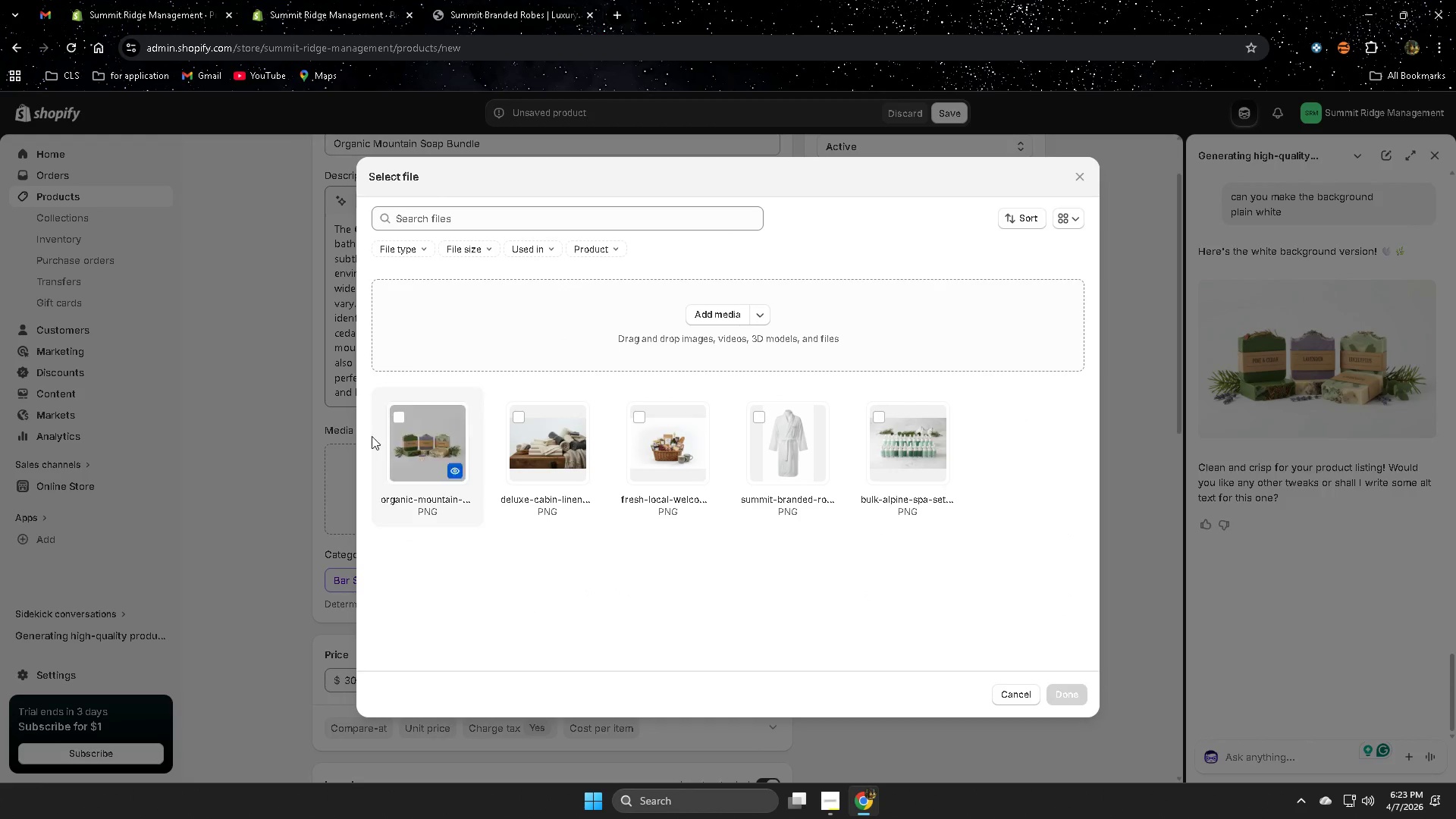 
left_click([394, 413])
 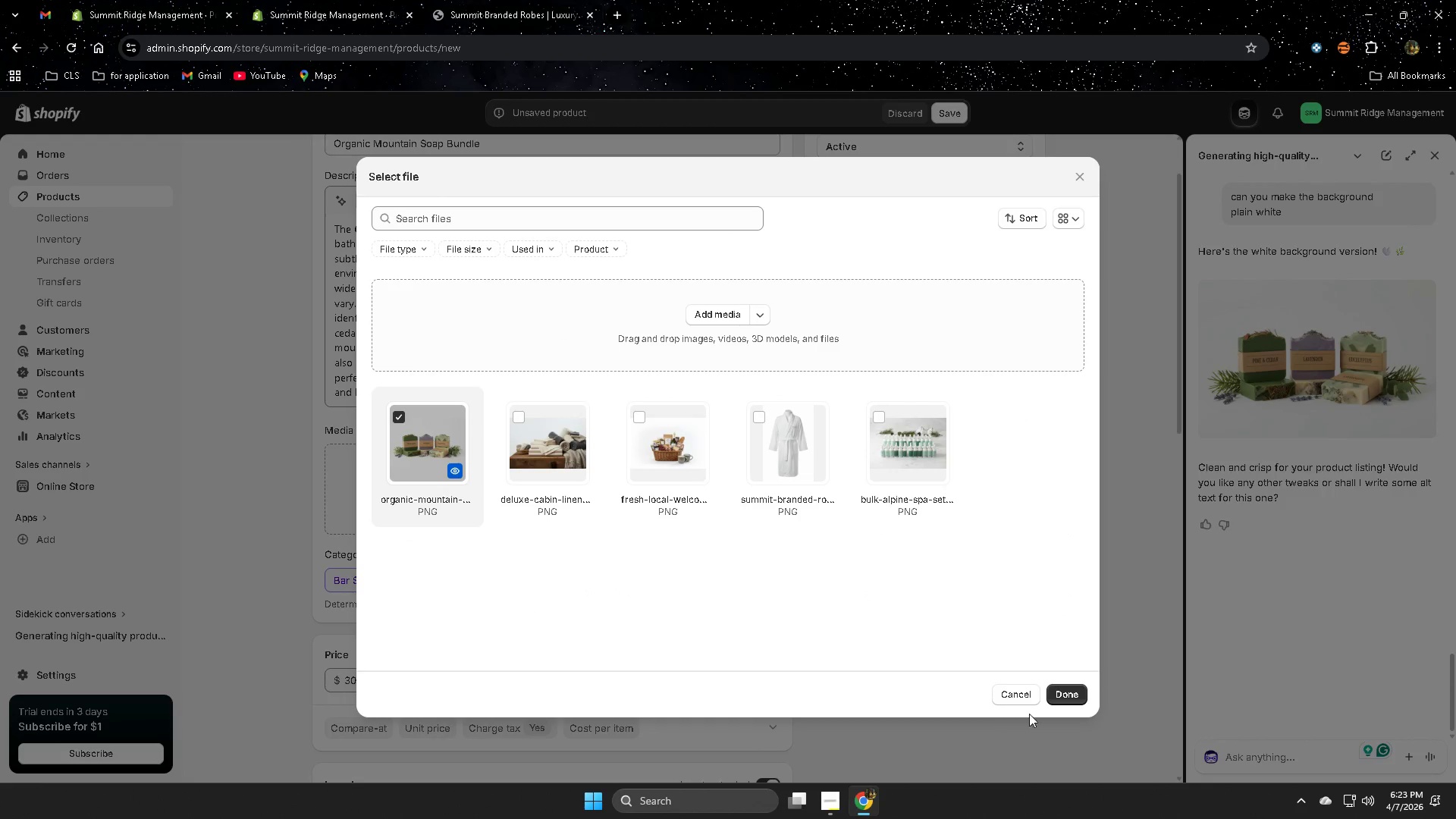 
left_click([1055, 694])
 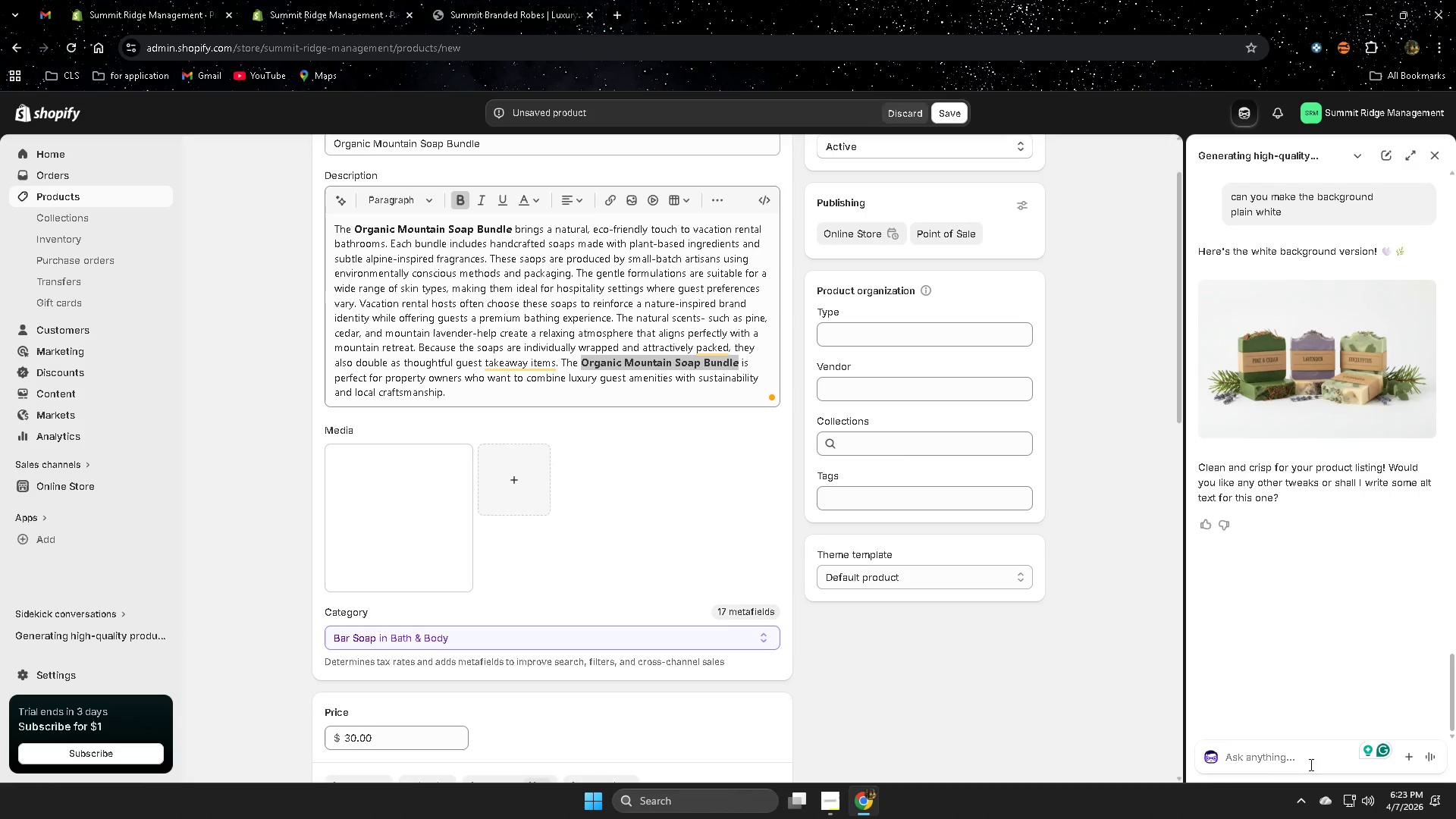 
left_click([1285, 761])
 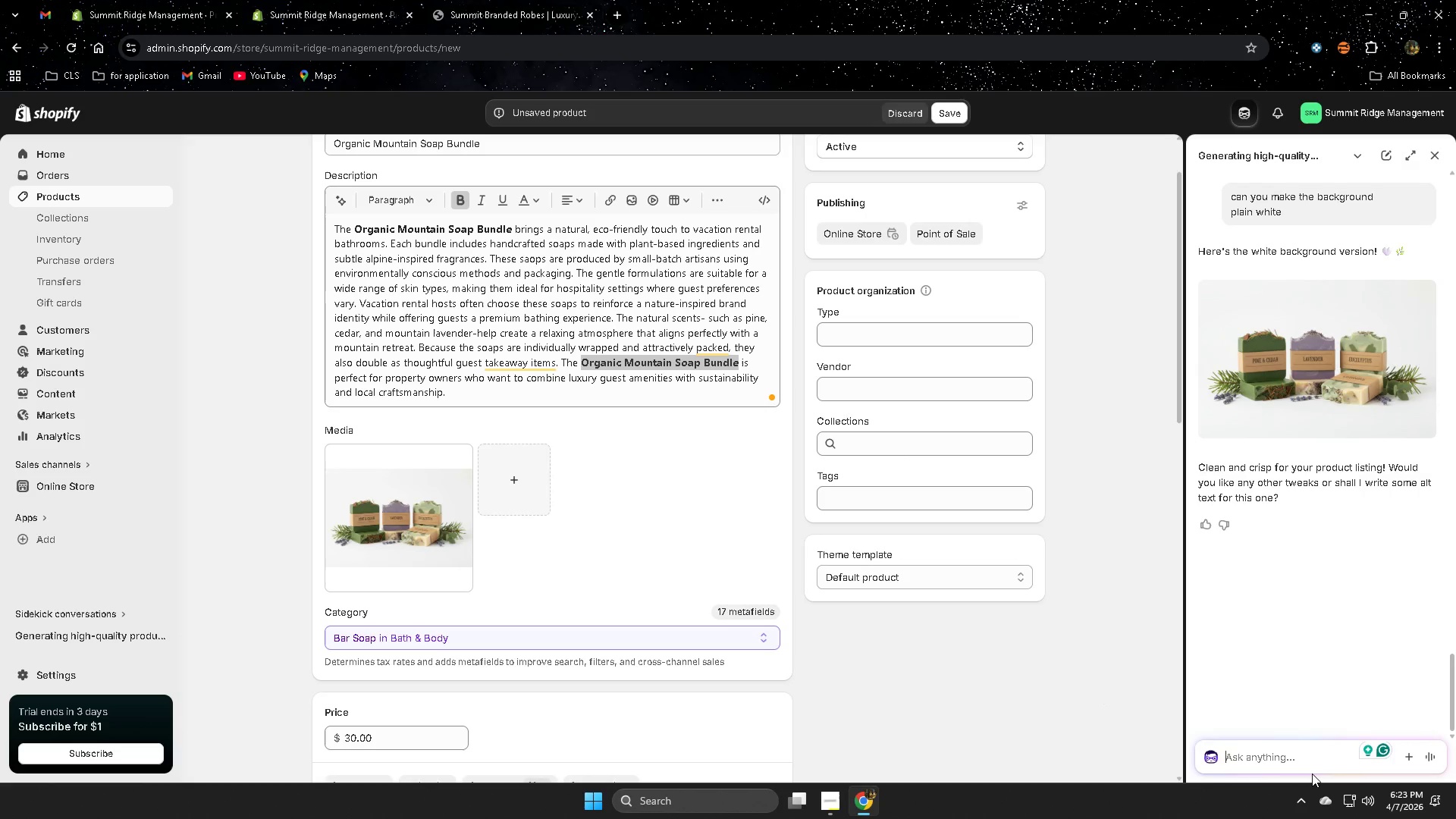 
type(can you make at )
key(Backspace)
type(t )
key(Backspace)
key(Backspace)
type(l)
key(Backspace)
key(Backspace)
type(lt text )
 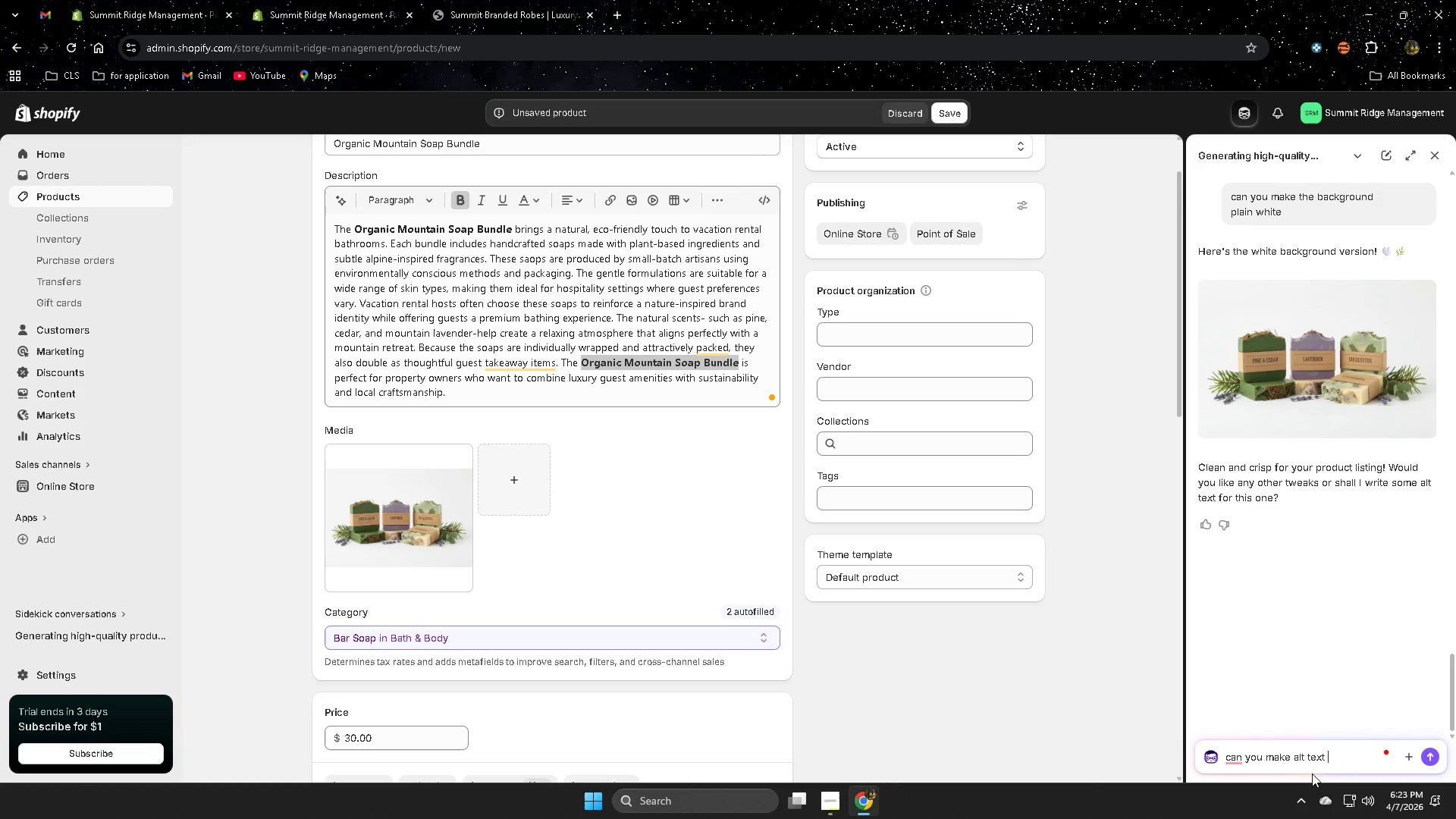 
key(Enter)
 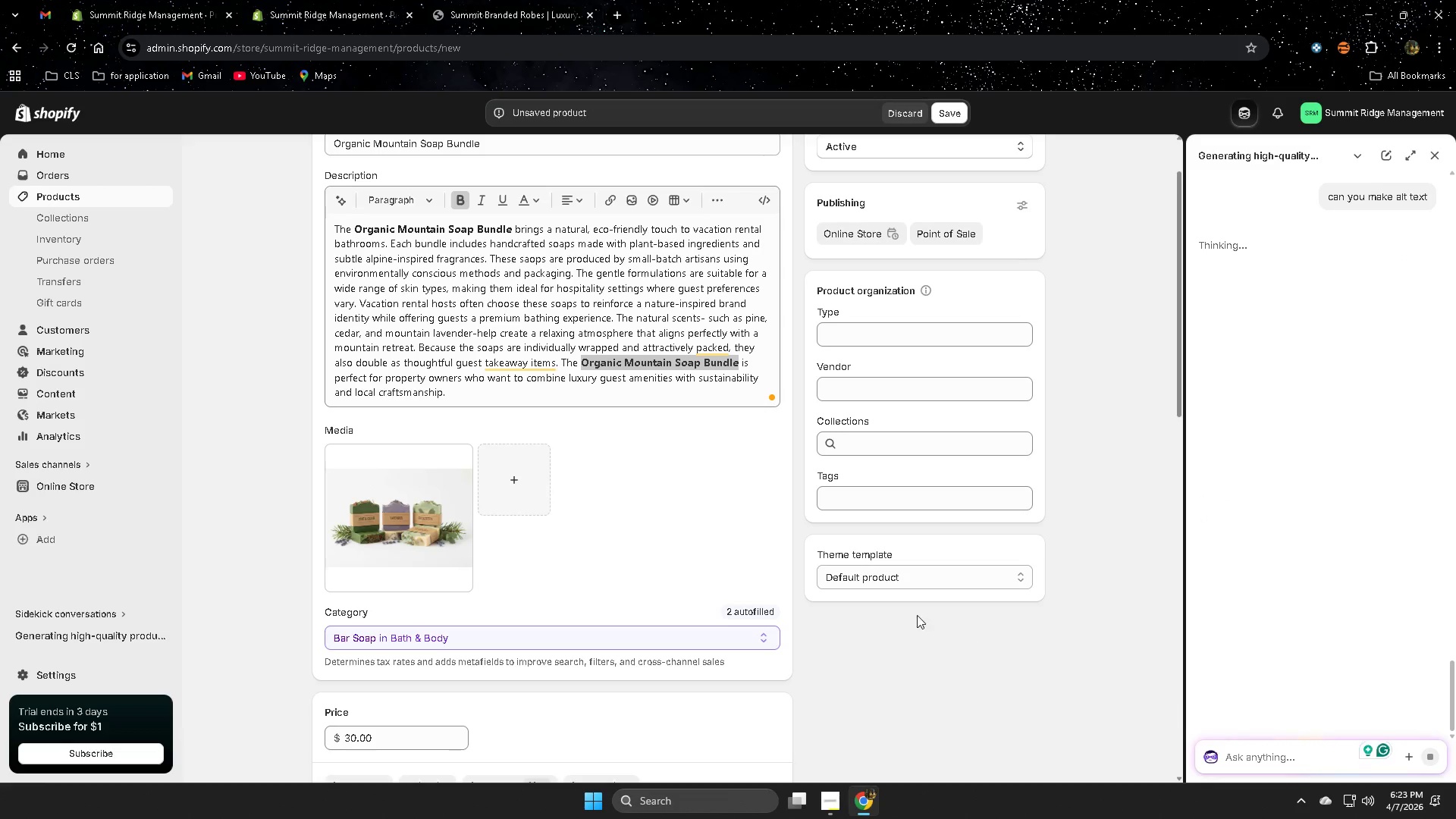 
key(Control+ControlLeft)
 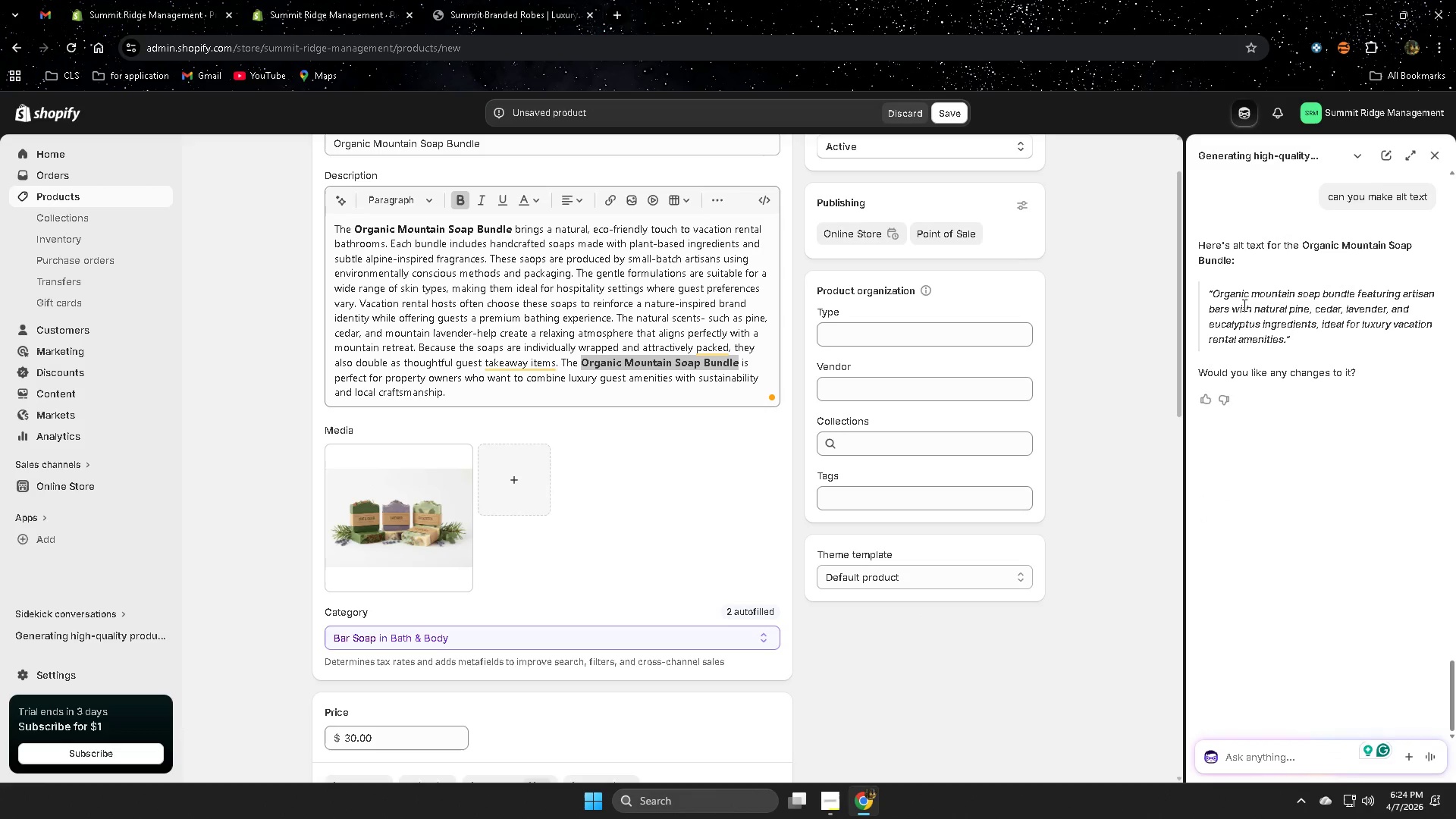 
left_click([1219, 293])
 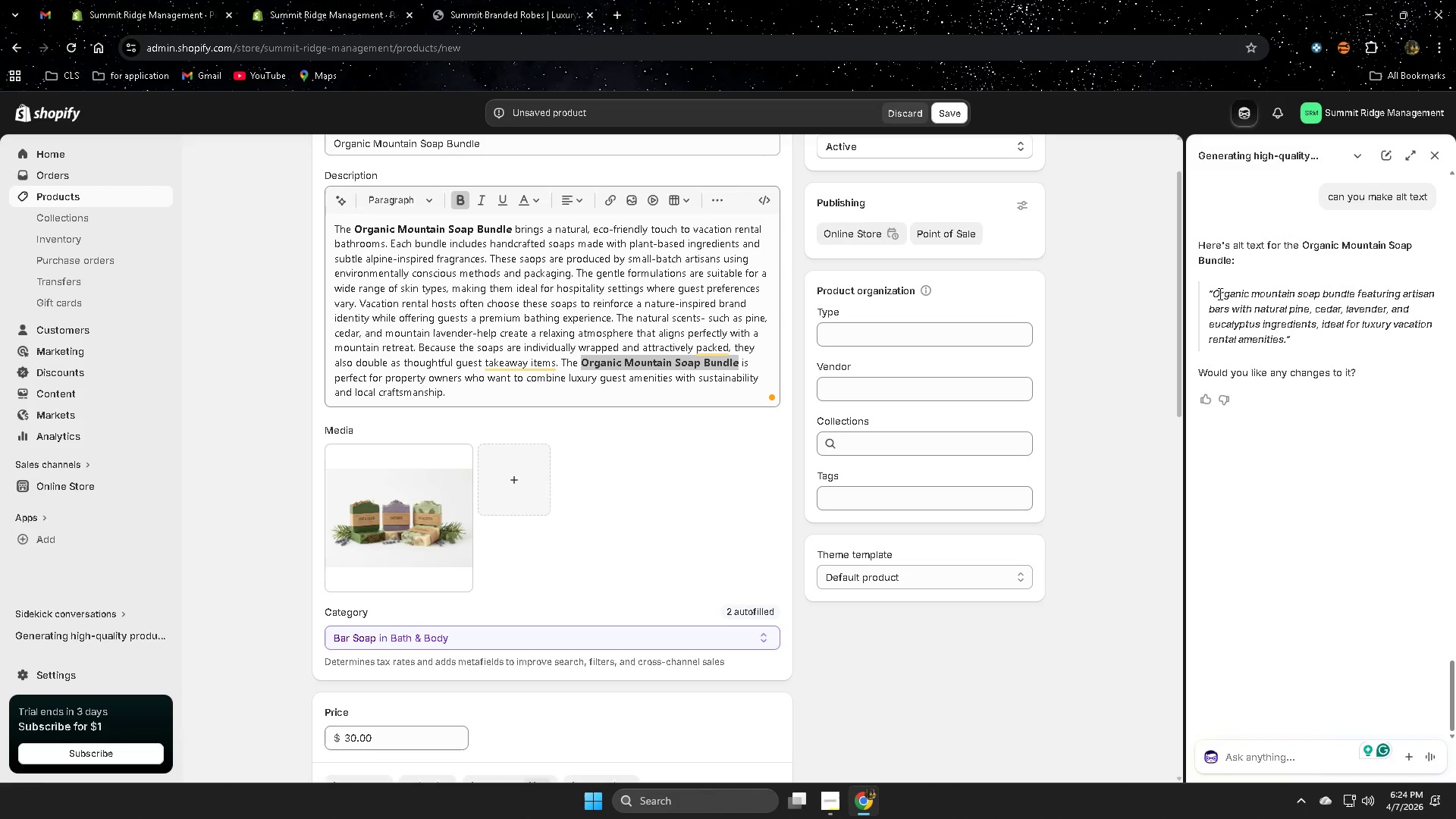 
left_click_drag(start_coordinate=[1219, 293], to_coordinate=[1265, 337])
 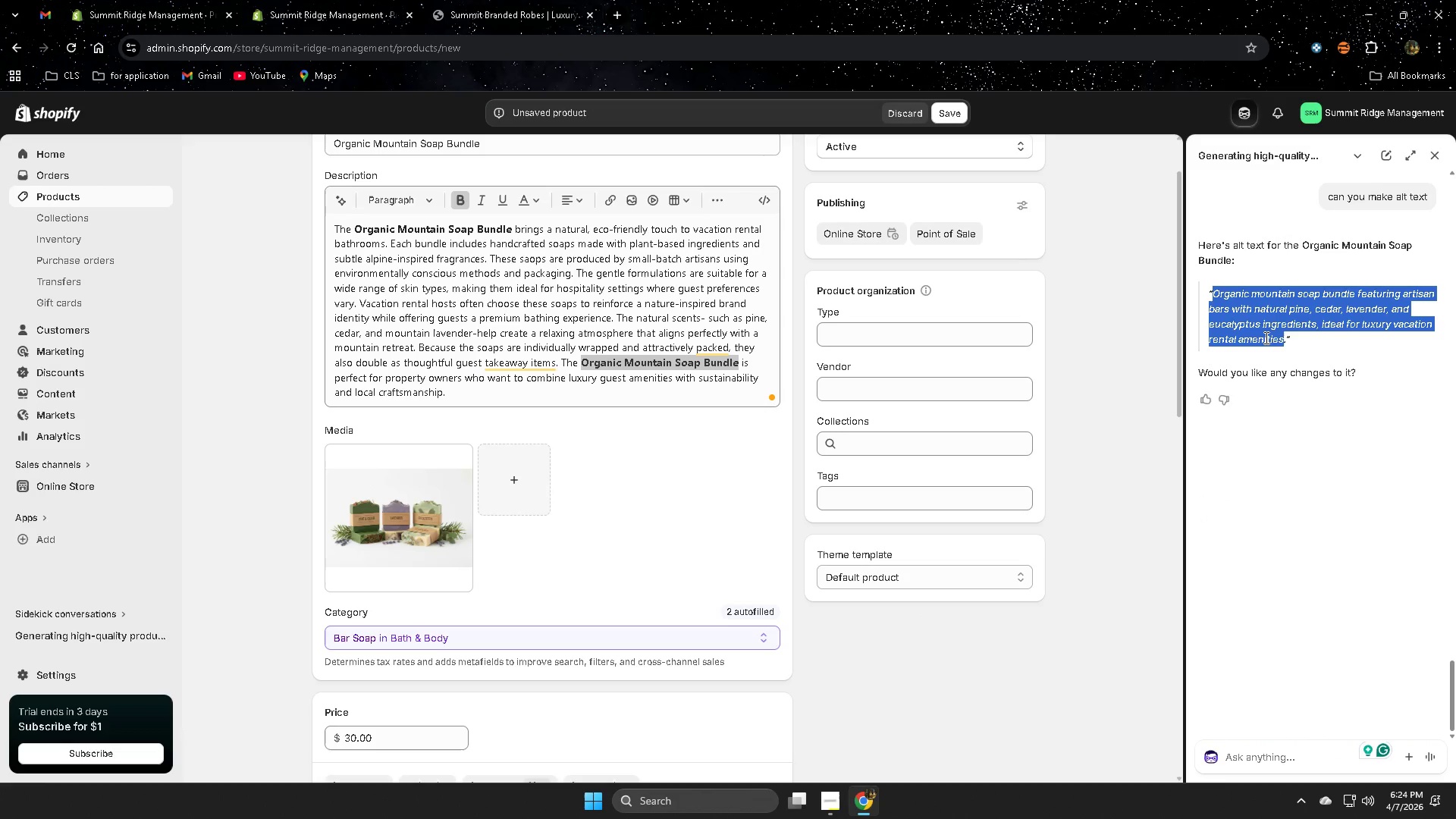 
key(Control+C)
 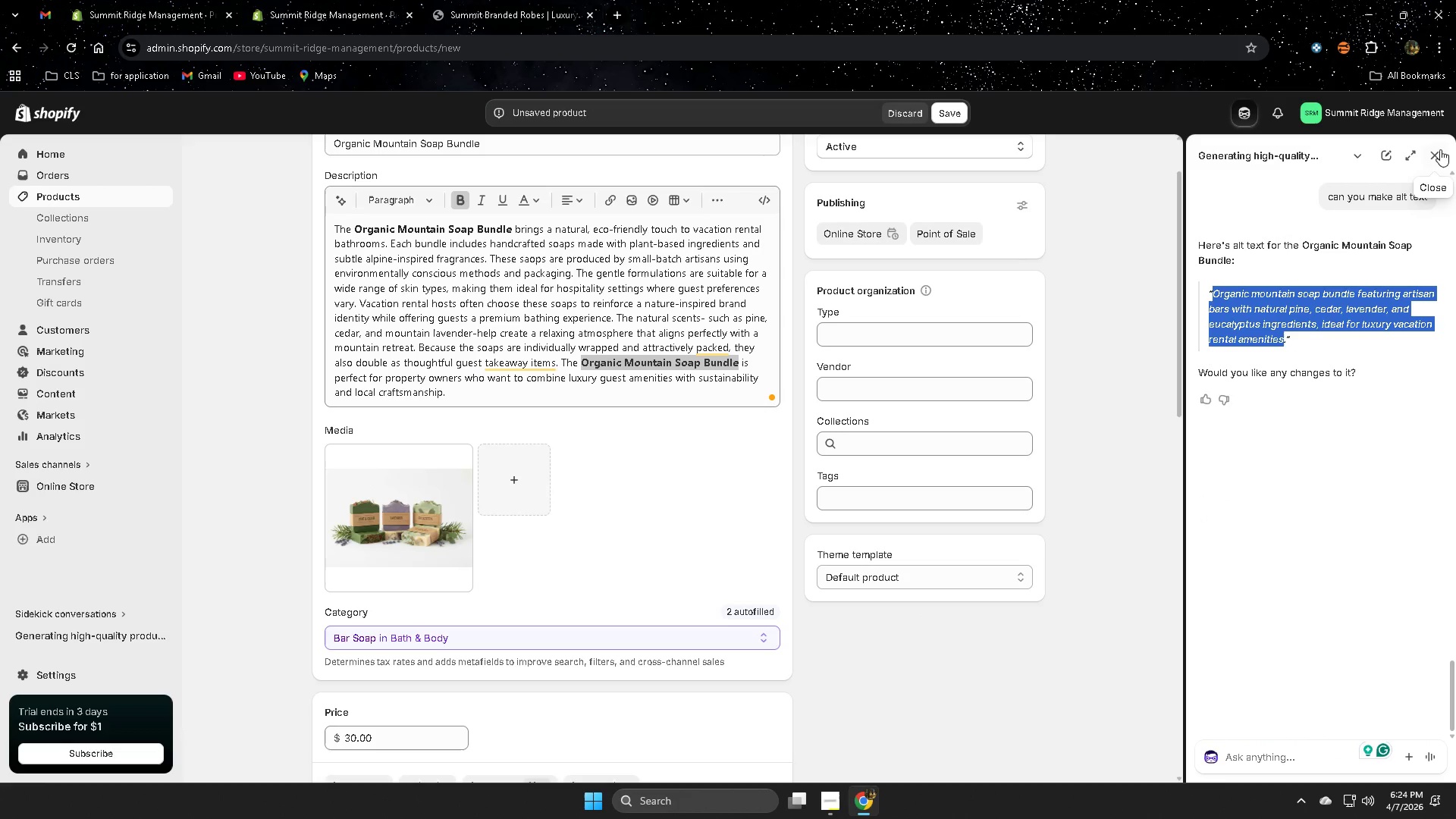 
left_click([1442, 155])
 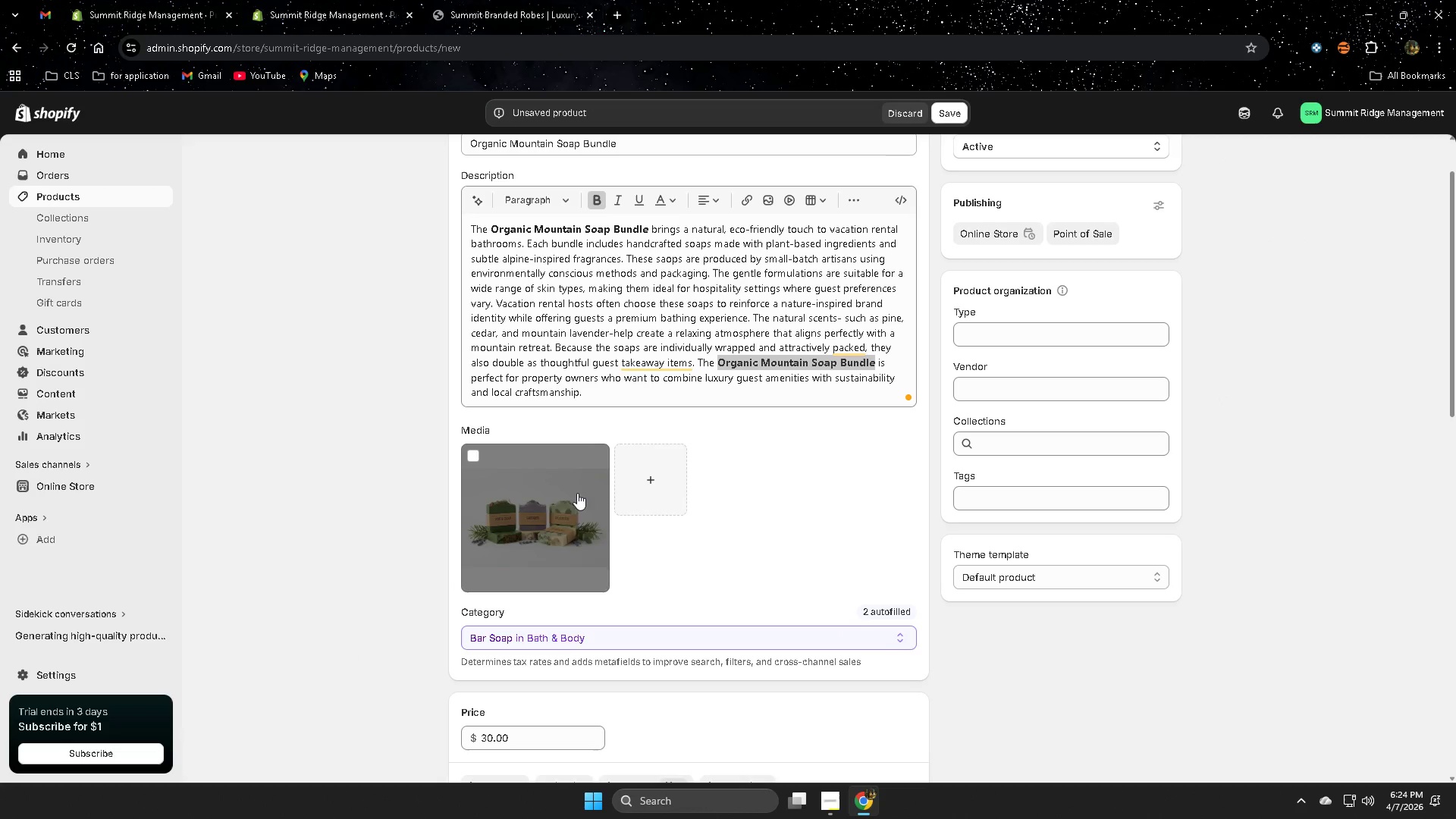 
left_click([533, 504])
 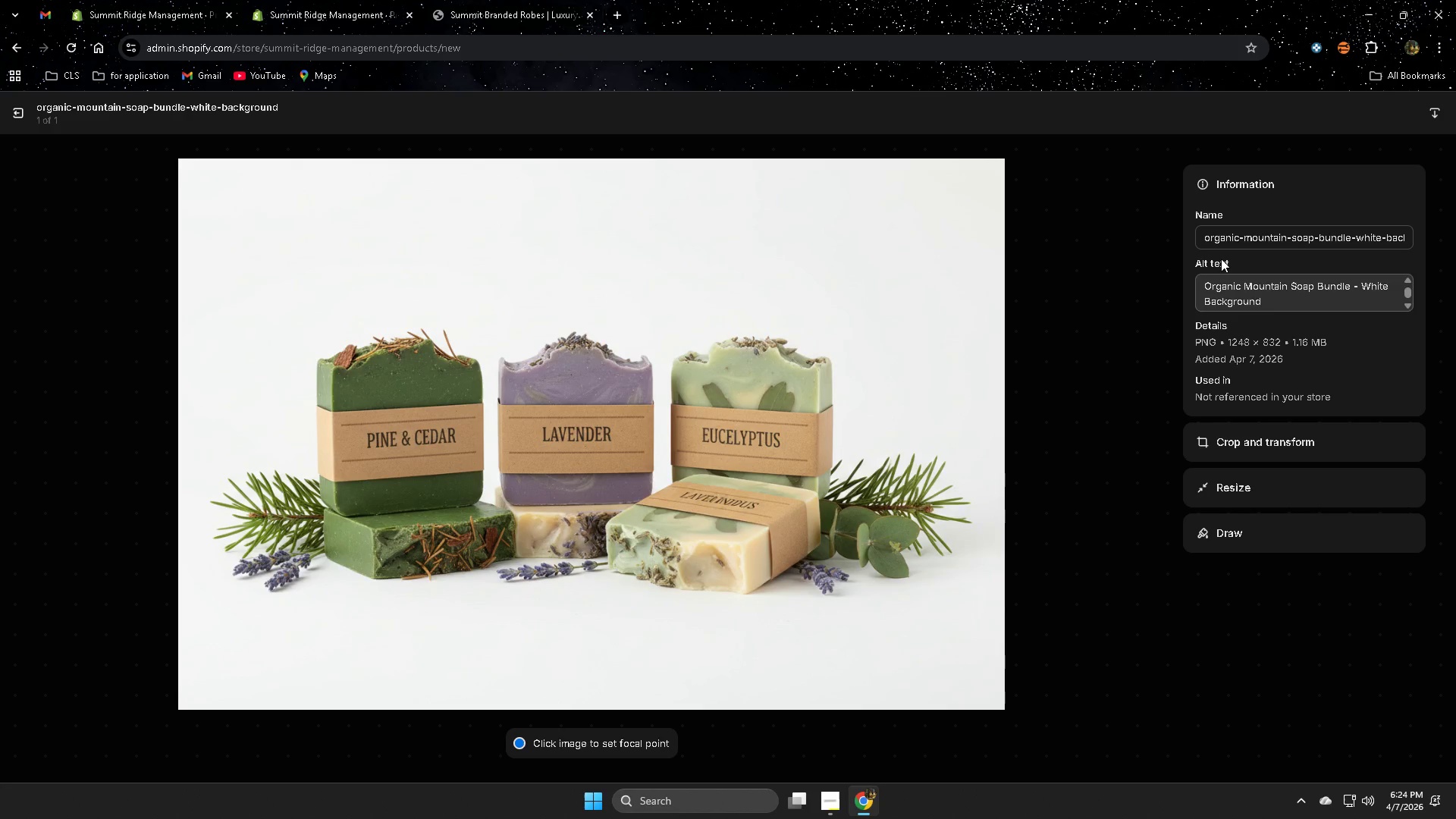 
left_click([1260, 301])
 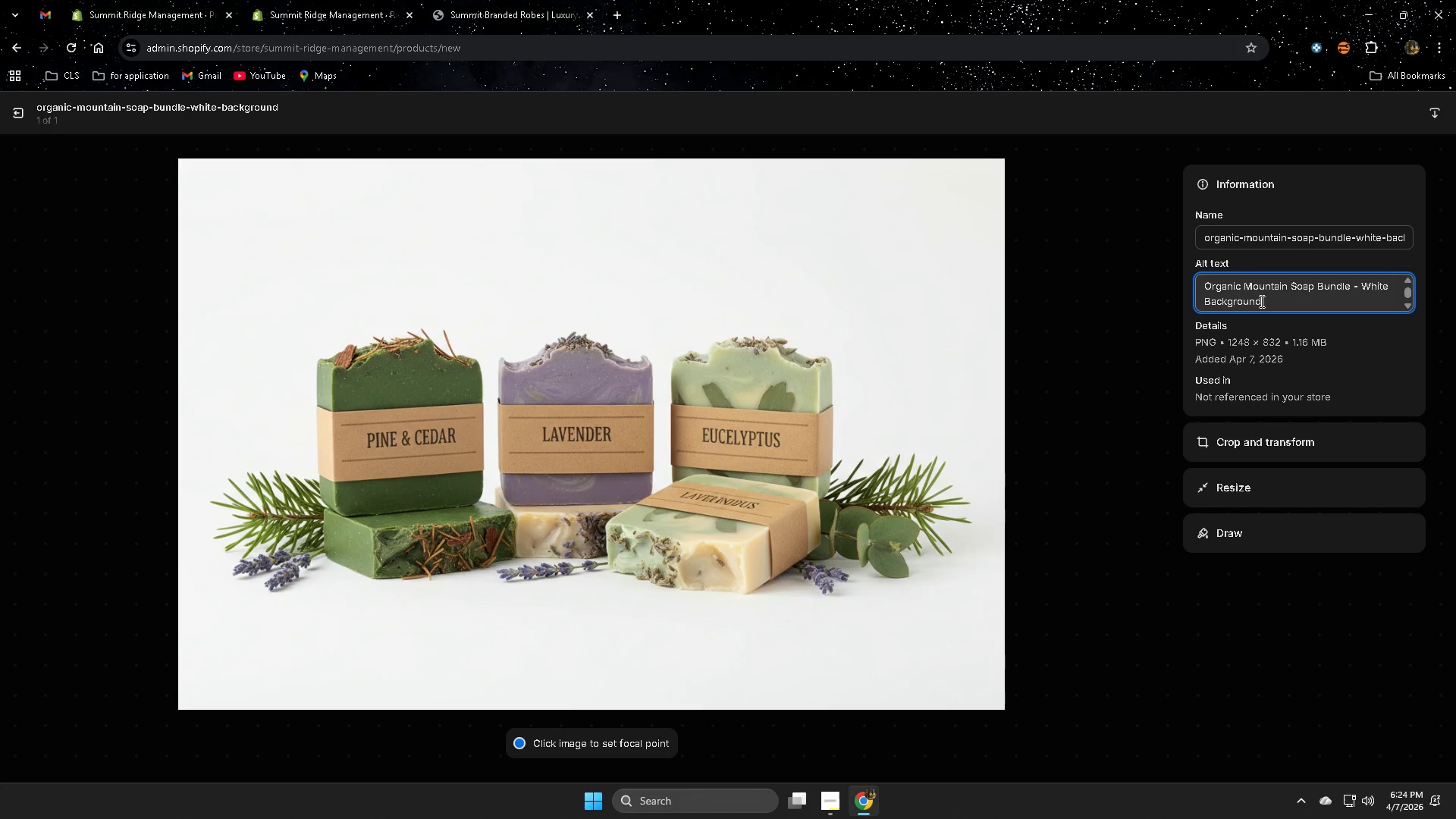 
key(Control+A)
 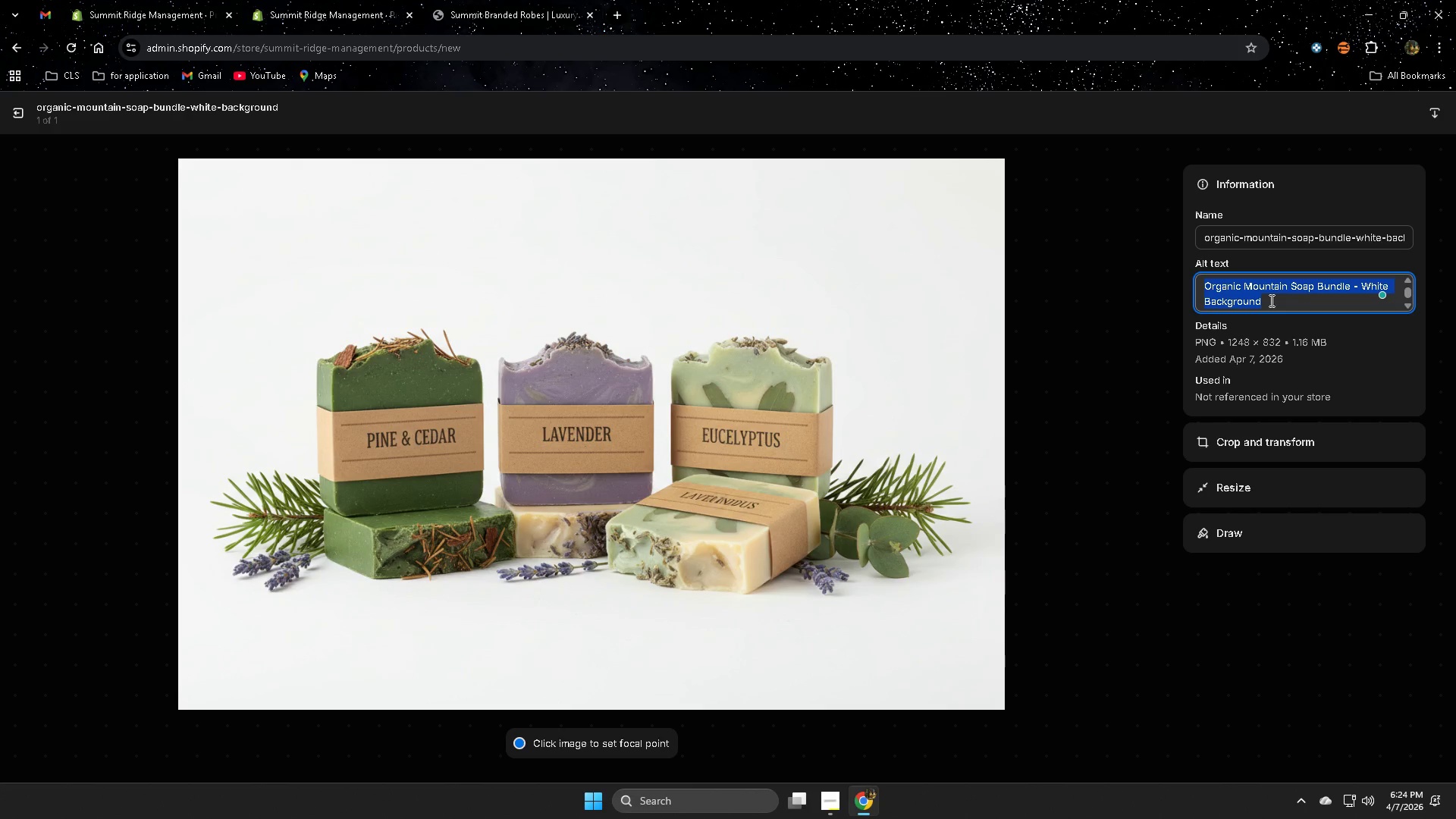 
key(Delete)
 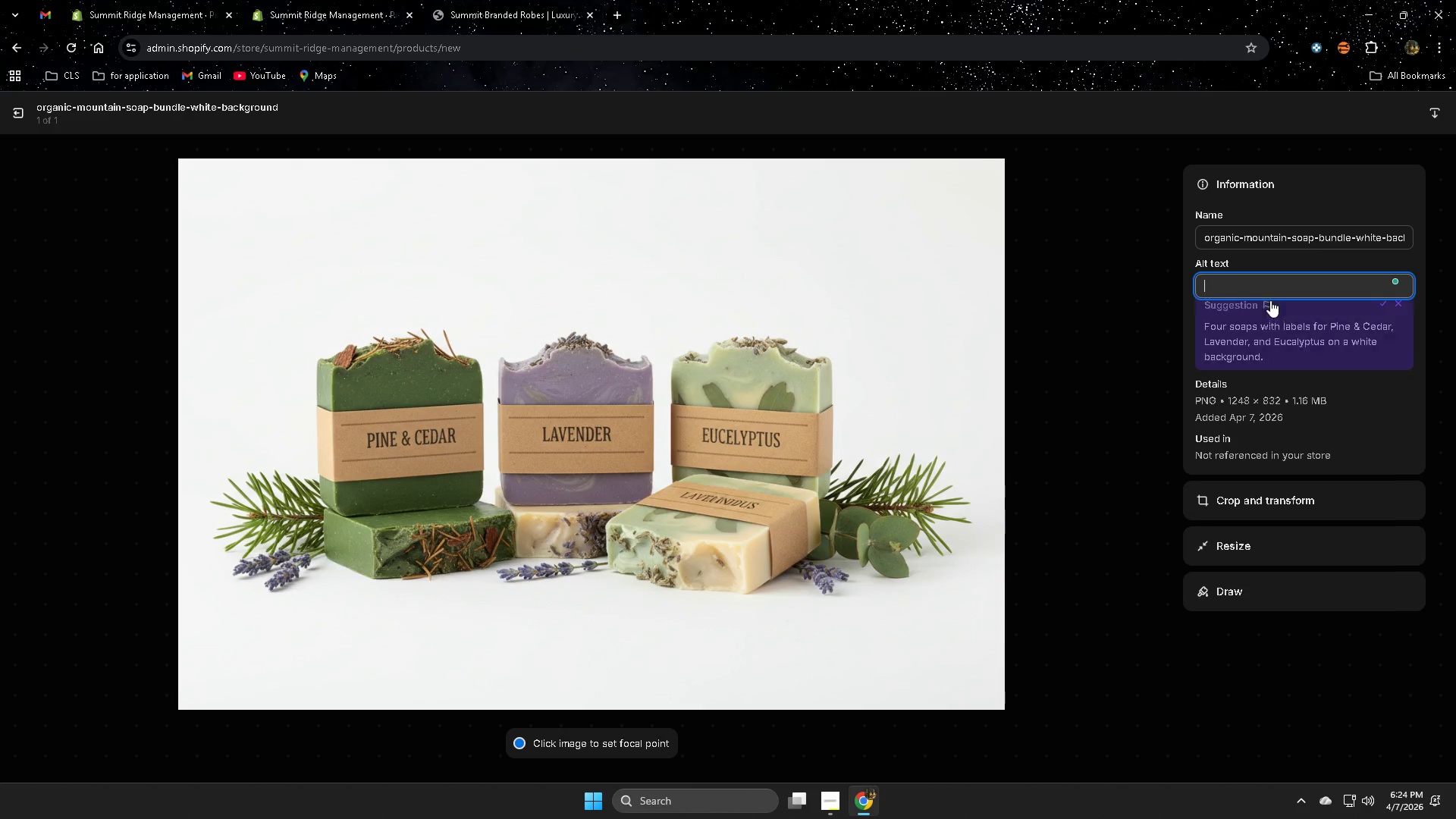 
key(Control+ControlLeft)
 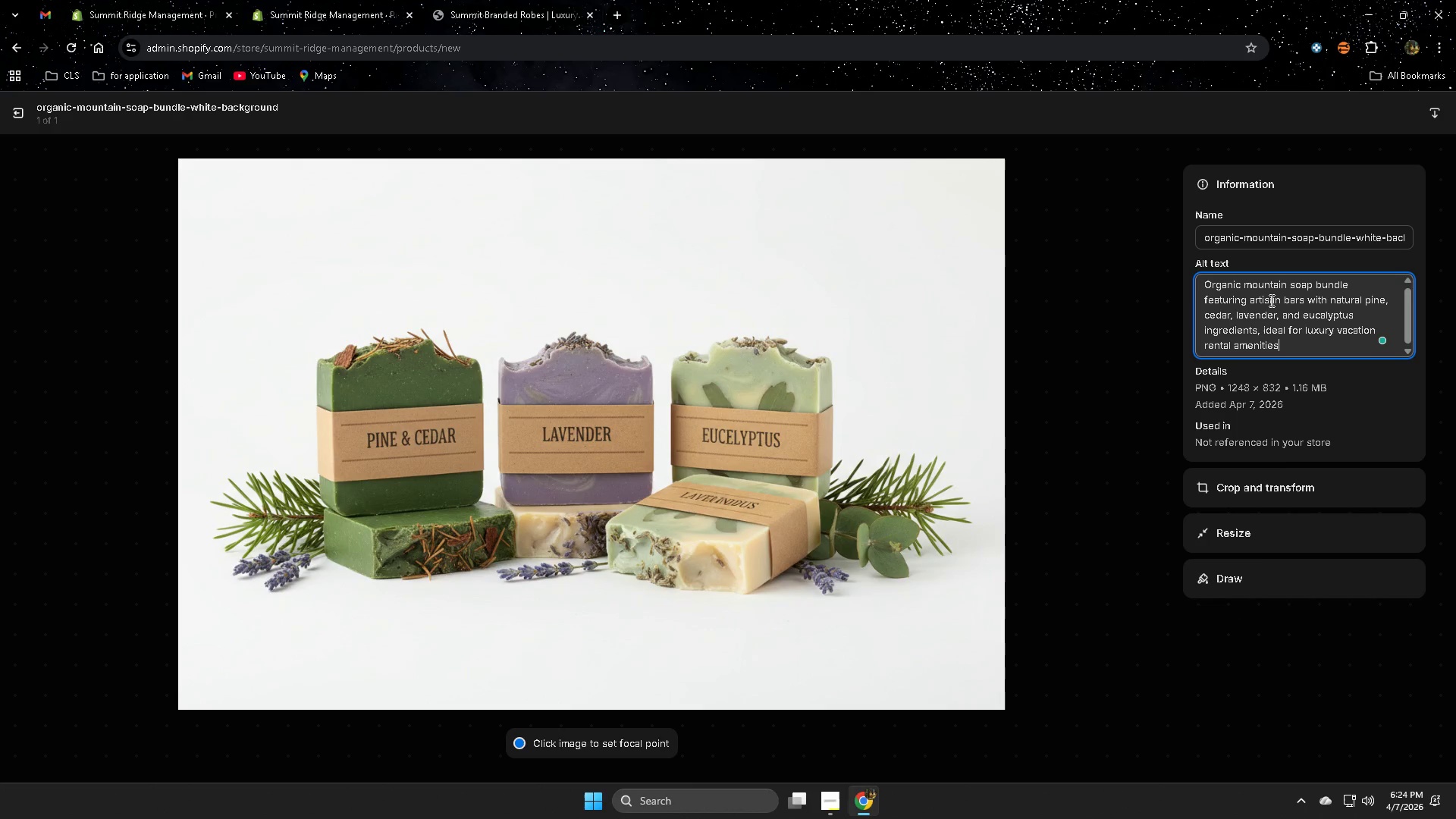 
key(Control+V)
 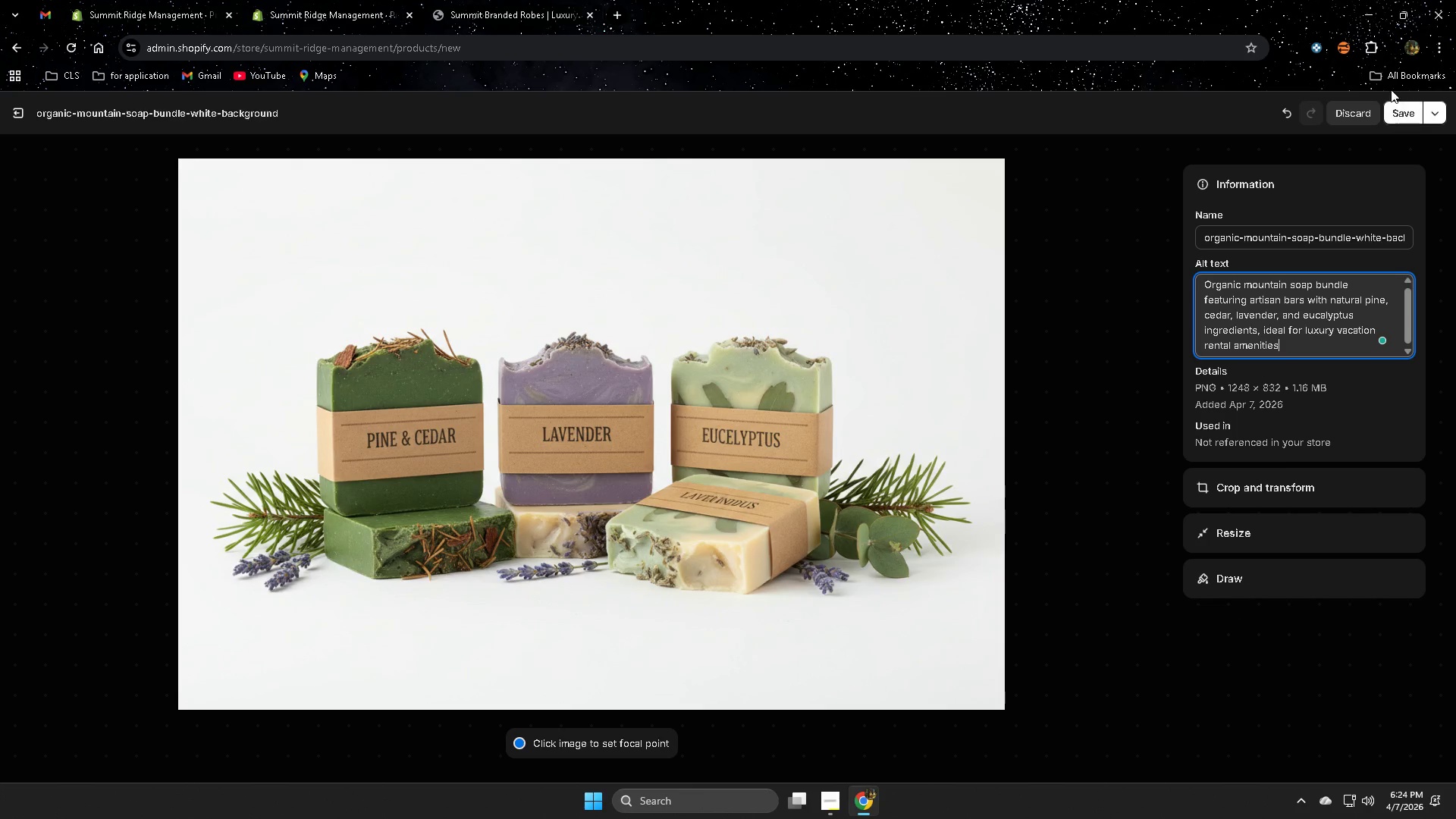 
double_click([1389, 100])
 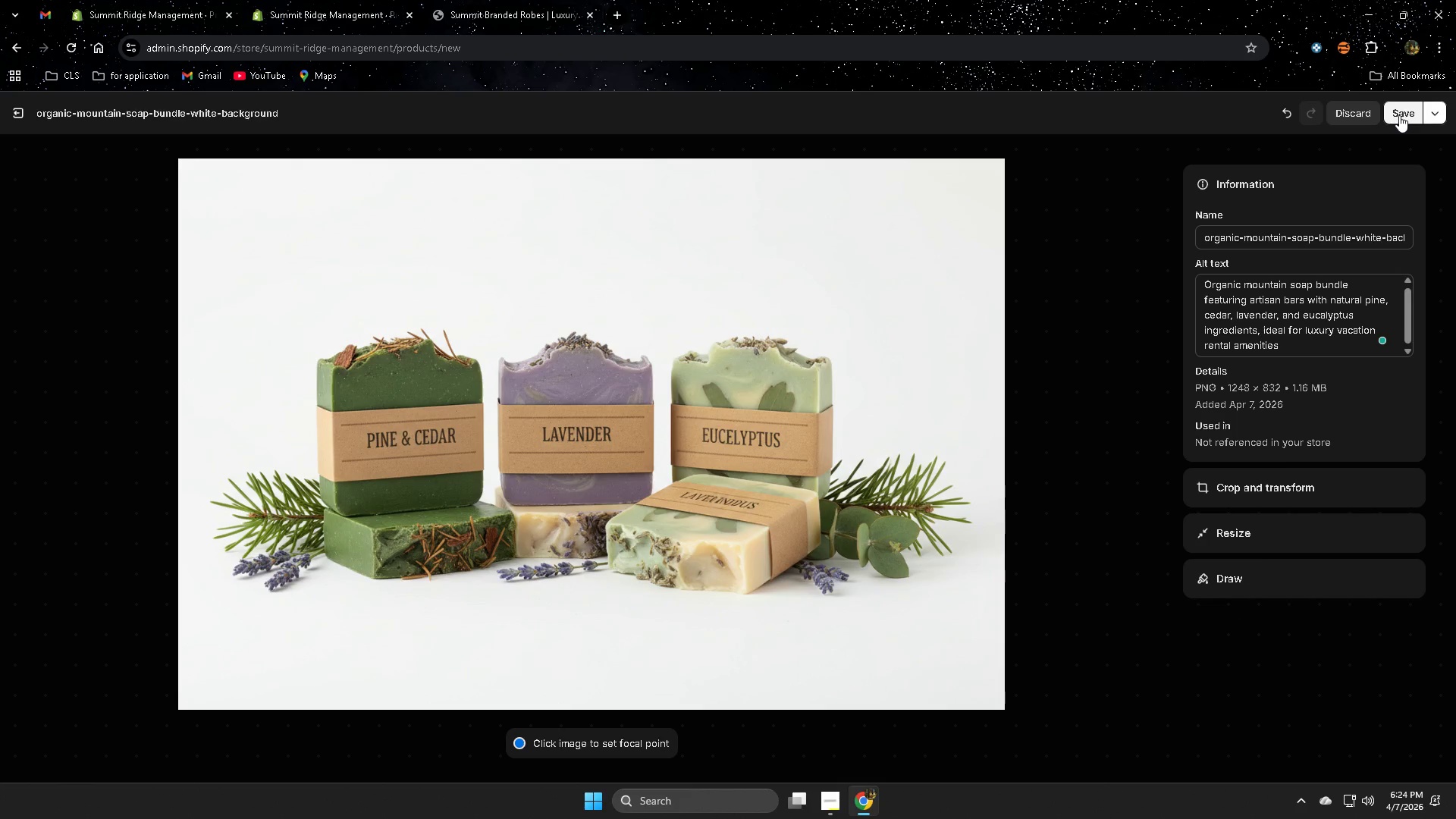 
triple_click([1399, 115])
 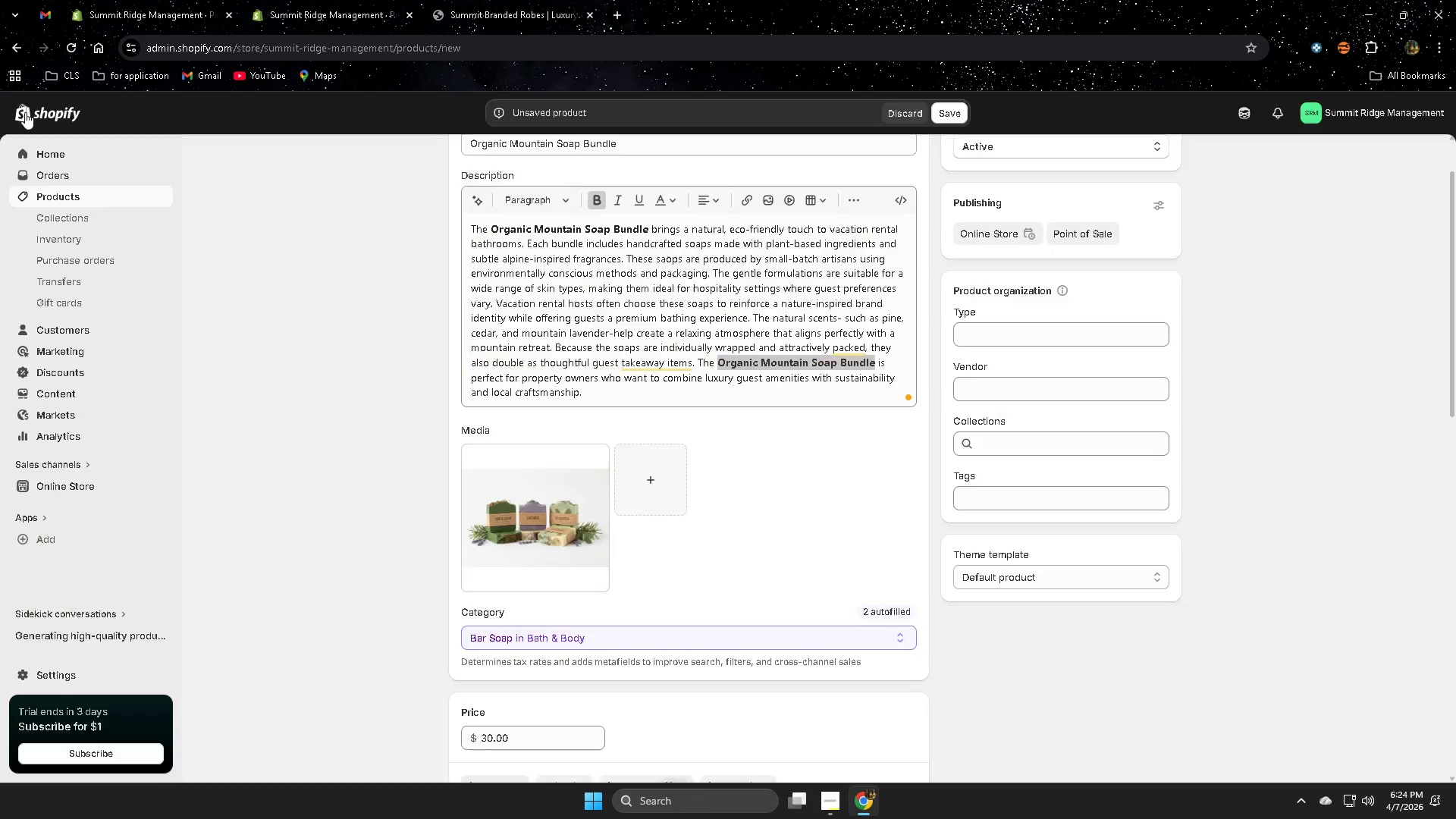 
scroll: coordinate [450, 623], scroll_direction: down, amount: 15.0
 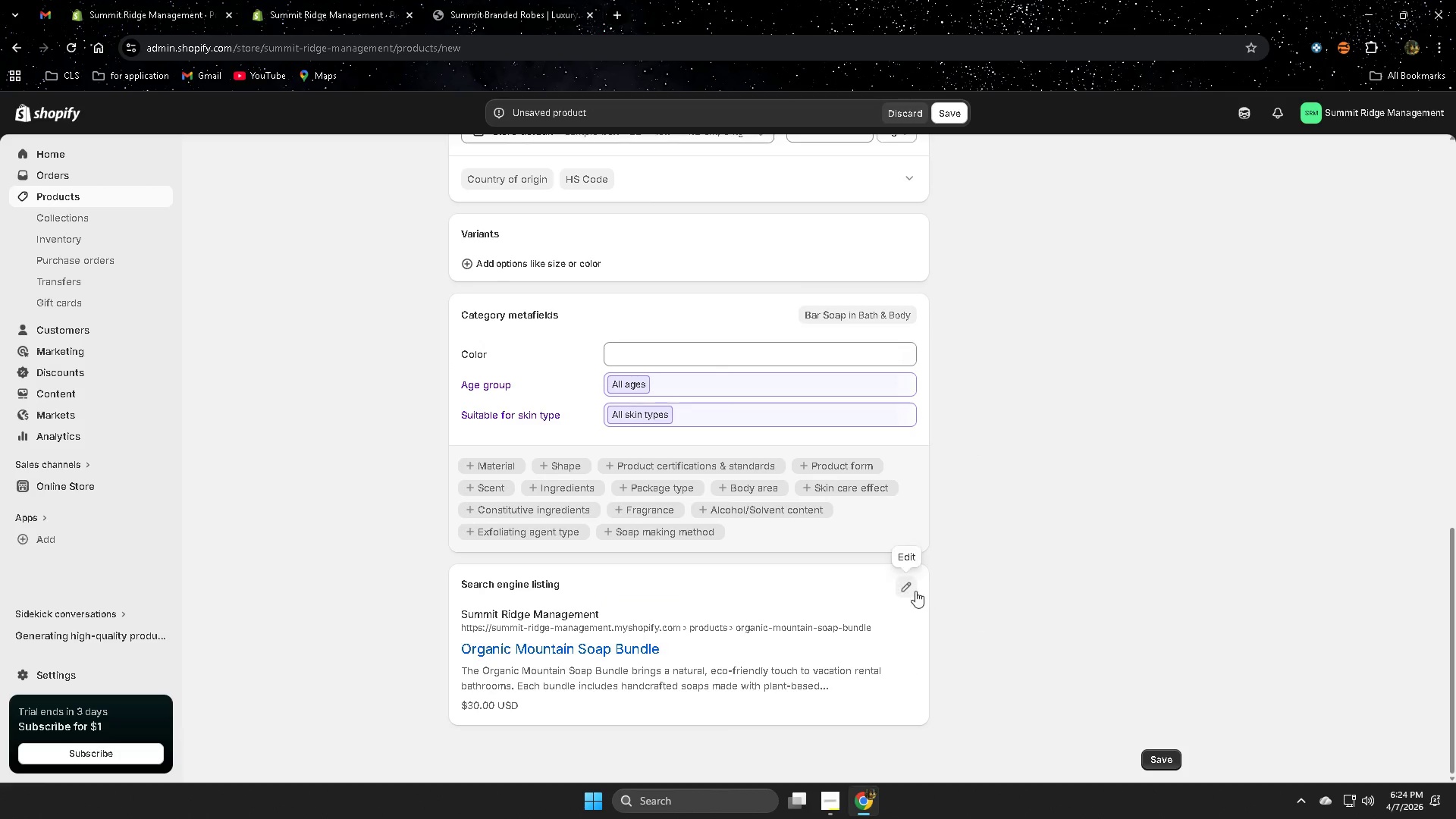 
left_click([912, 588])
 